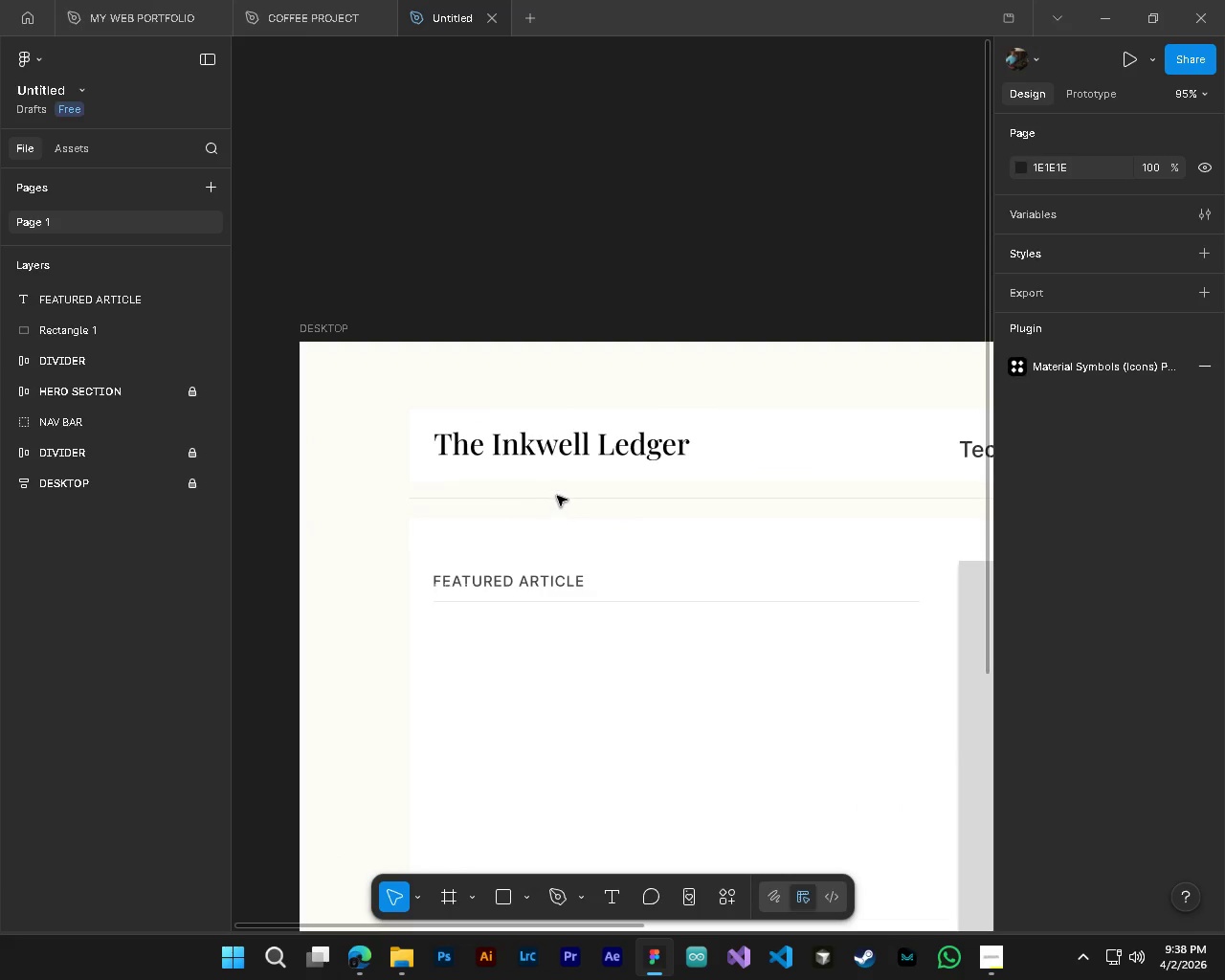 
hold_key(key=ControlLeft, duration=1.5)
 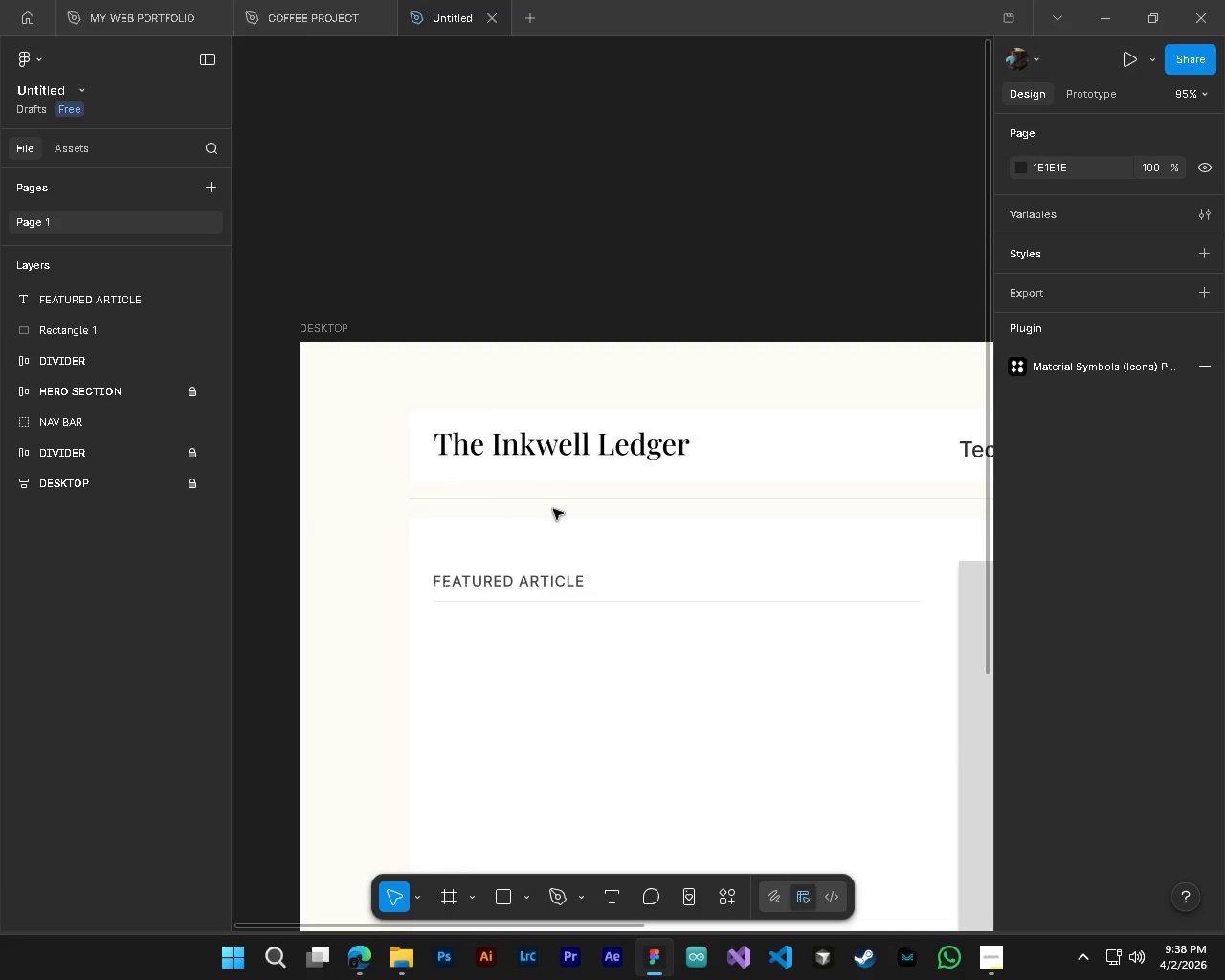 
key(Alt+Control+ControlLeft)
 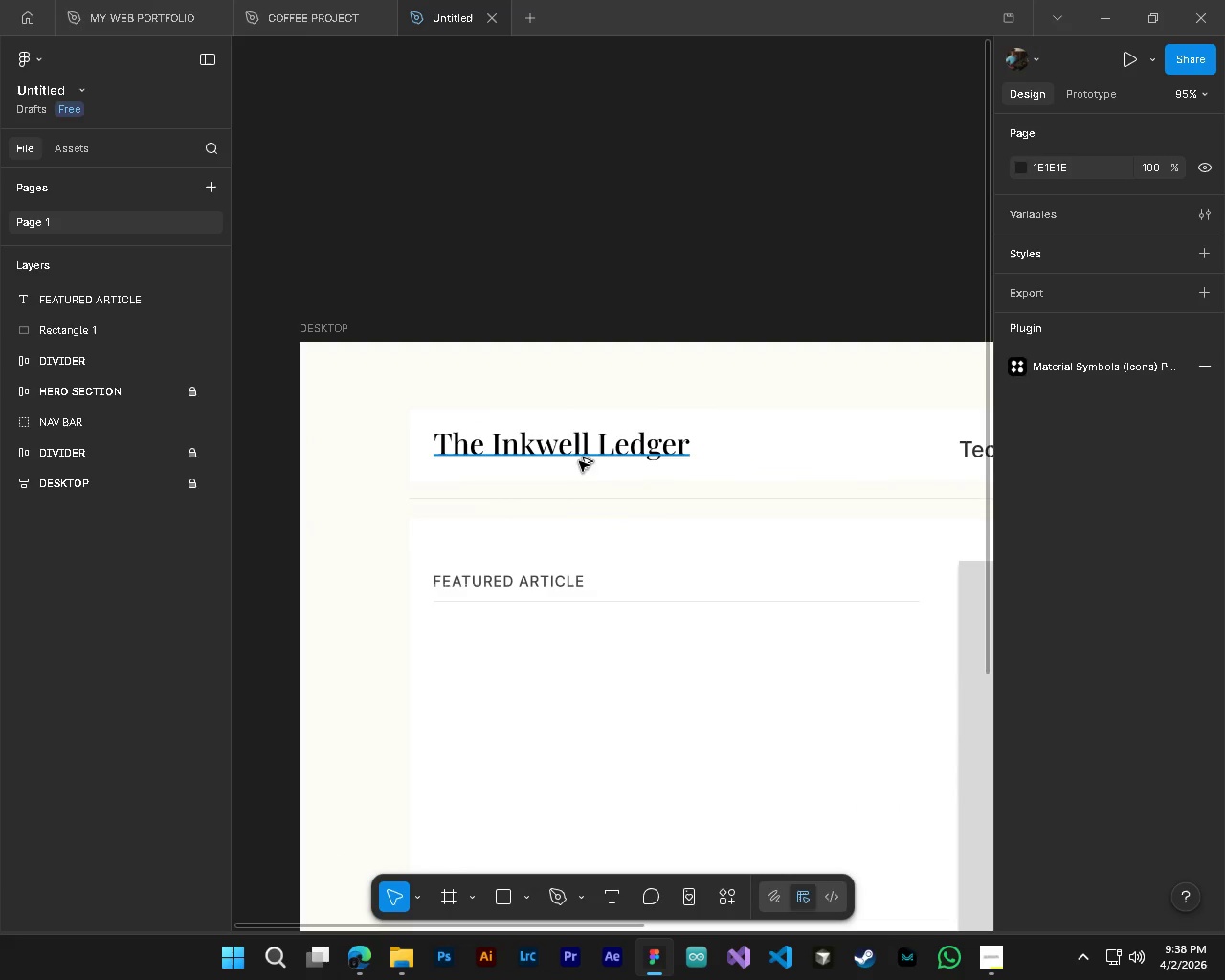 
key(Alt+Control+ControlLeft)
 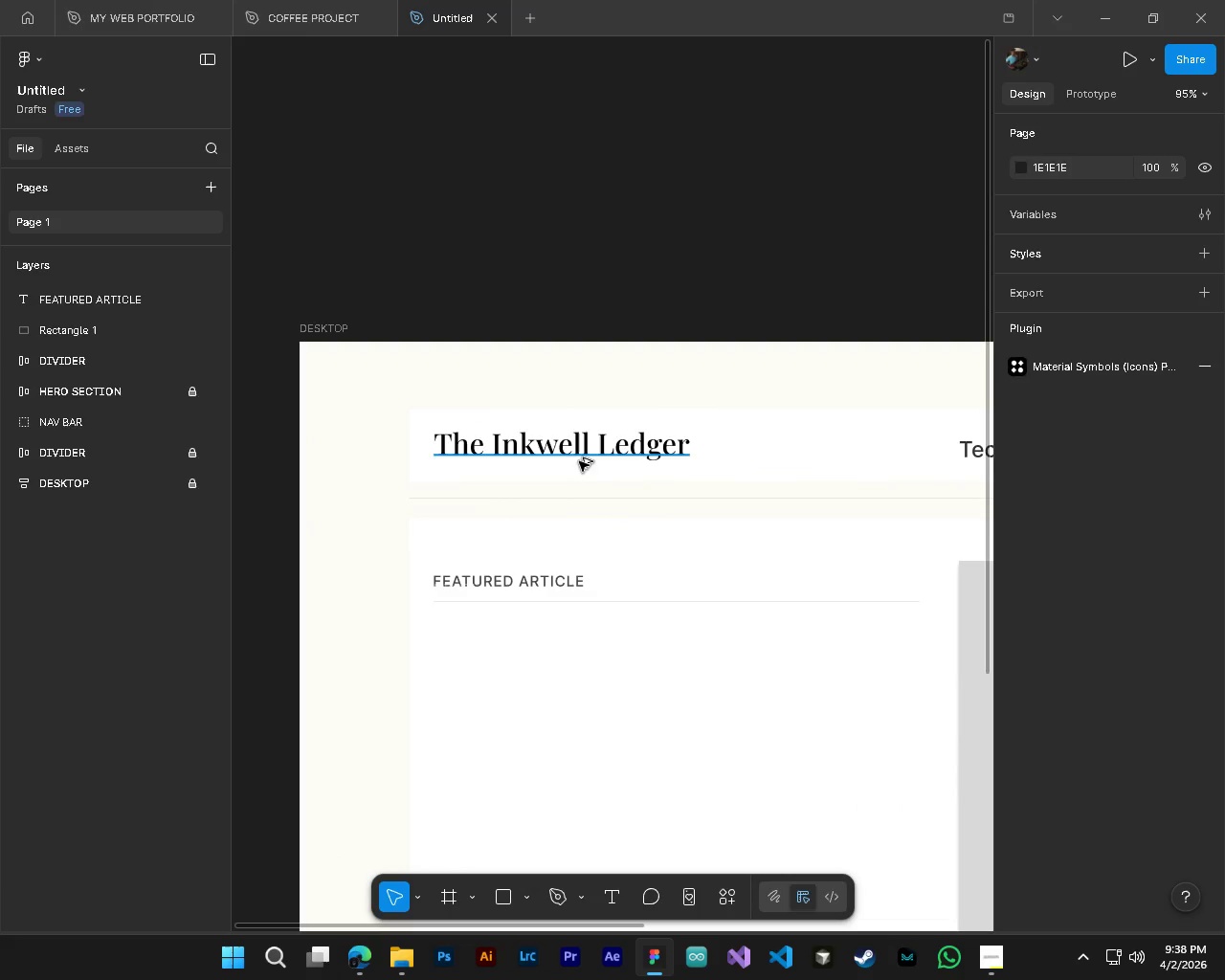 
key(Alt+Control+ControlLeft)
 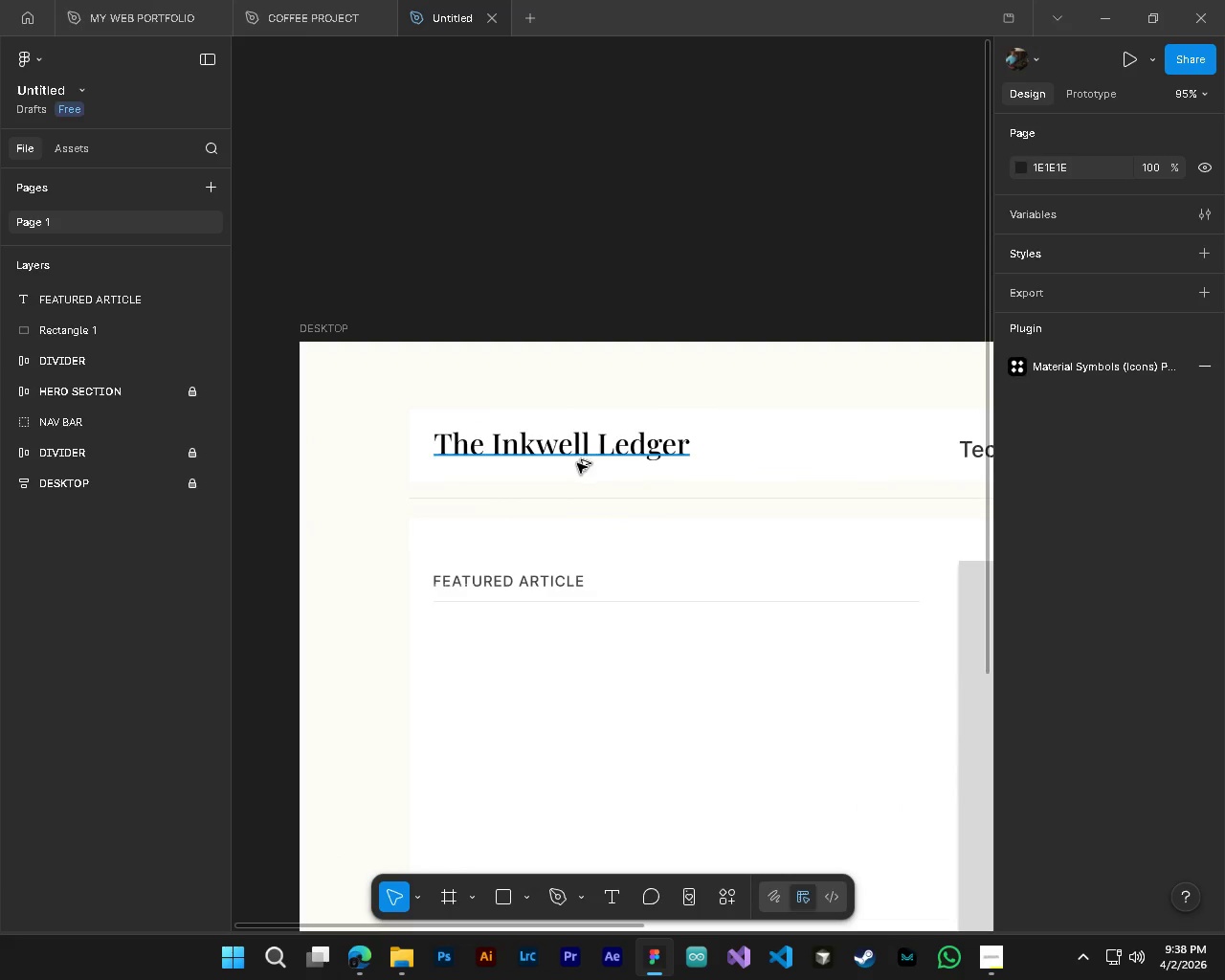 
key(Alt+Control+ControlLeft)
 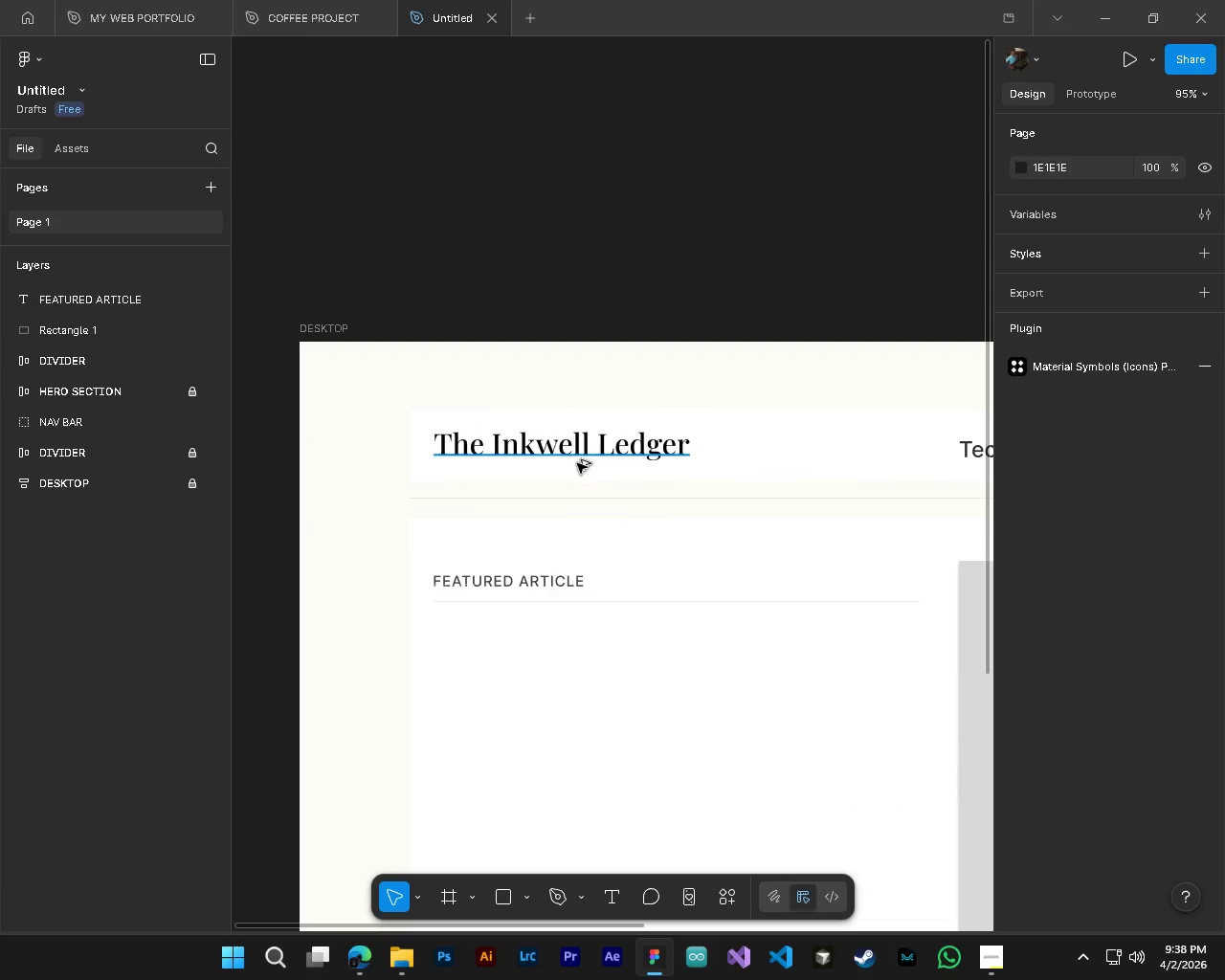 
key(Alt+Control+ControlLeft)
 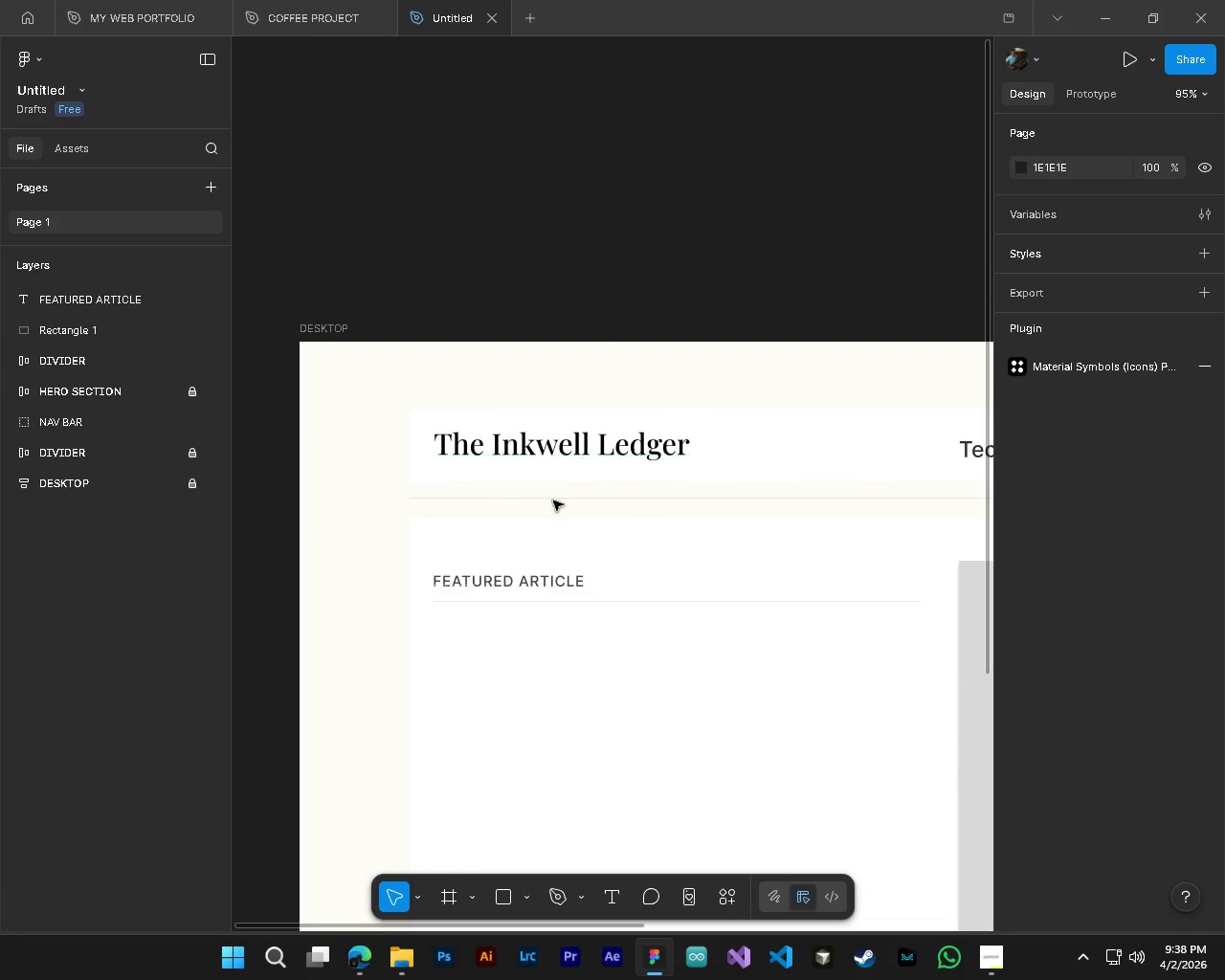 
scroll: coordinate [606, 581], scroll_direction: up, amount: 10.0
 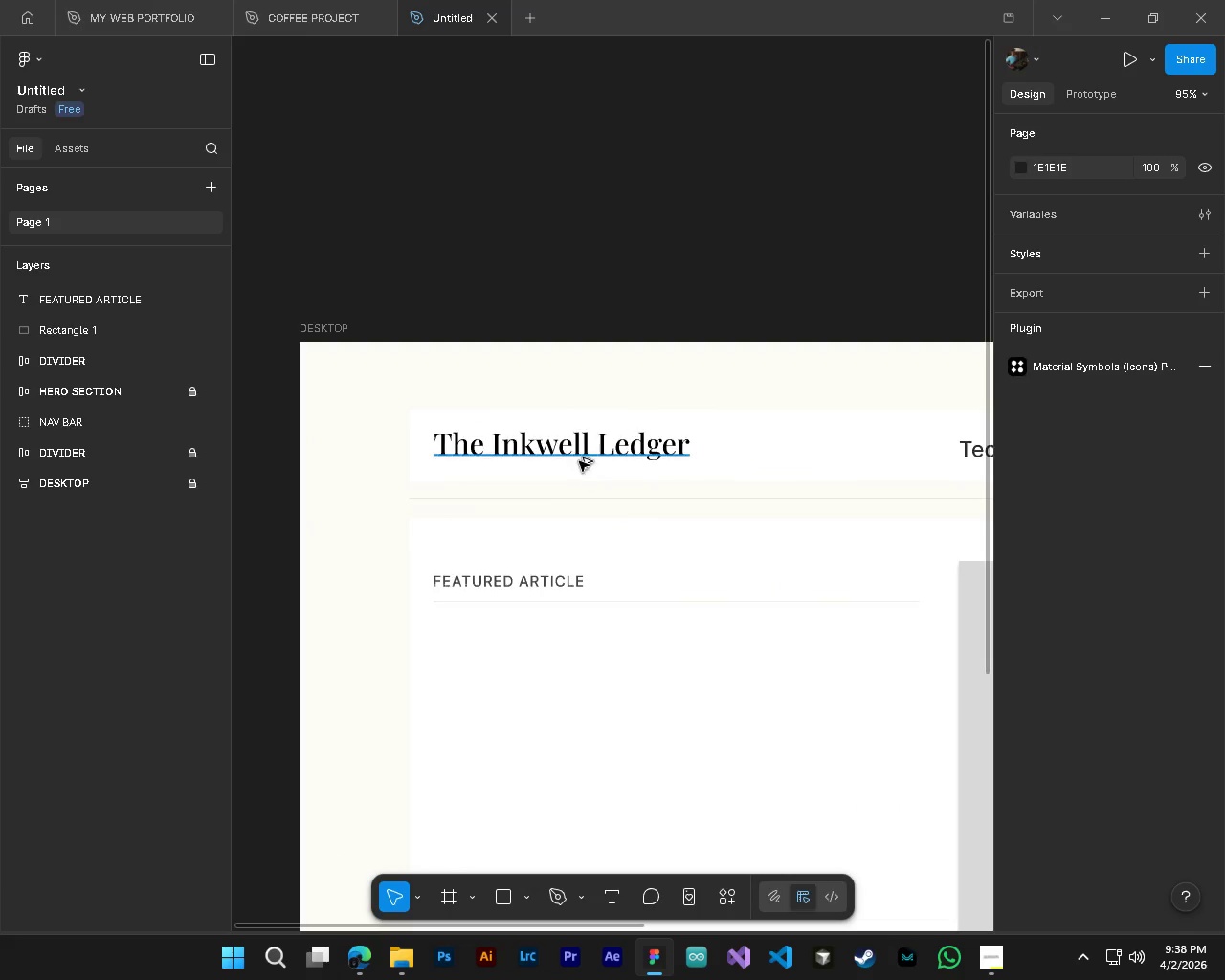 
key(Alt+Control+ControlLeft)
 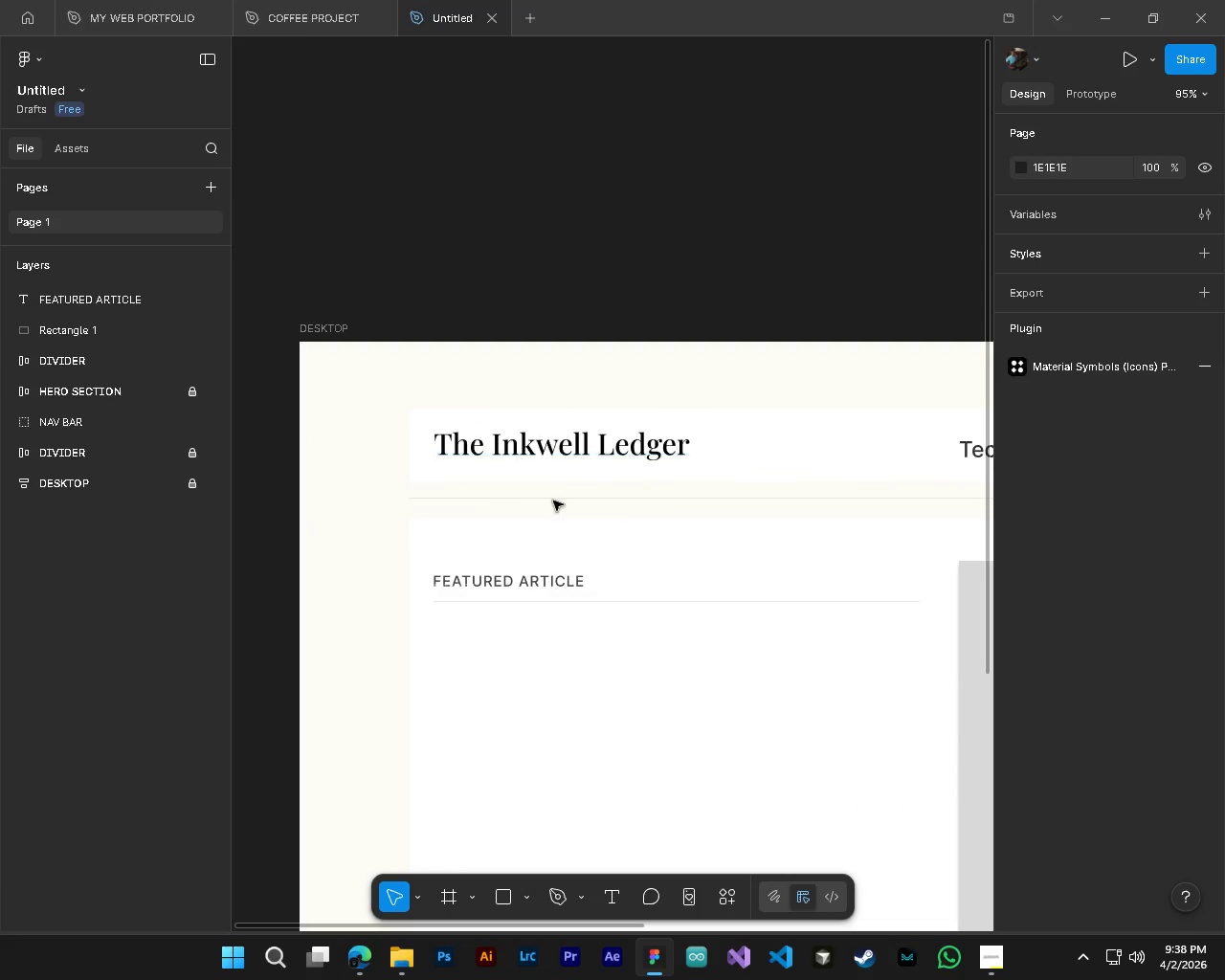 
key(Alt+Control+ControlLeft)
 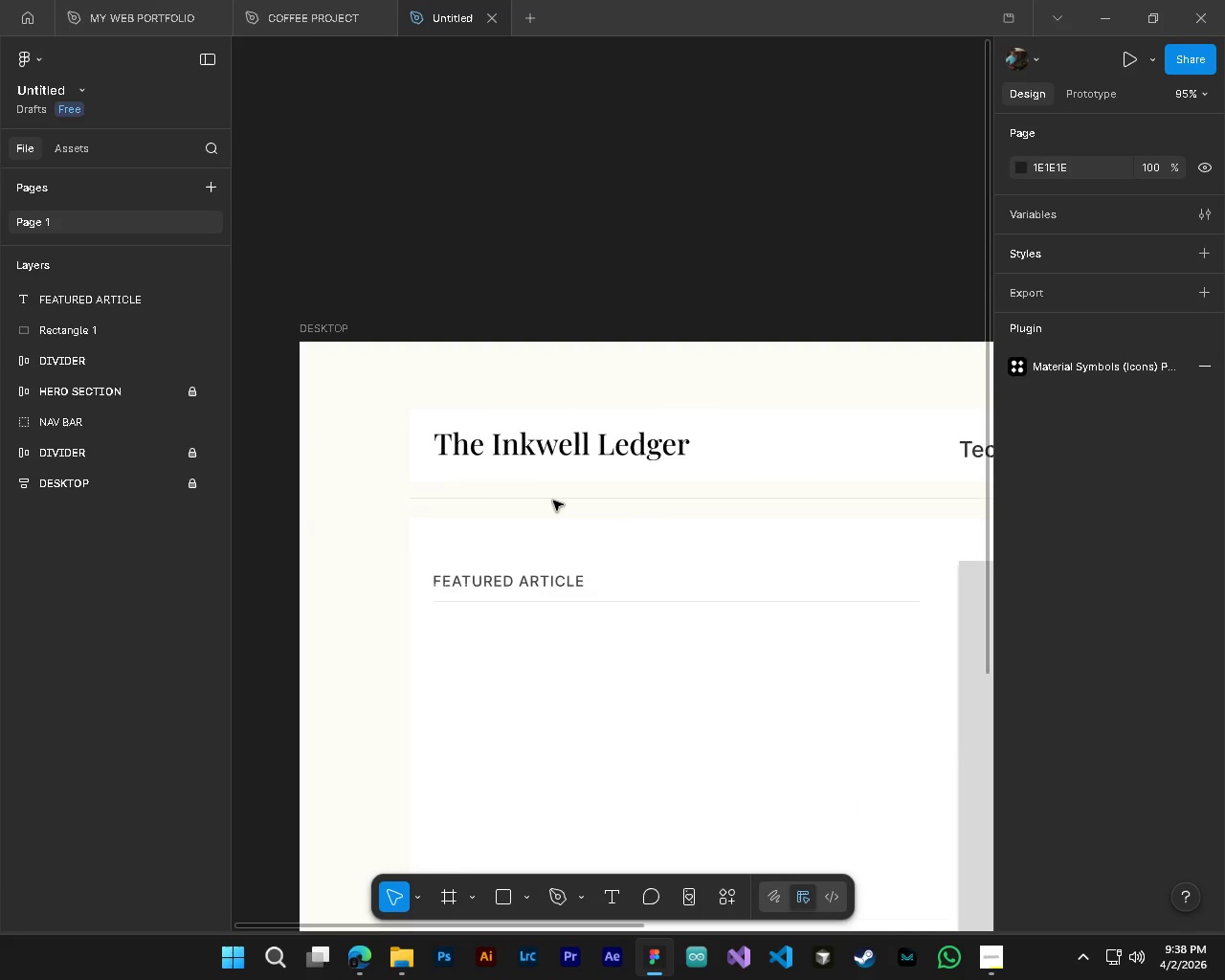 
key(Alt+Control+ControlLeft)
 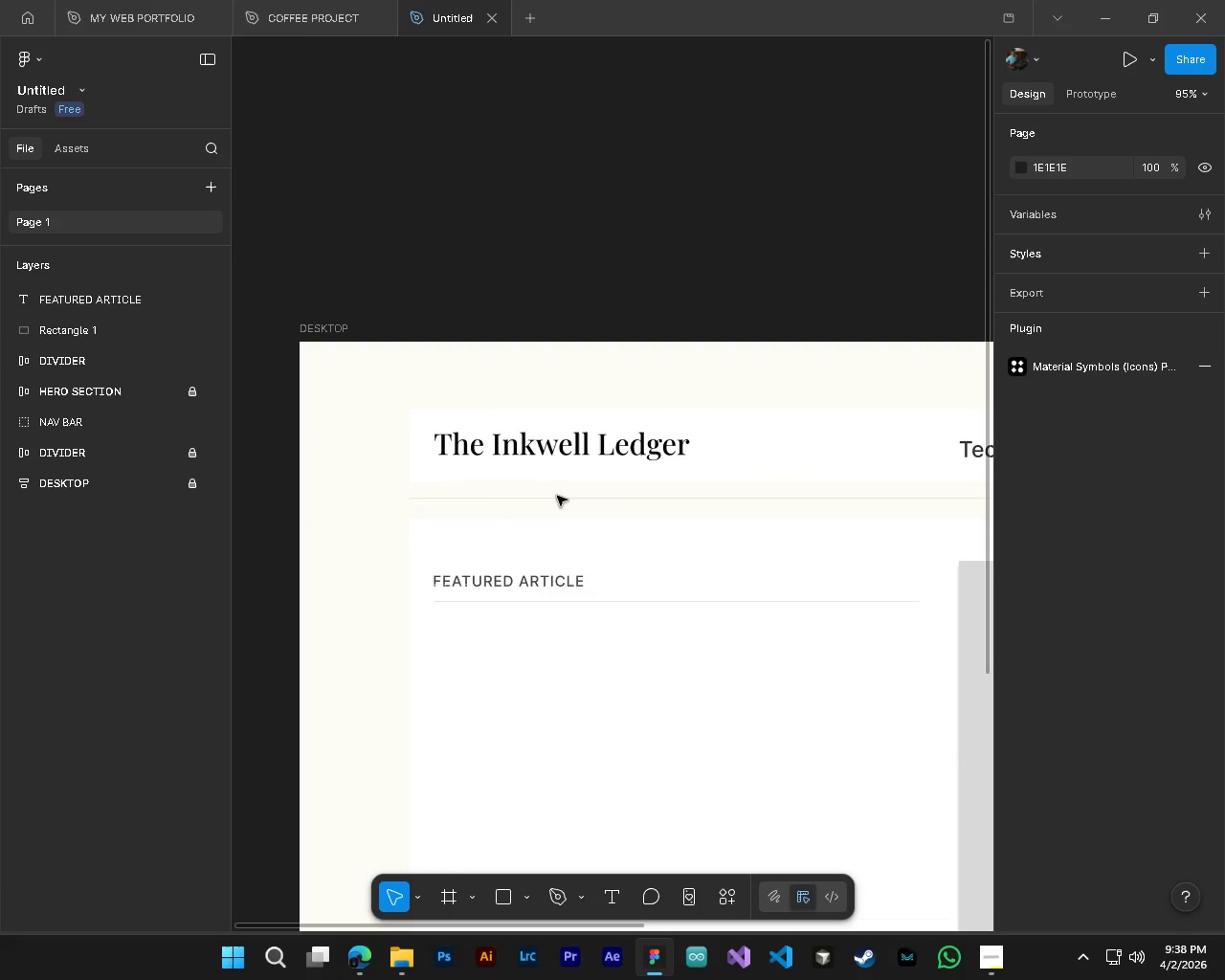 
hold_key(key=AltLeft, duration=2.5)
hold_key(key=ControlLeft, duration=1.51)
scroll: coordinate [557, 496], scroll_direction: up, amount: 3.0
 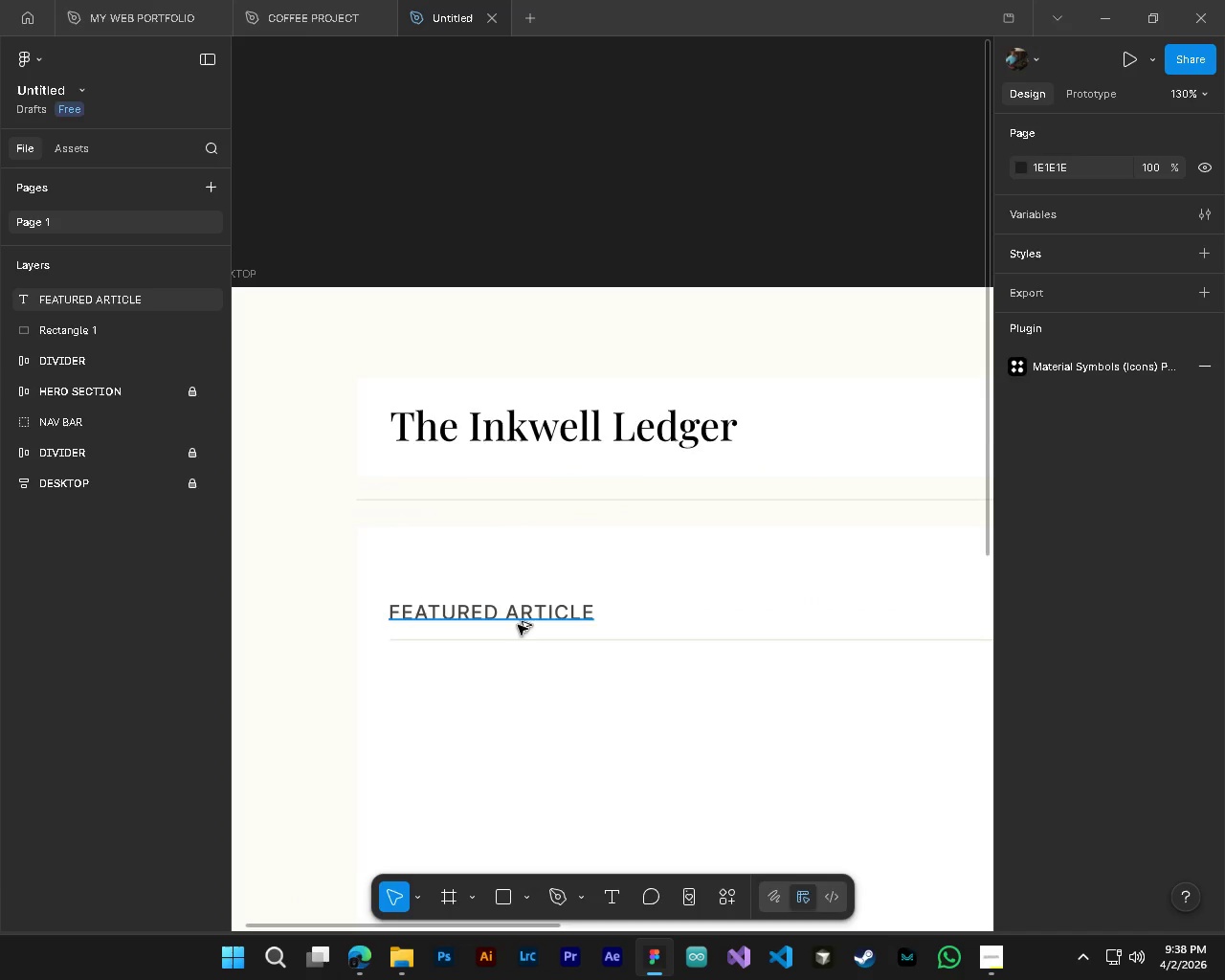 
hold_key(key=ControlLeft, duration=0.98)
 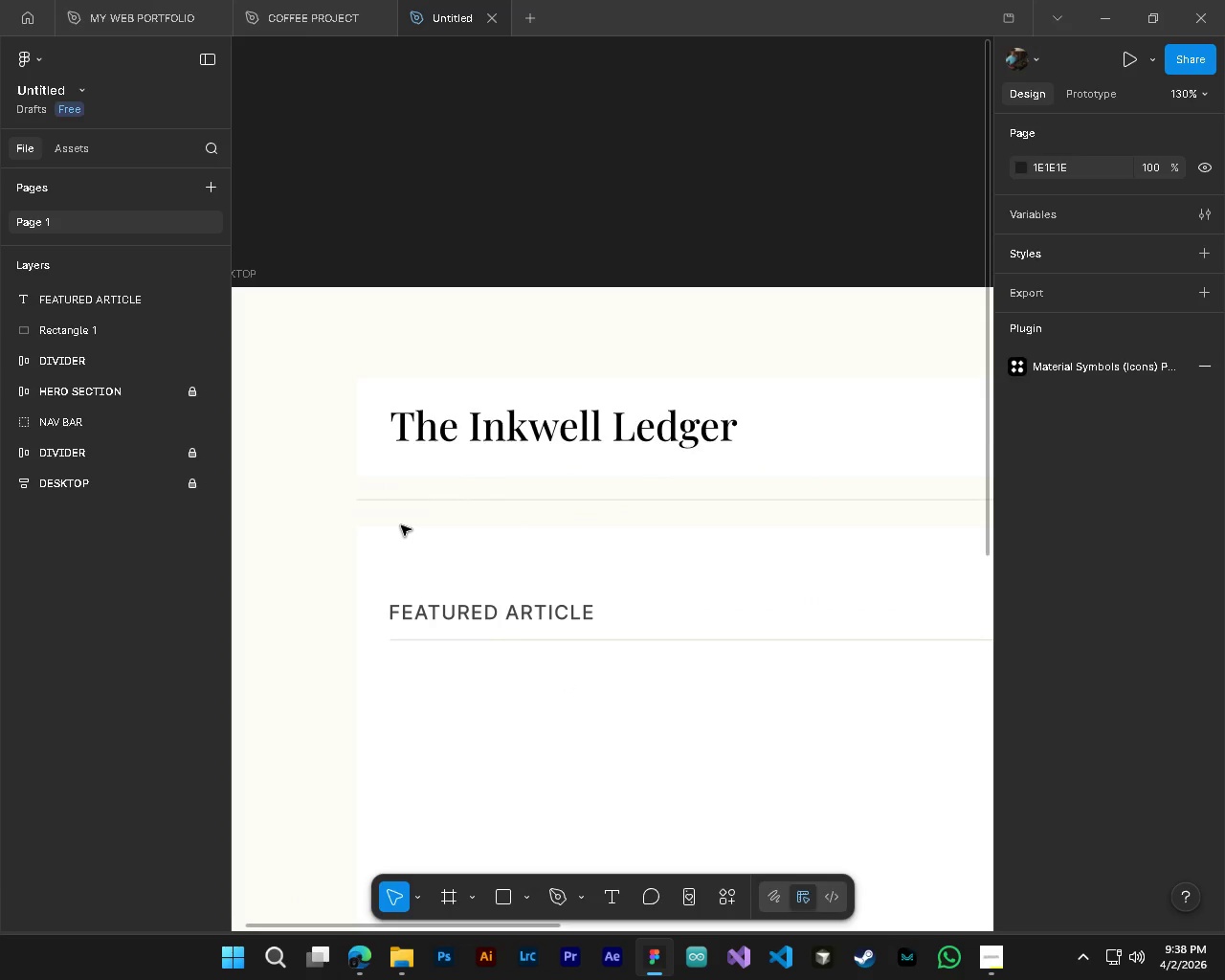 
hold_key(key=AltLeft, duration=1.06)
 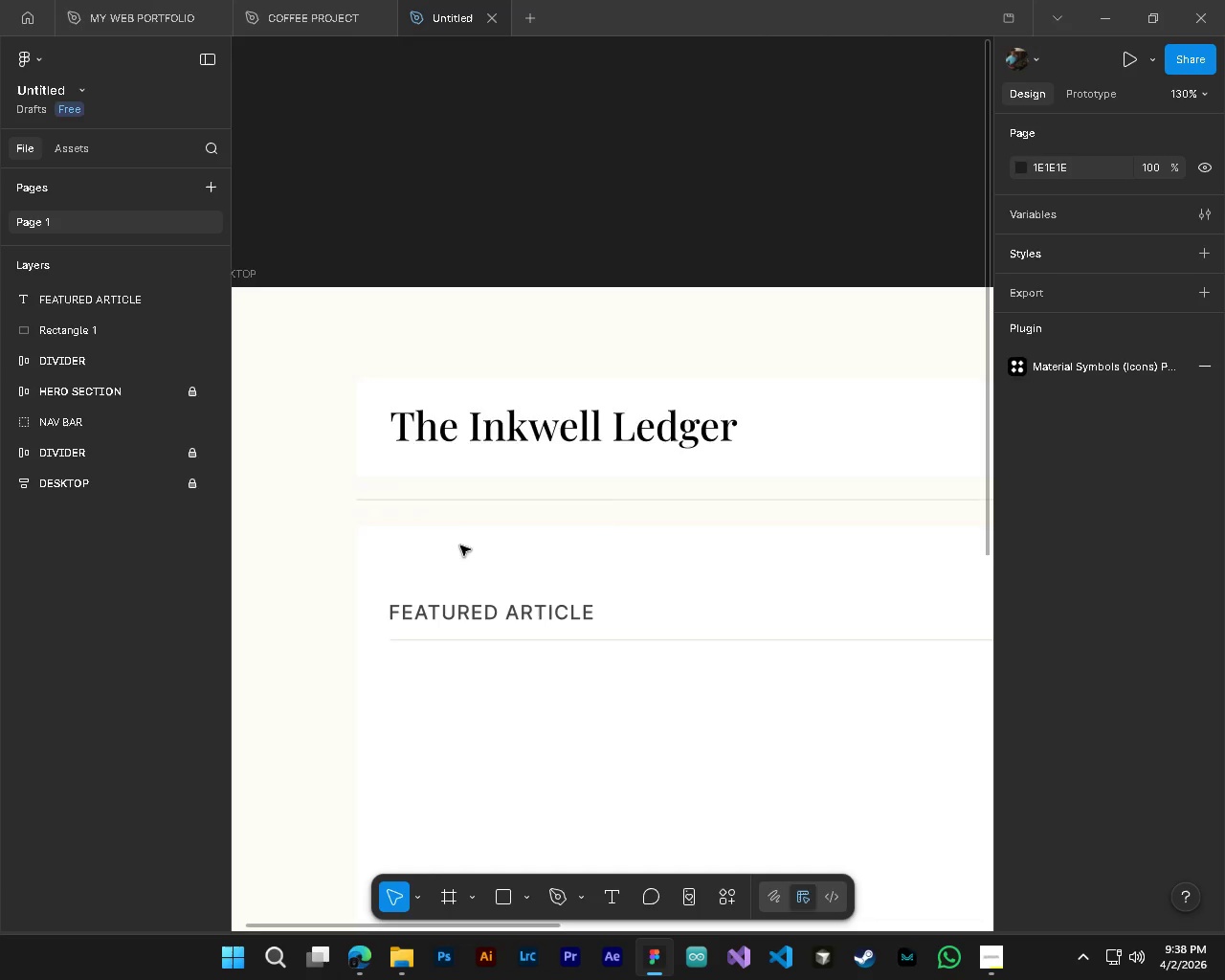 
hold_key(key=ControlLeft, duration=1.03)
 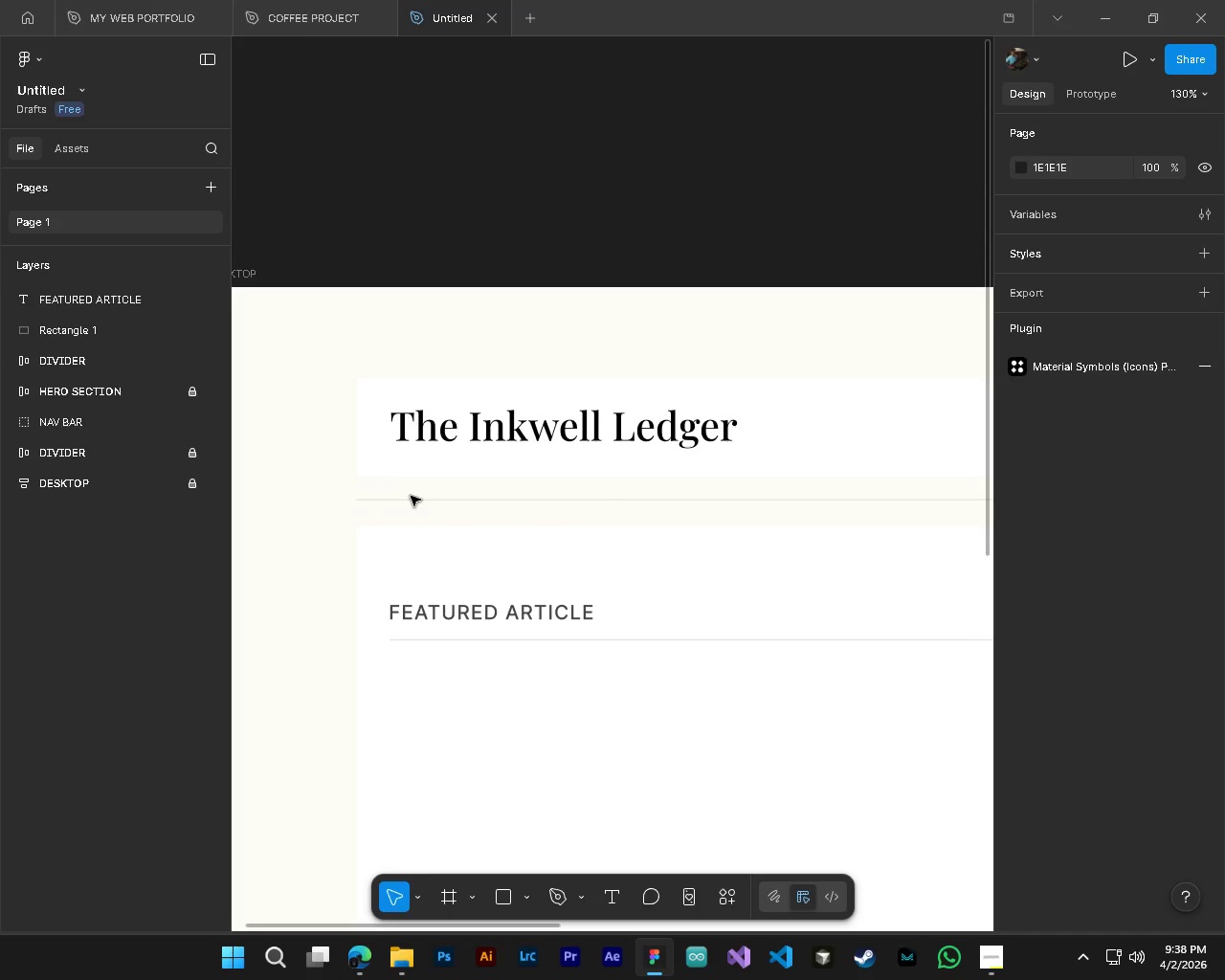 
hold_key(key=AltLeft, duration=0.72)
hold_key(key=ControlLeft, duration=0.75)
scroll: coordinate [481, 586], scroll_direction: down, amount: 4.0
 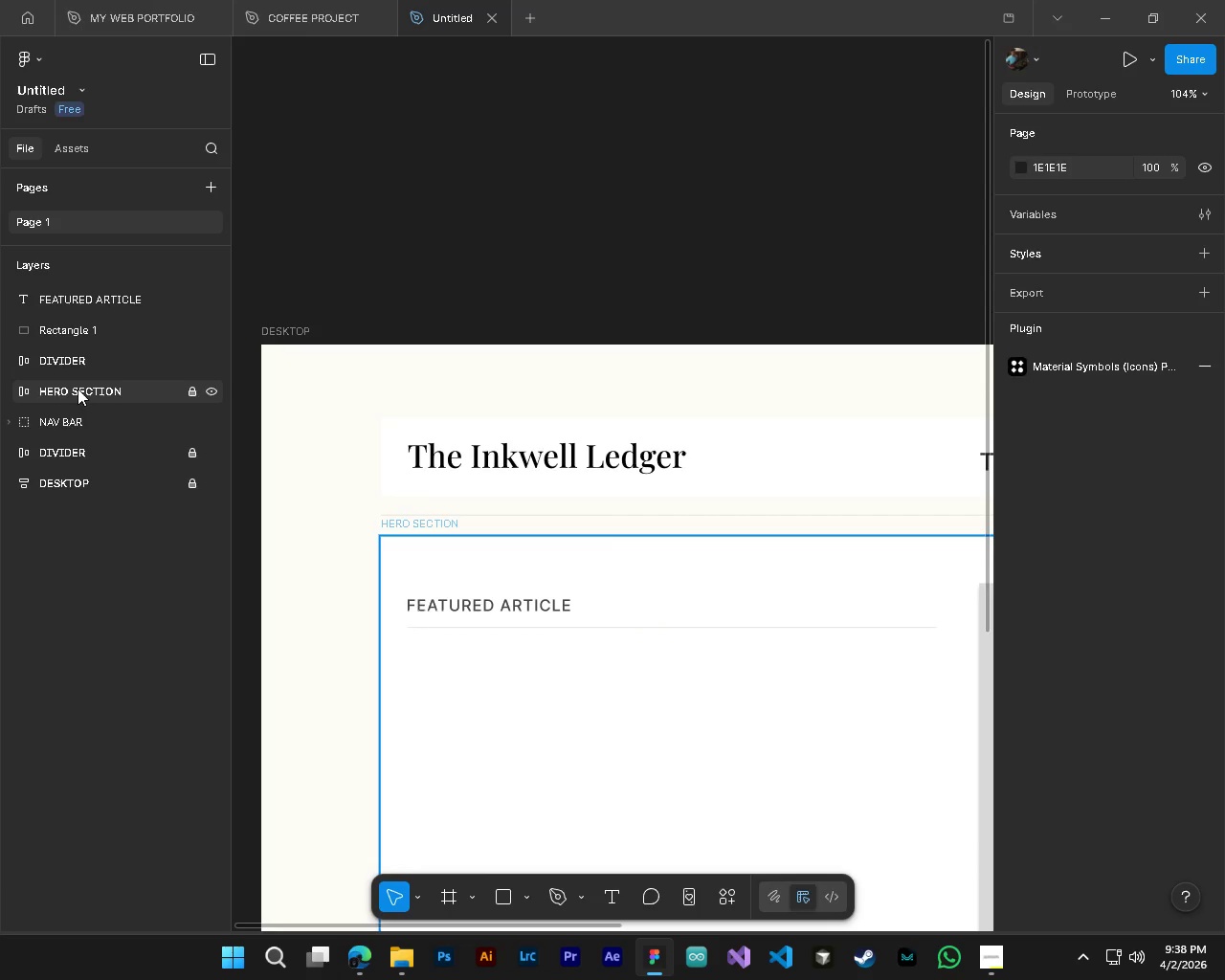 
wait(6.1)
 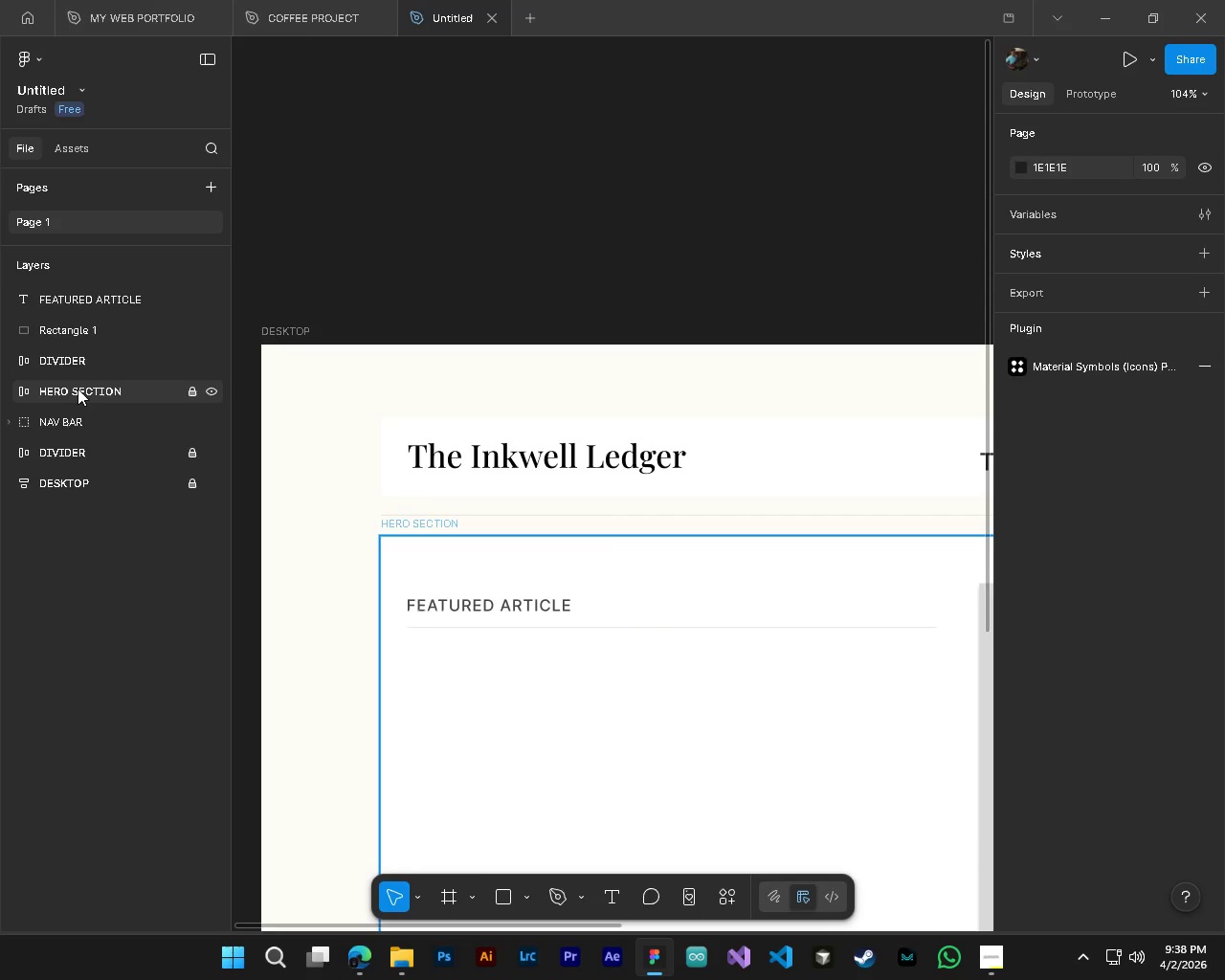 
hold_key(key=AltLeft, duration=0.66)
hold_key(key=ControlLeft, duration=0.52)
scroll: coordinate [559, 649], scroll_direction: down, amount: 6.0
 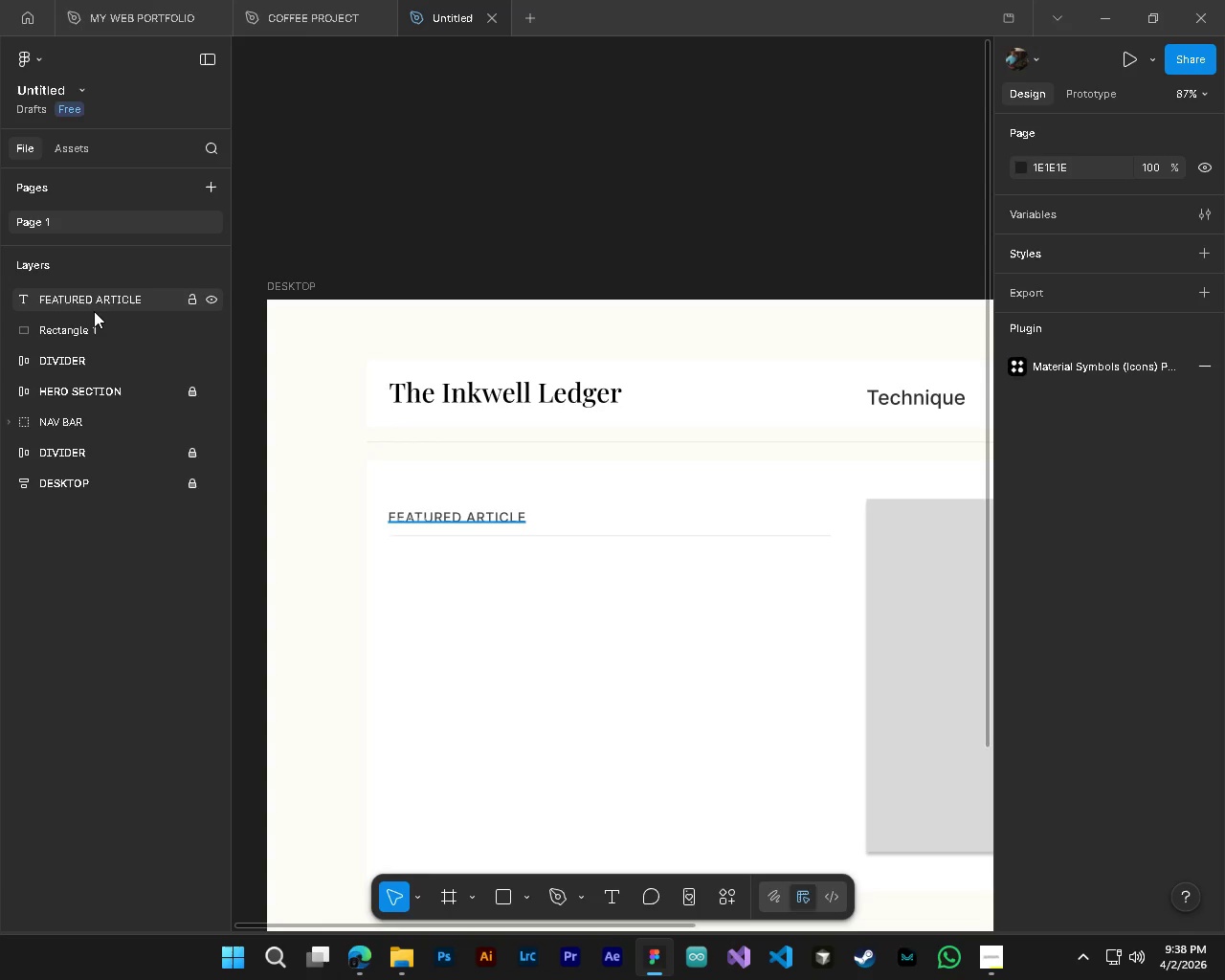 
left_click([94, 311])
 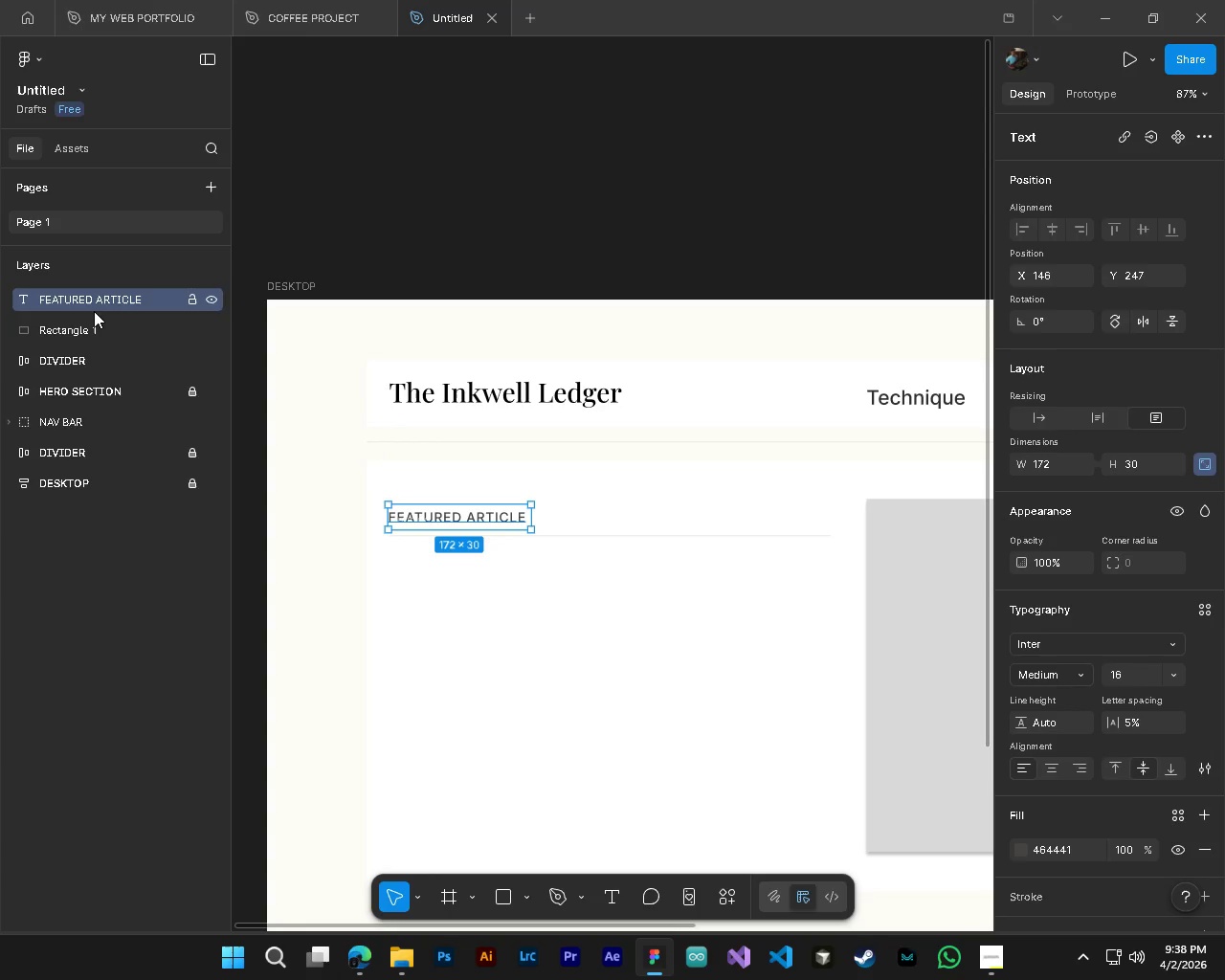 
key(Shift+ShiftLeft)
 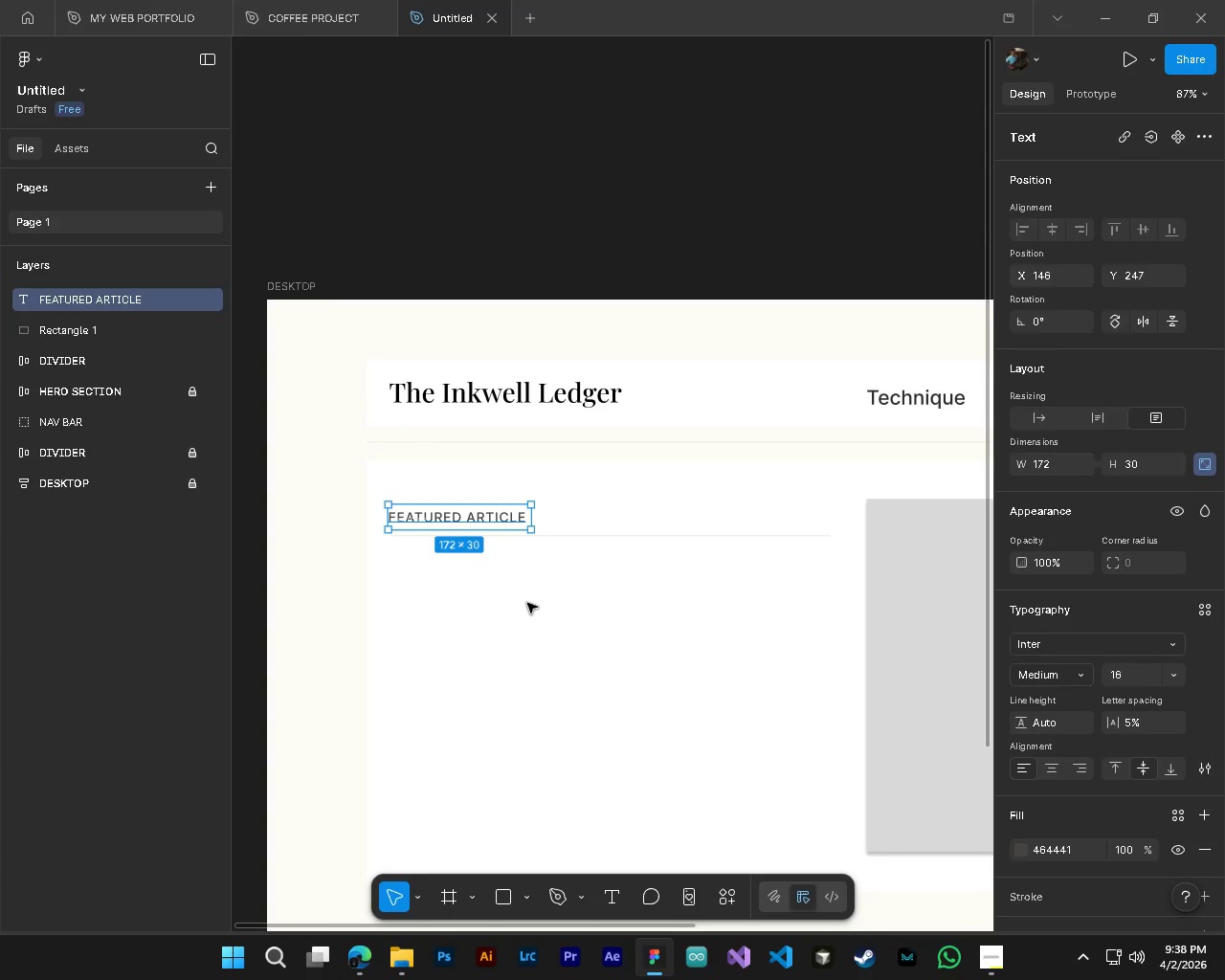 
key(CapsLock)
 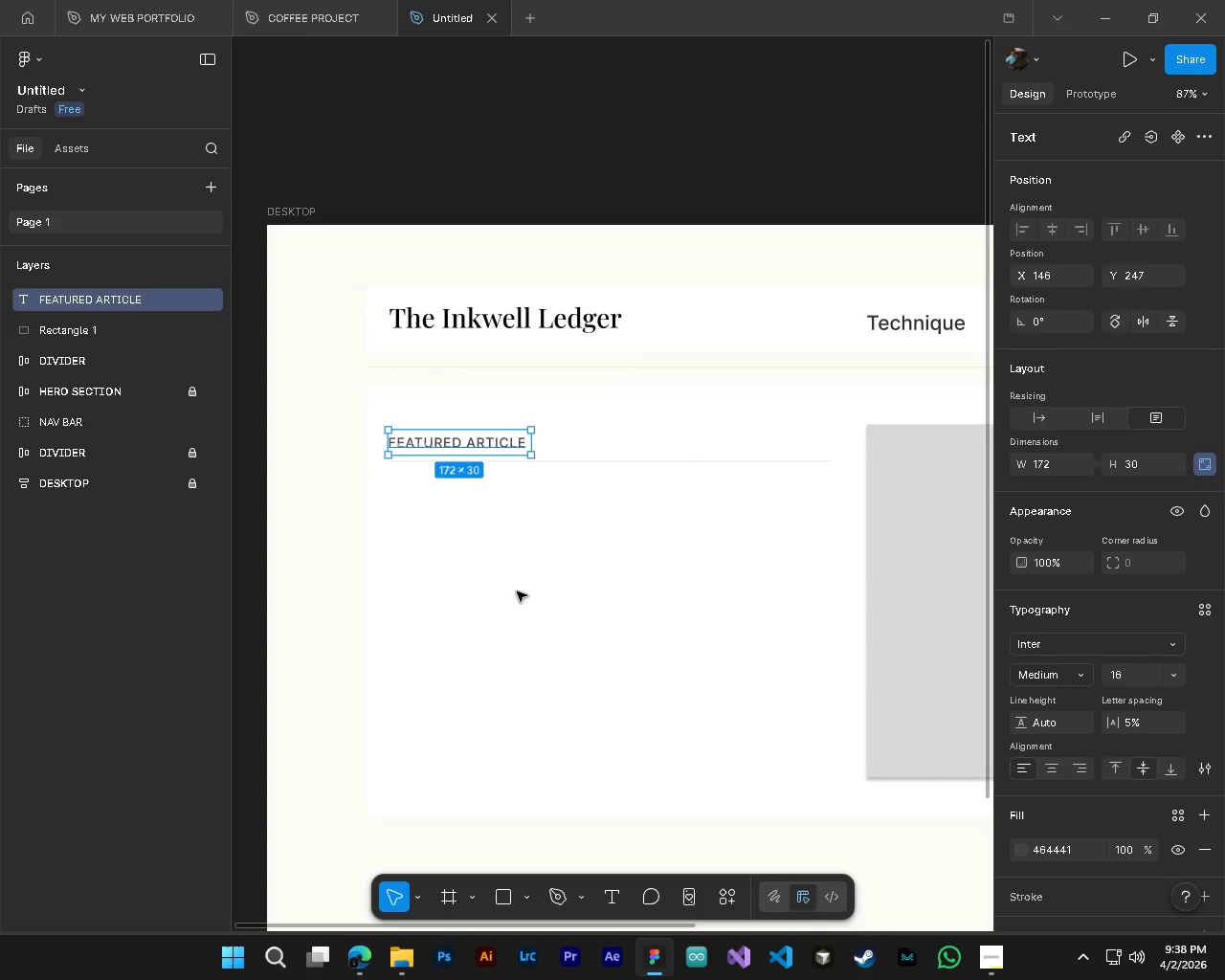 
scroll: coordinate [527, 603], scroll_direction: down, amount: 3.0
 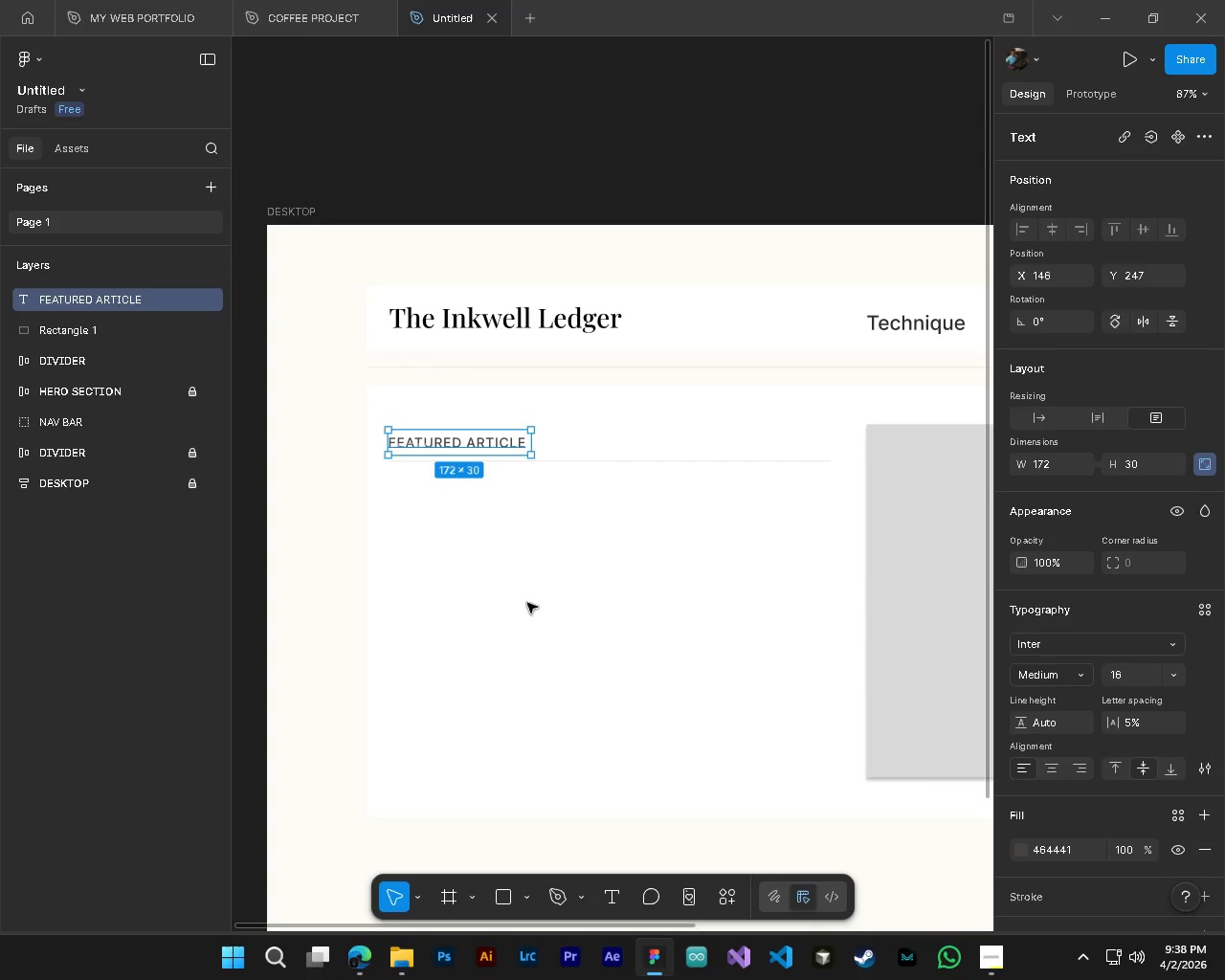 
hold_key(key=AltLeft, duration=0.61)
hold_key(key=ControlLeft, duration=0.58)
scroll: coordinate [449, 449], scroll_direction: up, amount: 3.0
 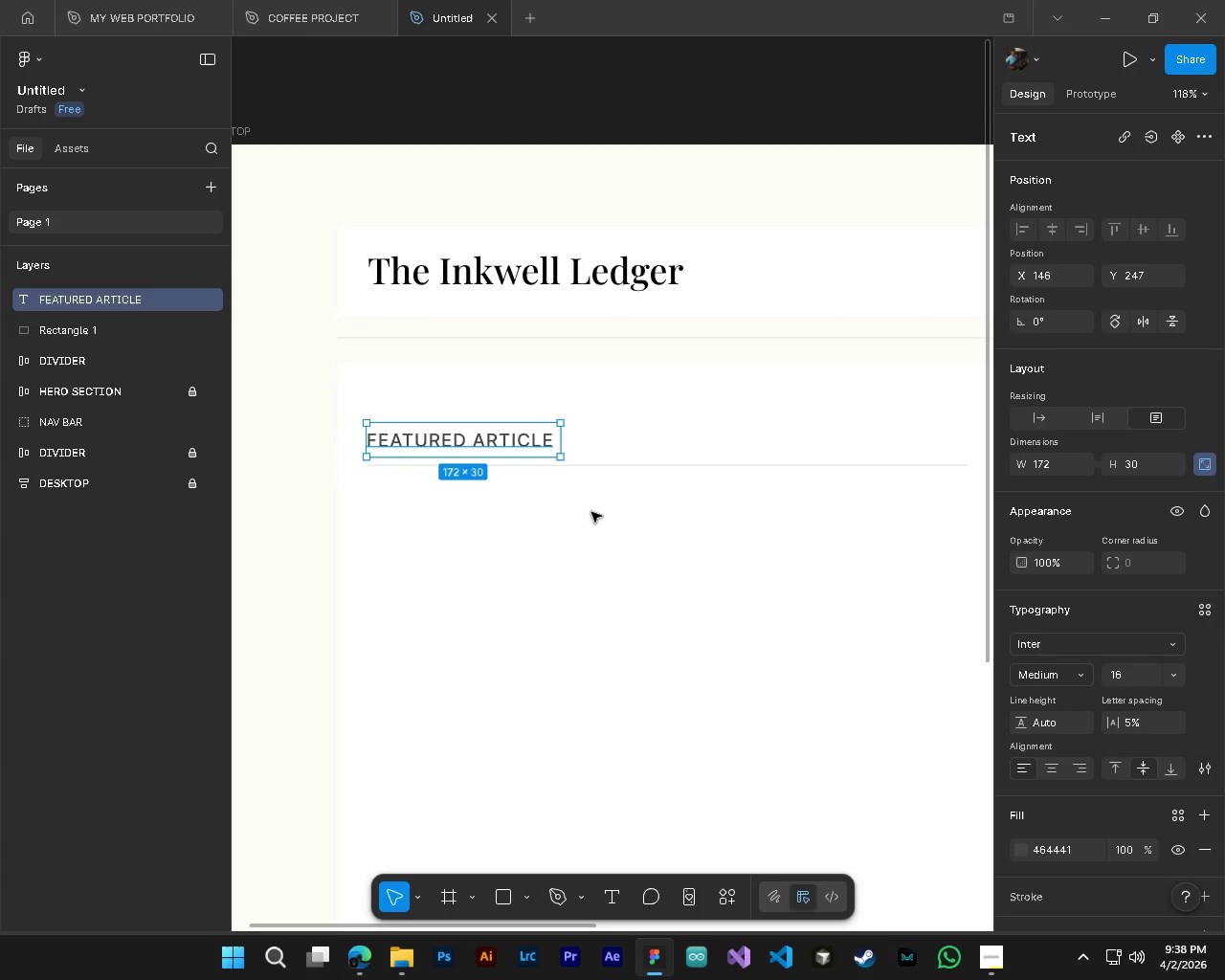 
wait(11.08)
 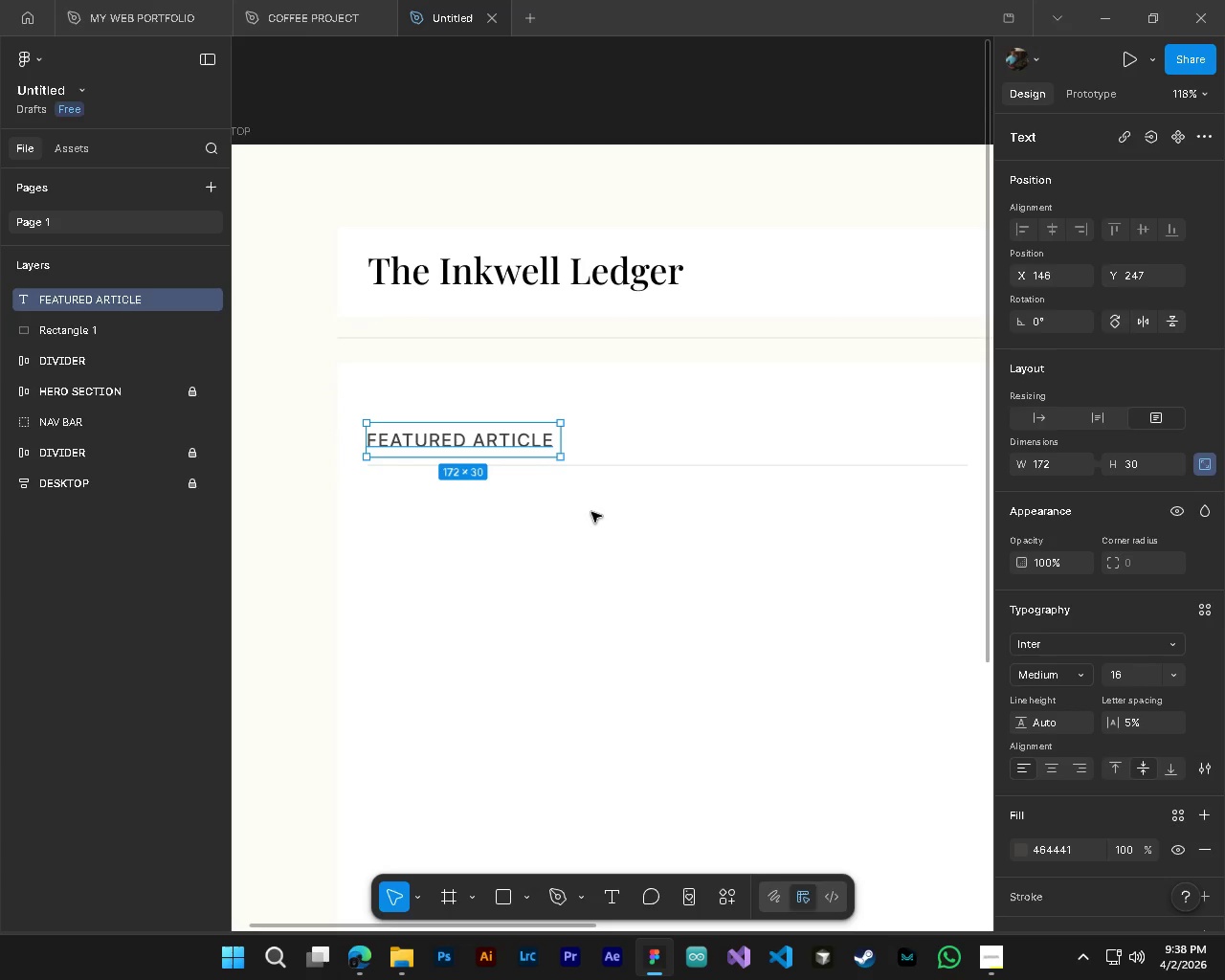 
key(T)
 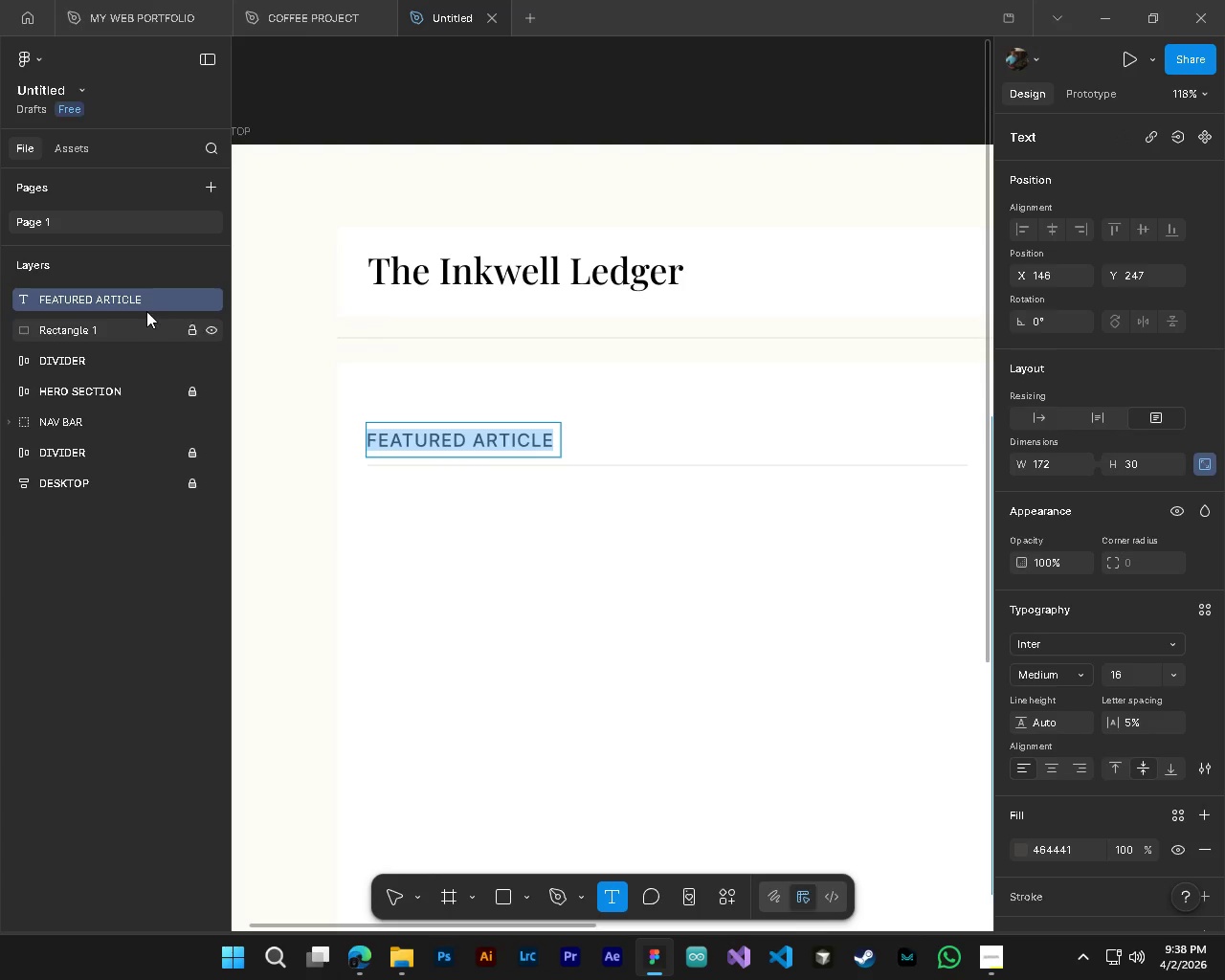 
left_click([414, 541])
 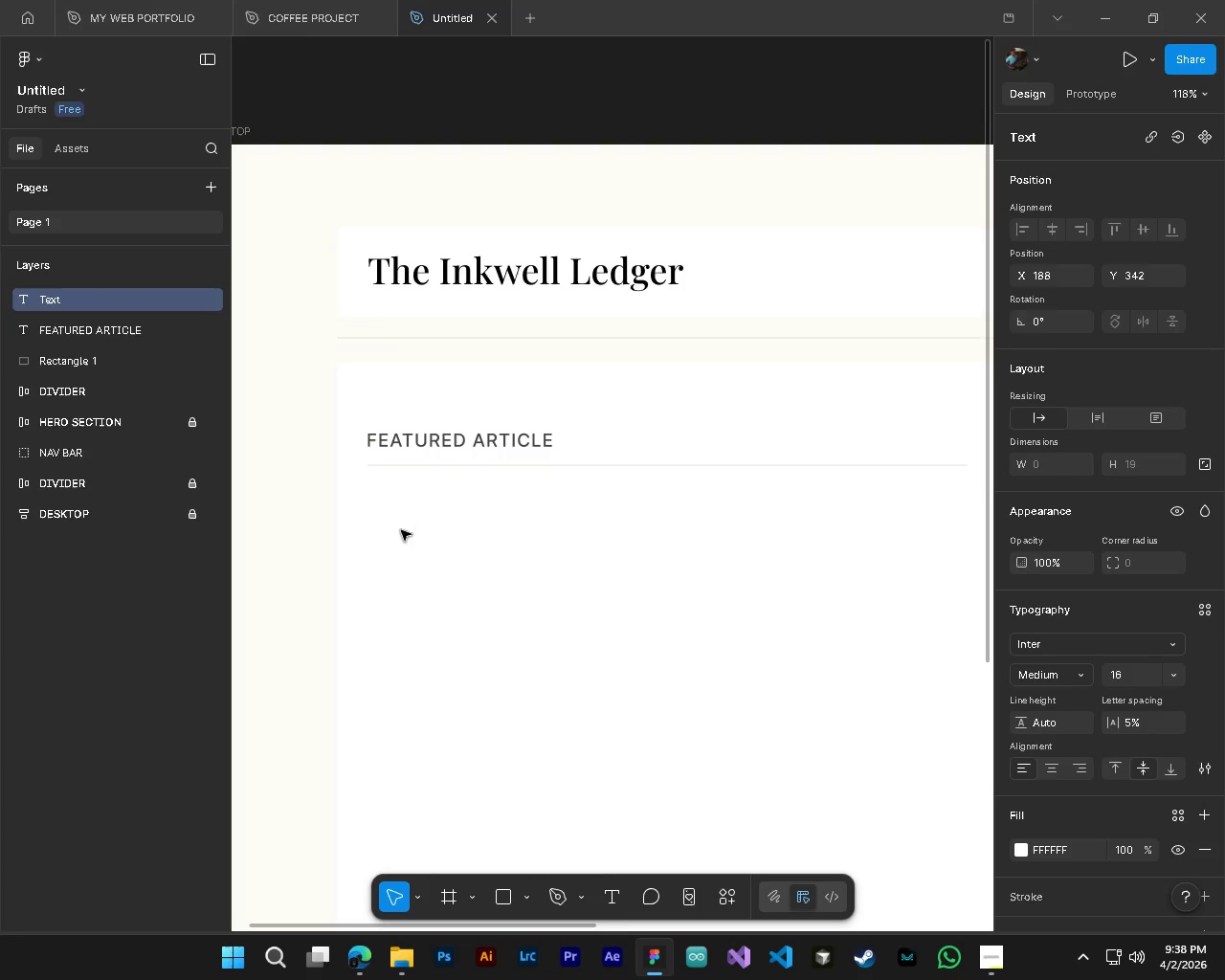 
key(Control+ControlLeft)
 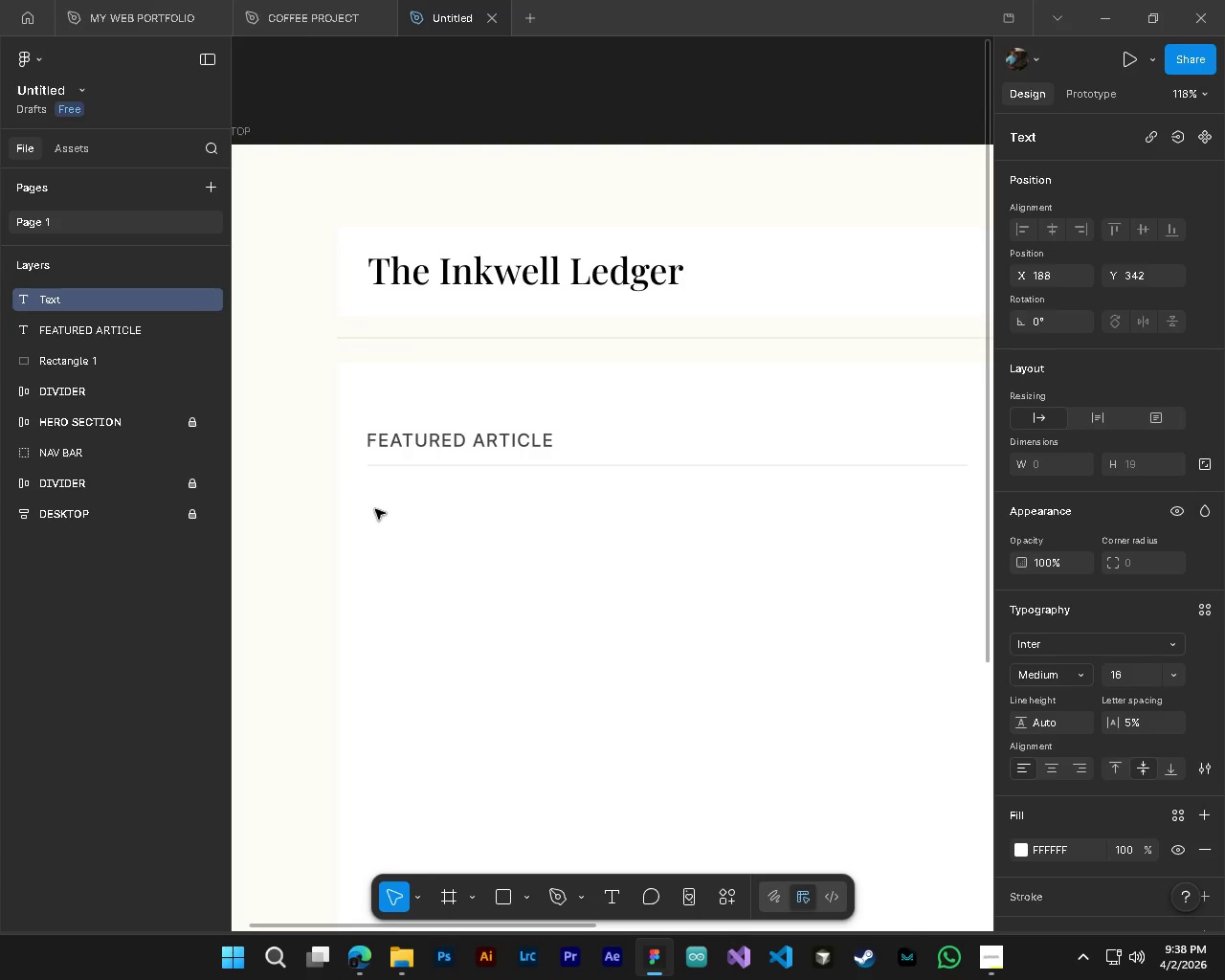 
key(Control+Z)
 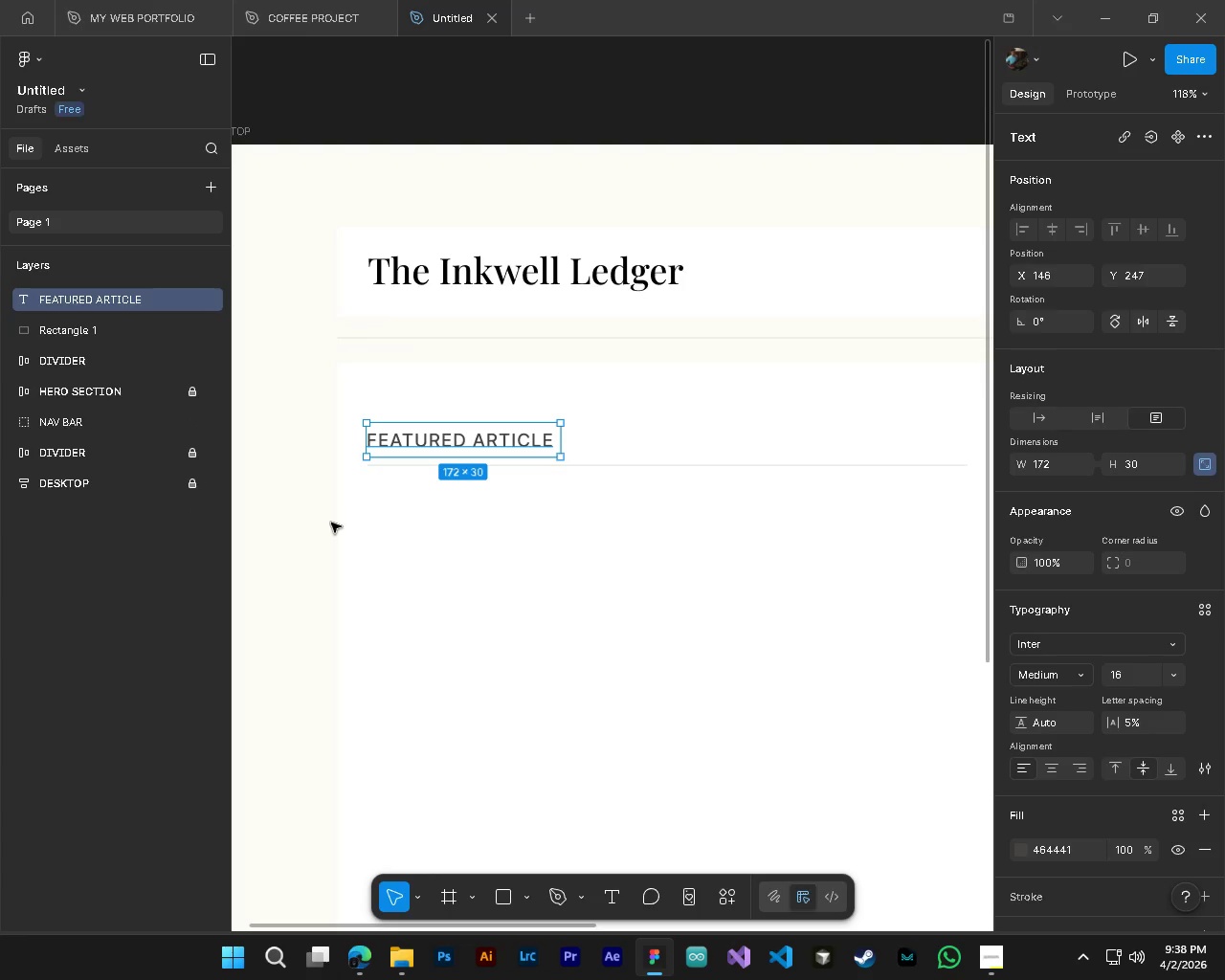 
left_click([316, 523])
 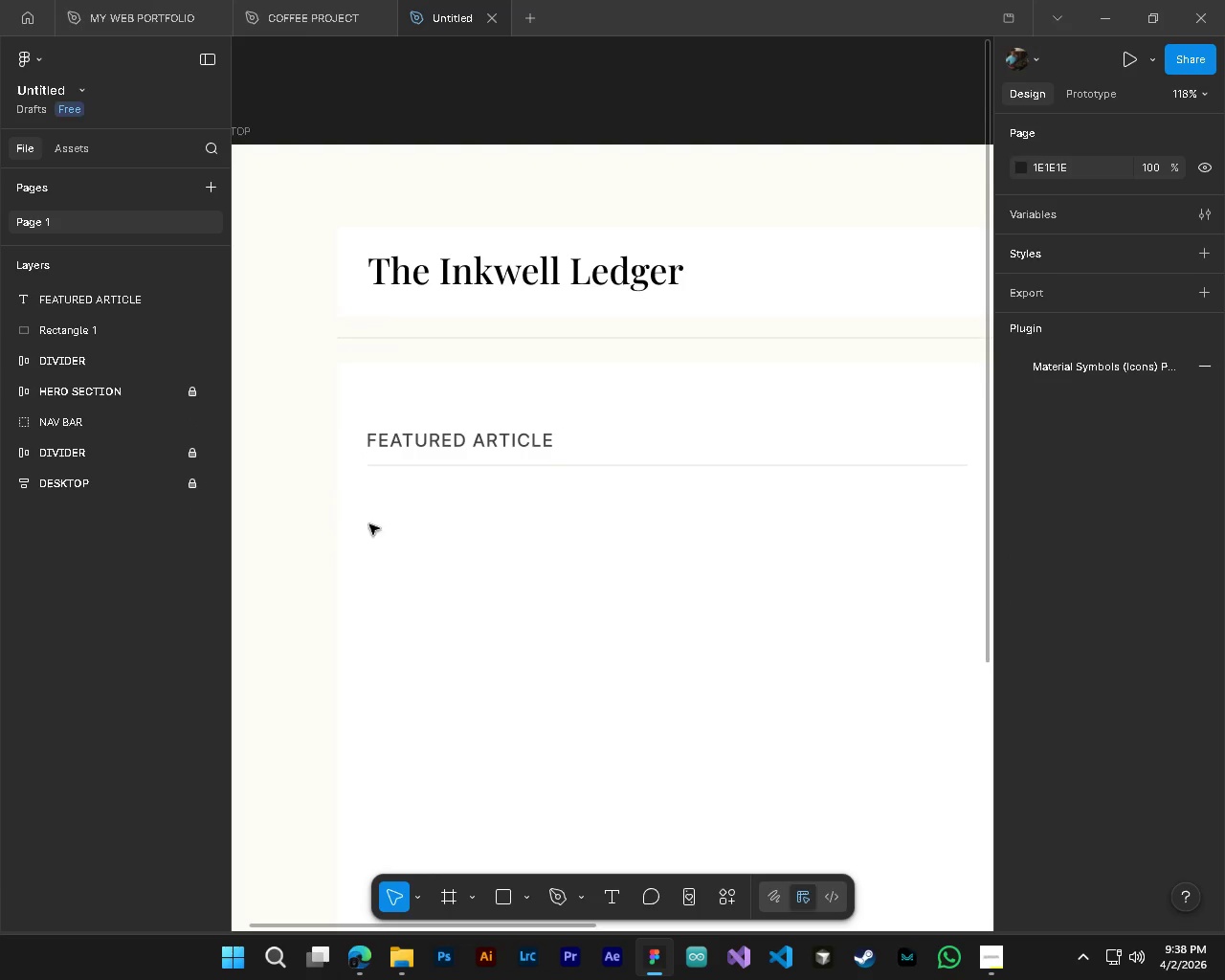 
key(T)
 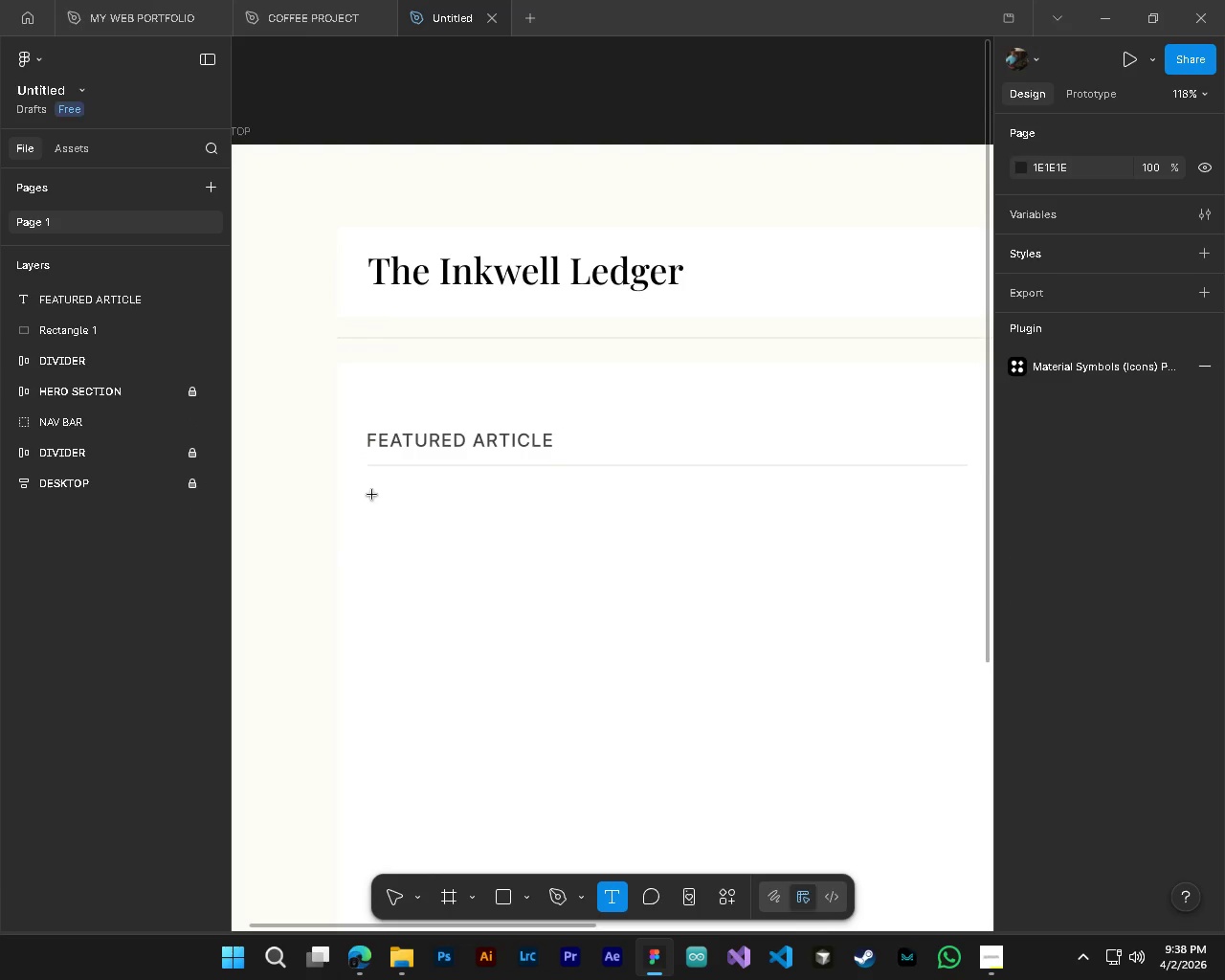 
left_click_drag(start_coordinate=[374, 492], to_coordinate=[945, 720])
 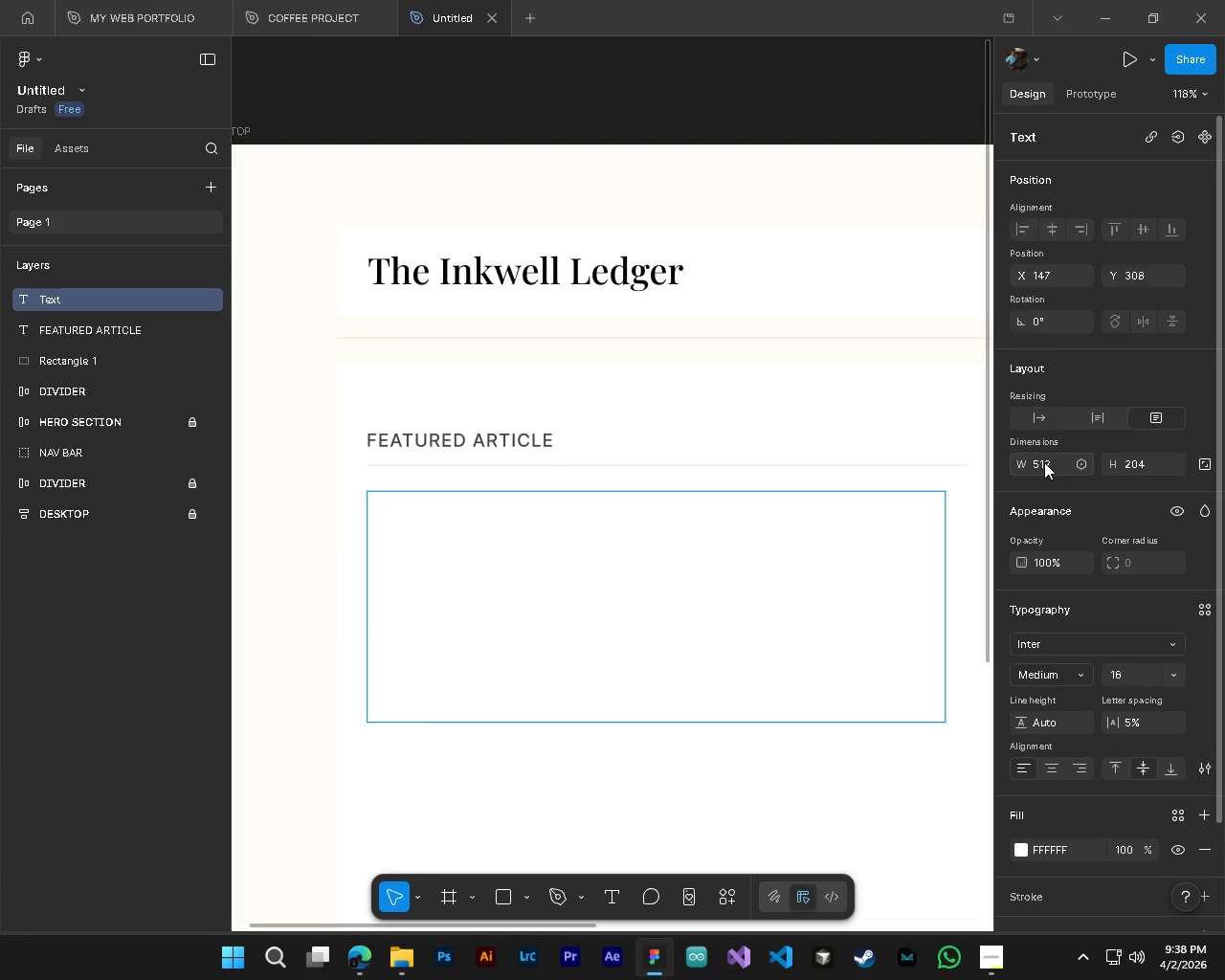 
double_click([1044, 462])
 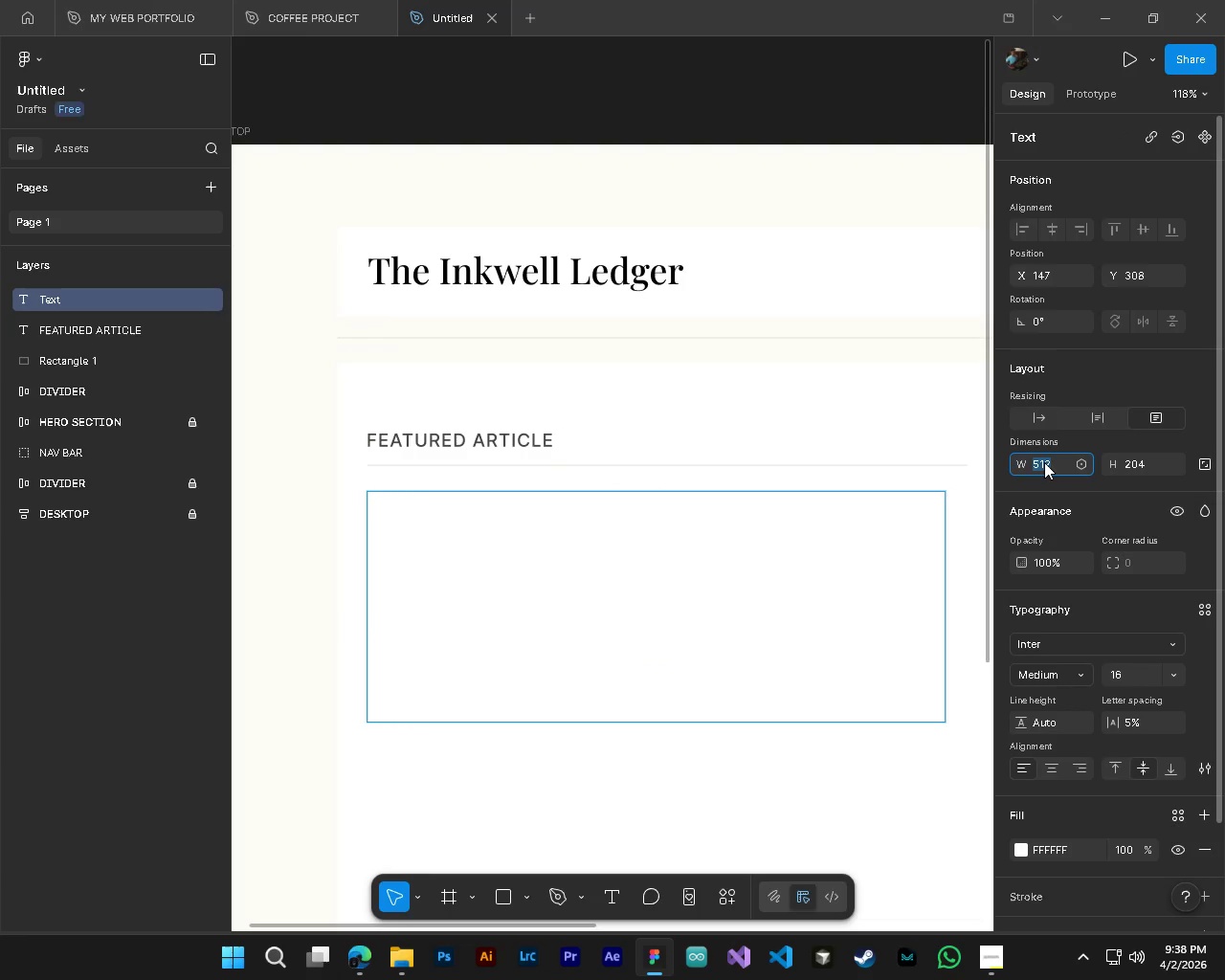 
key(Numpad5)
 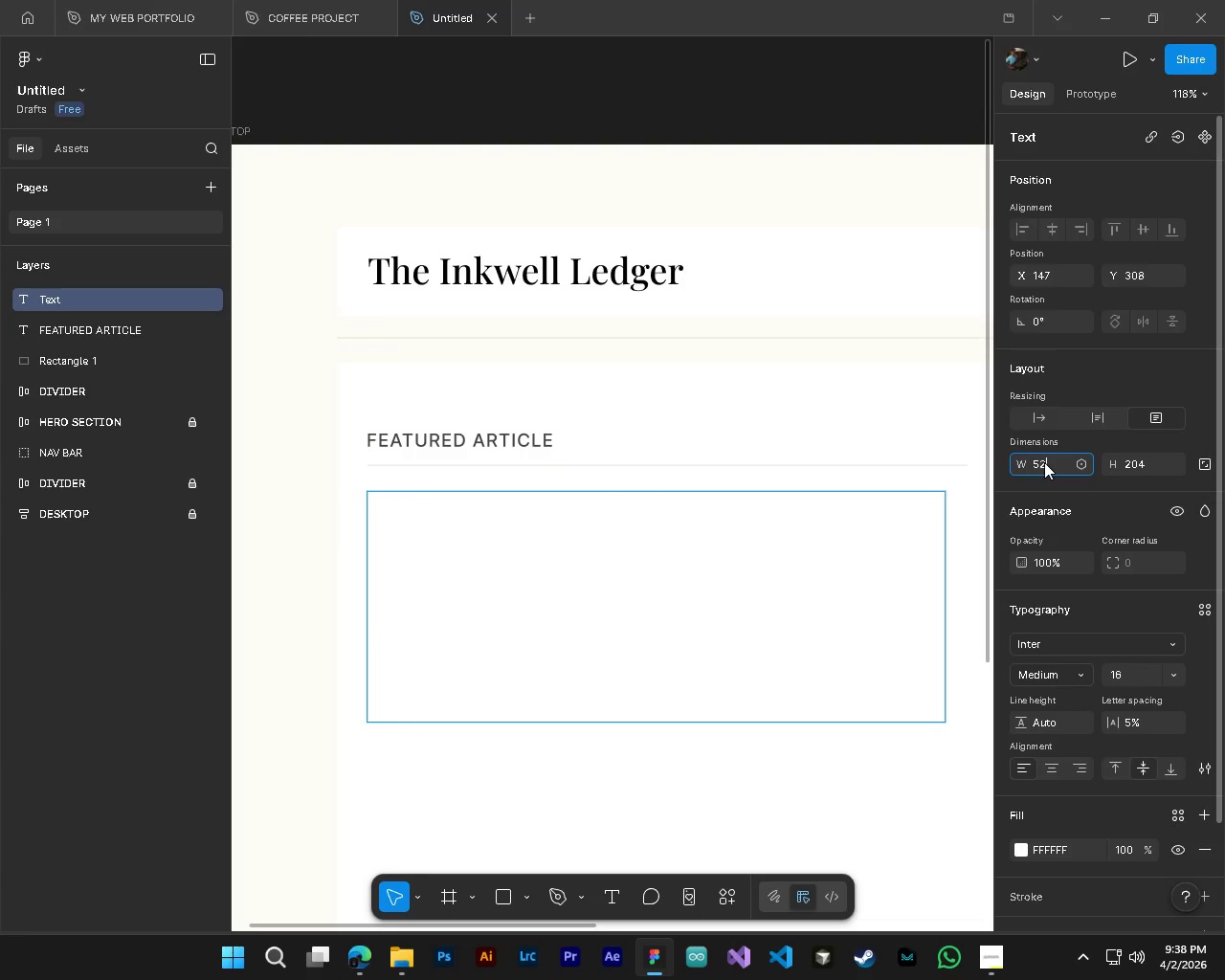 
key(Numpad2)
 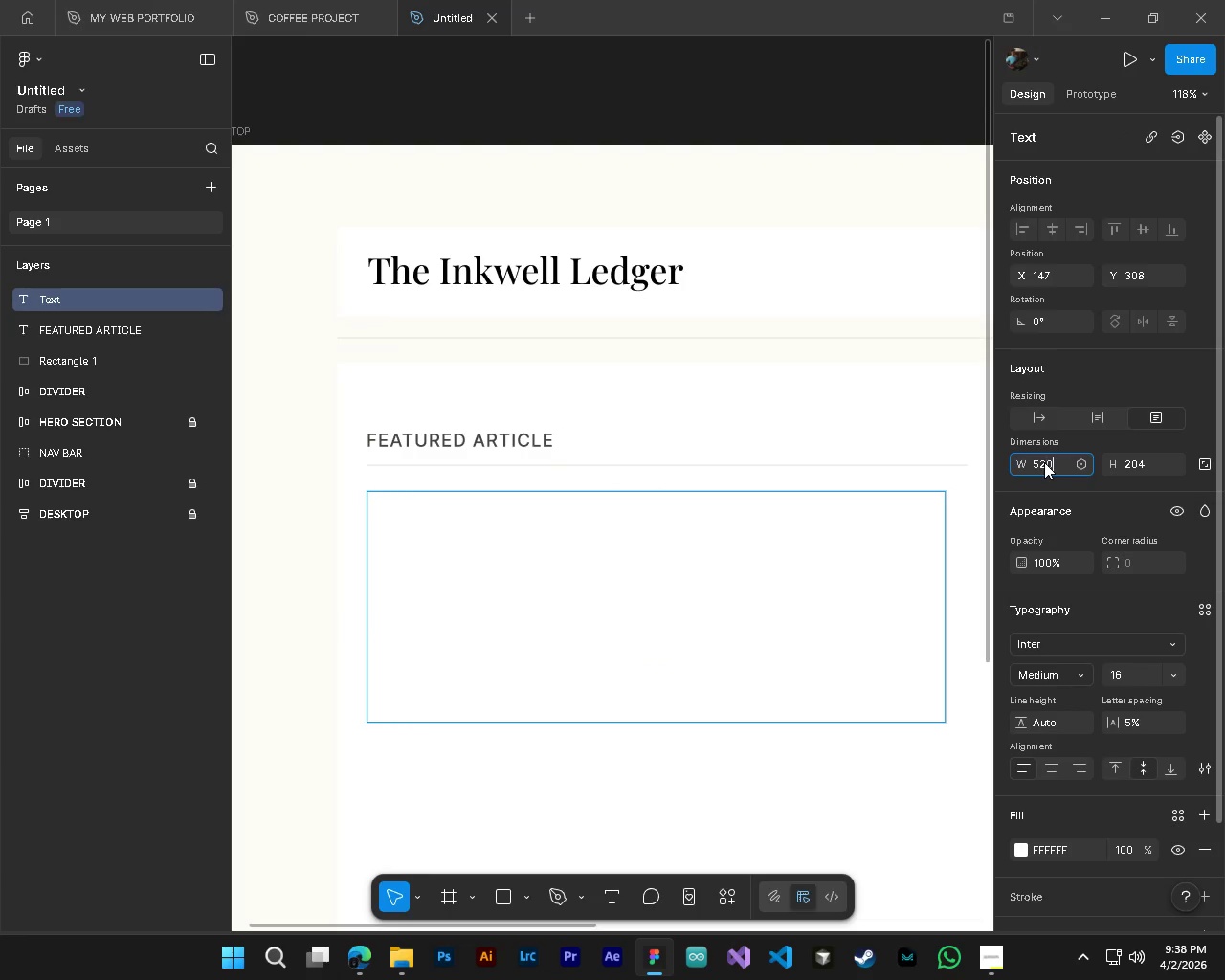 
key(Numpad0)
 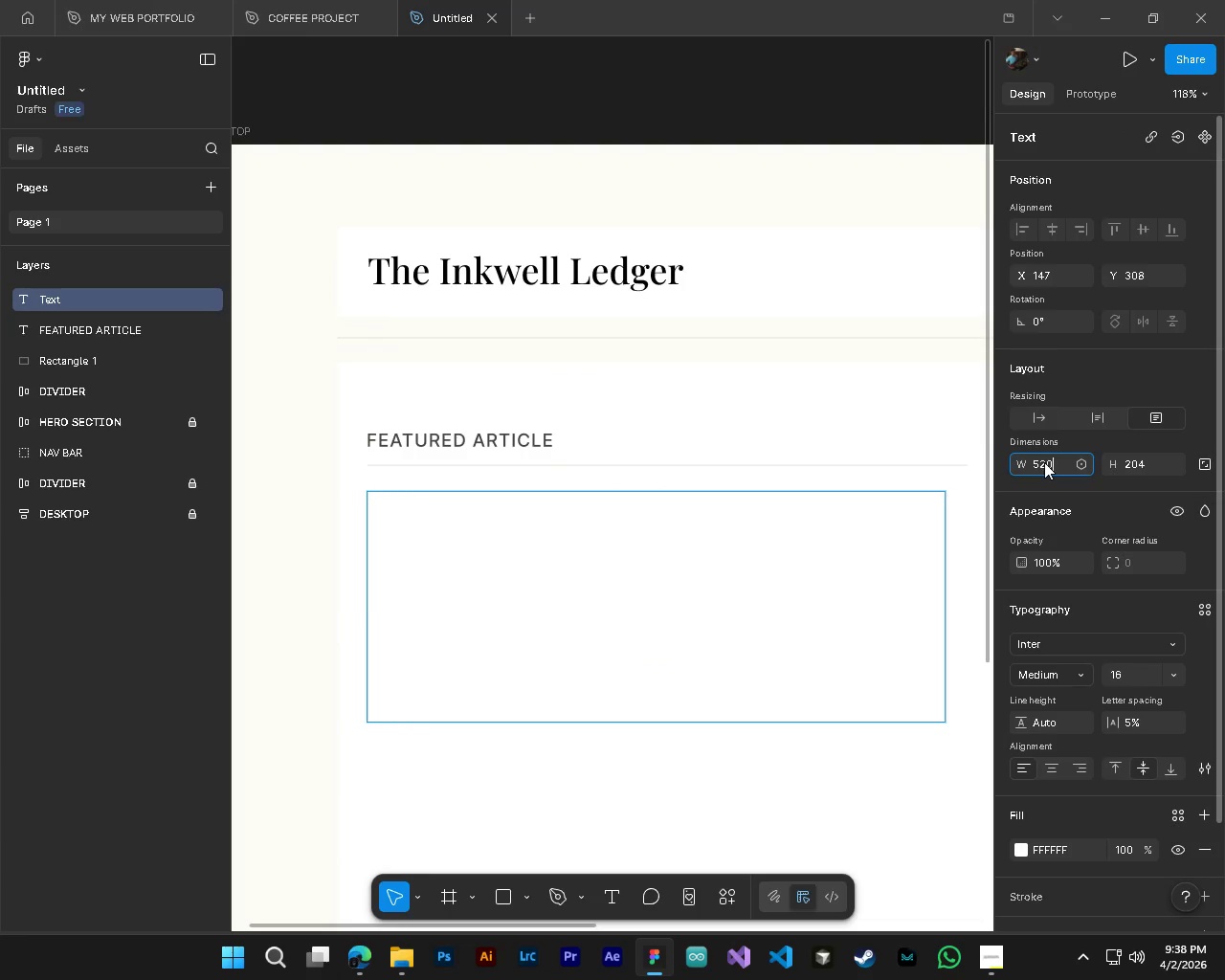 
key(NumpadEnter)
 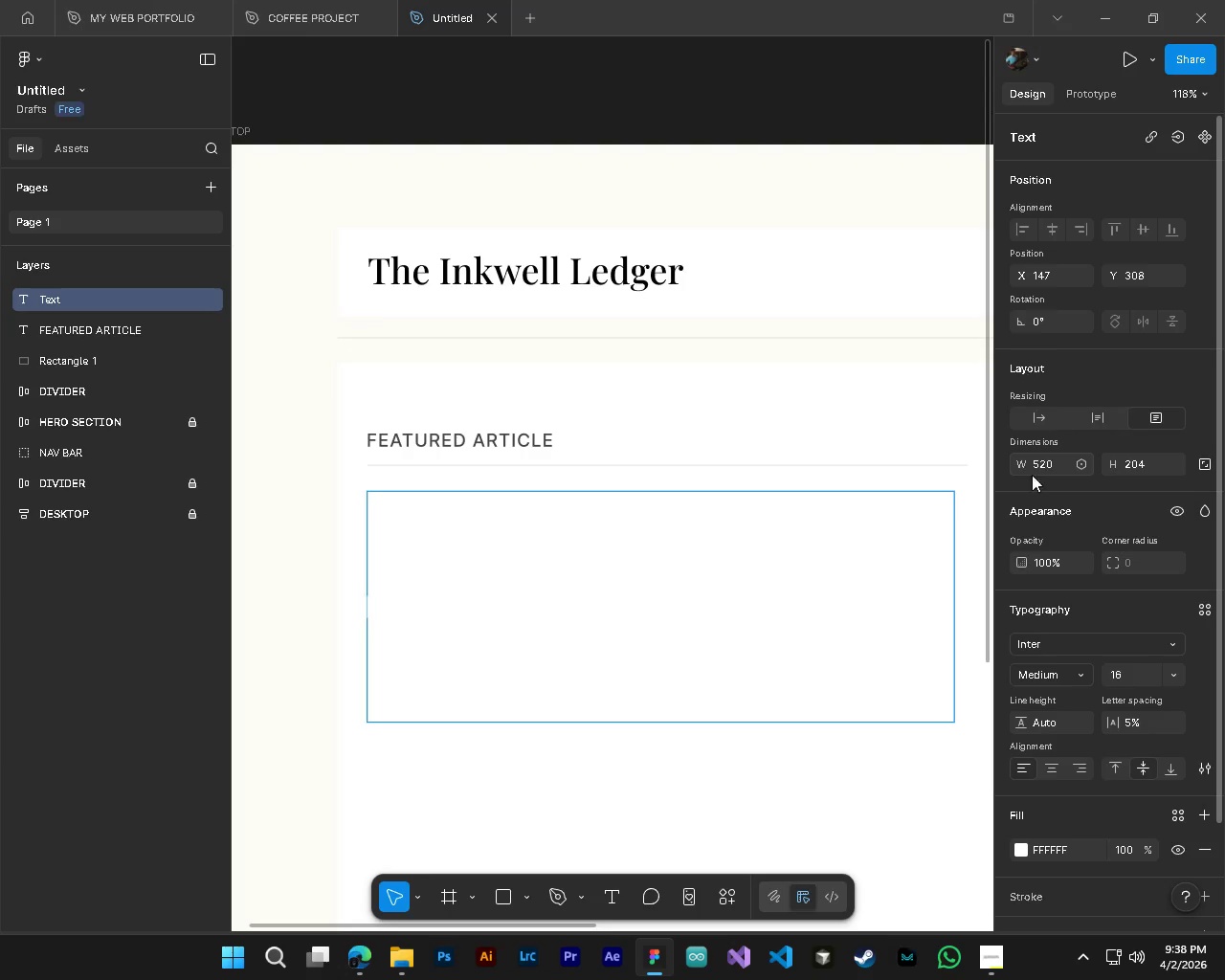 
hold_key(key=ShiftLeft, duration=0.44)
hold_key(key=AltLeft, duration=0.47)
hold_key(key=ControlLeft, duration=0.47)
scroll: coordinate [732, 648], scroll_direction: down, amount: 5.0
 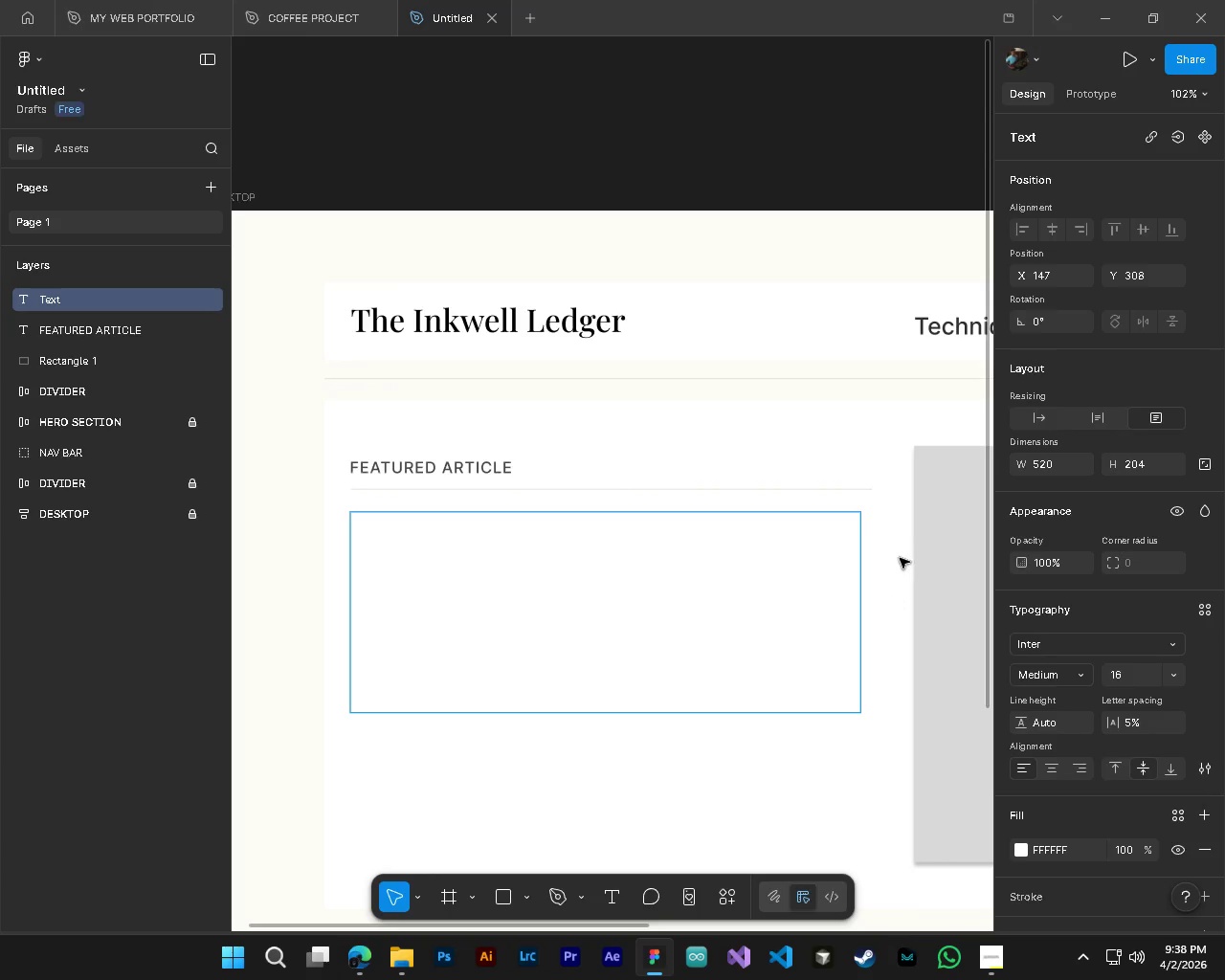 
left_click([689, 575])
 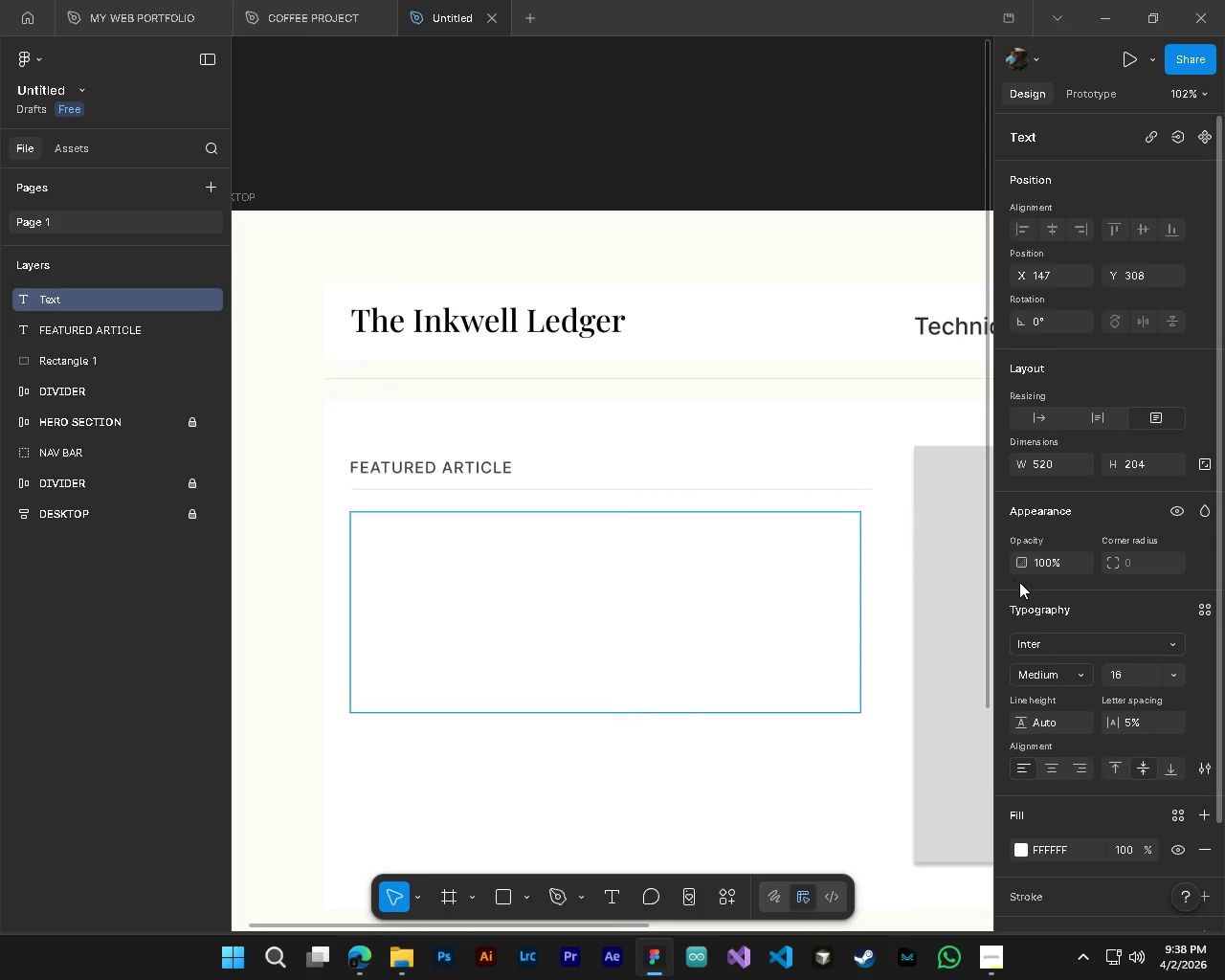 
double_click([1135, 467])
 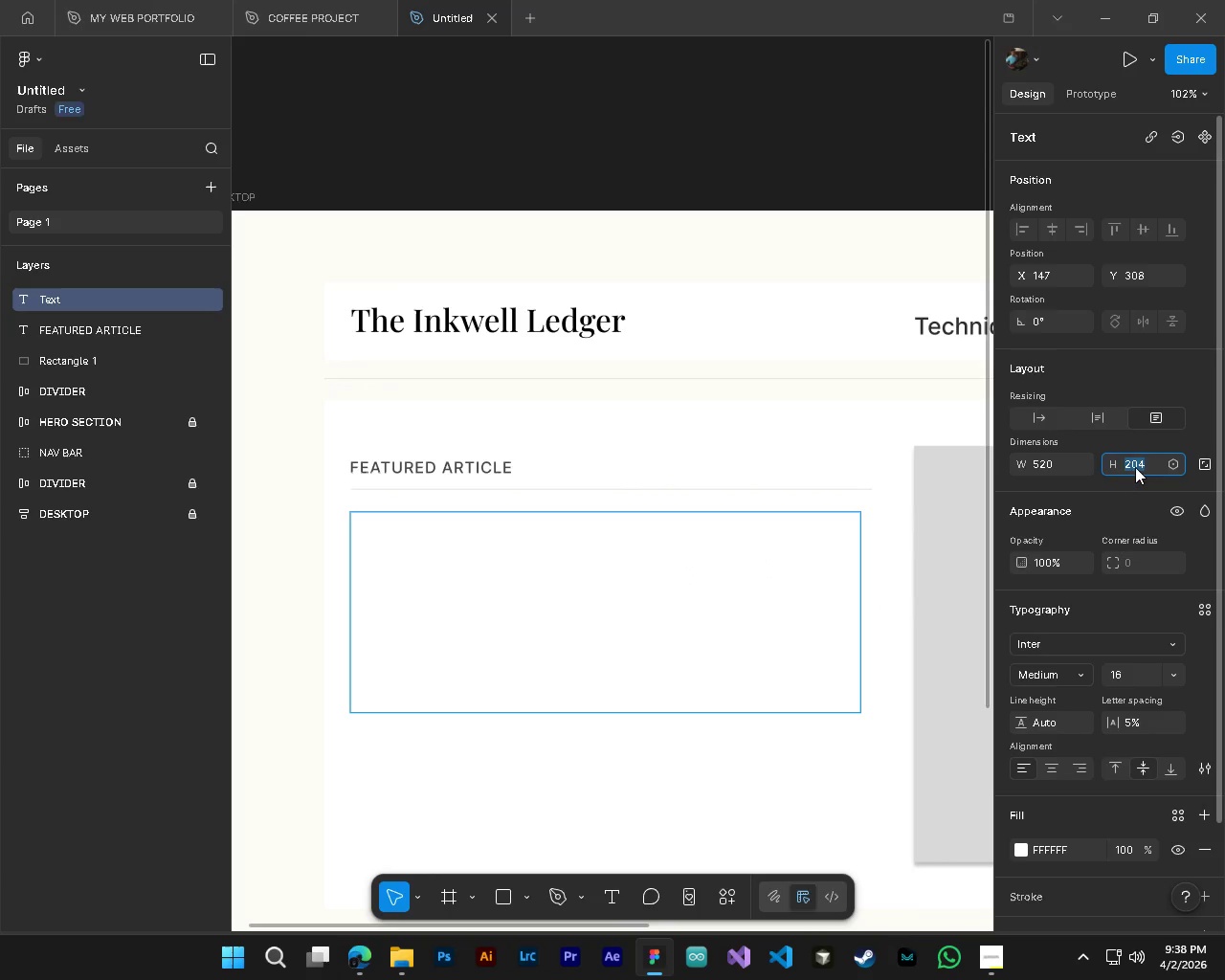 
key(Numpad2)
 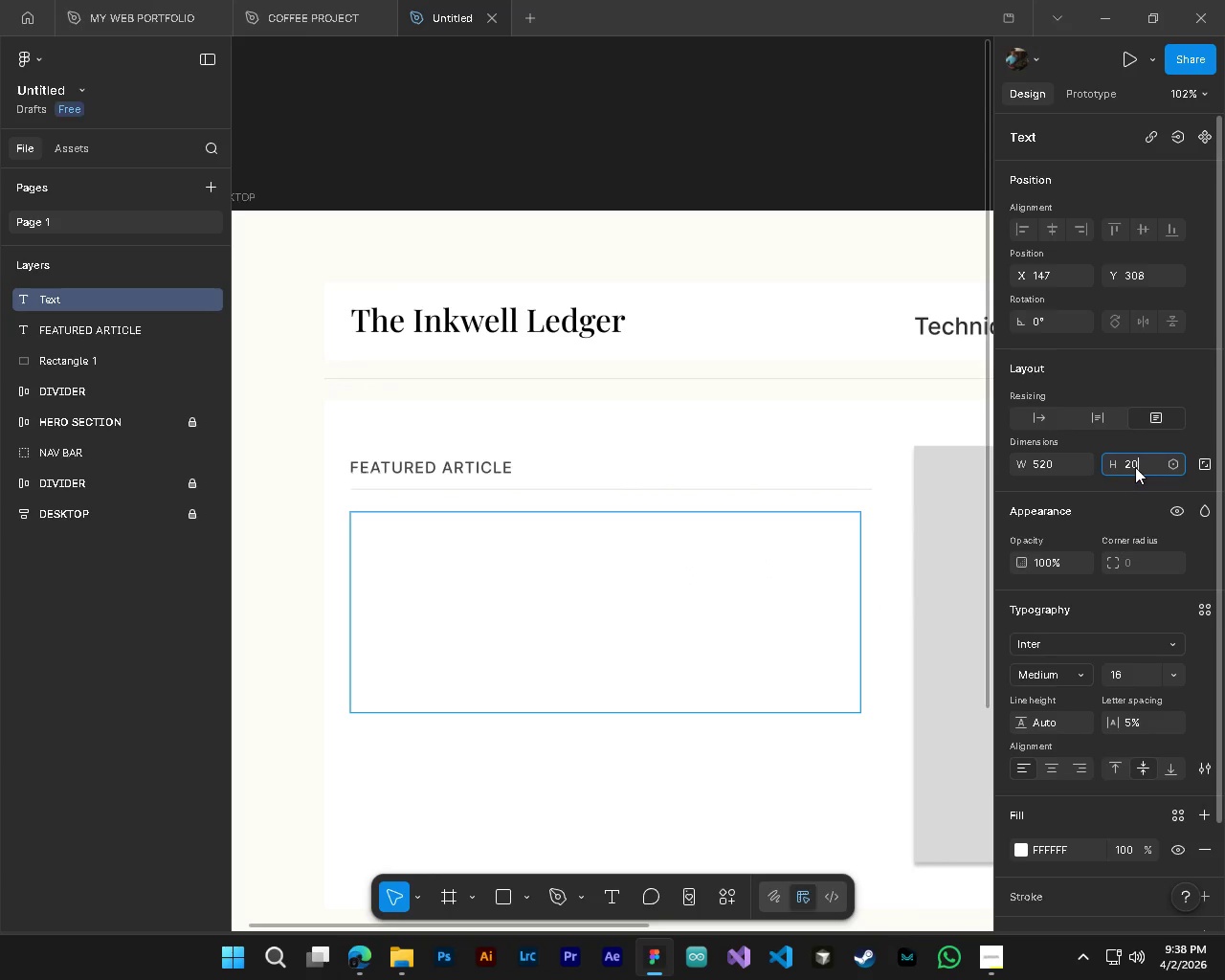 
key(Numpad0)
 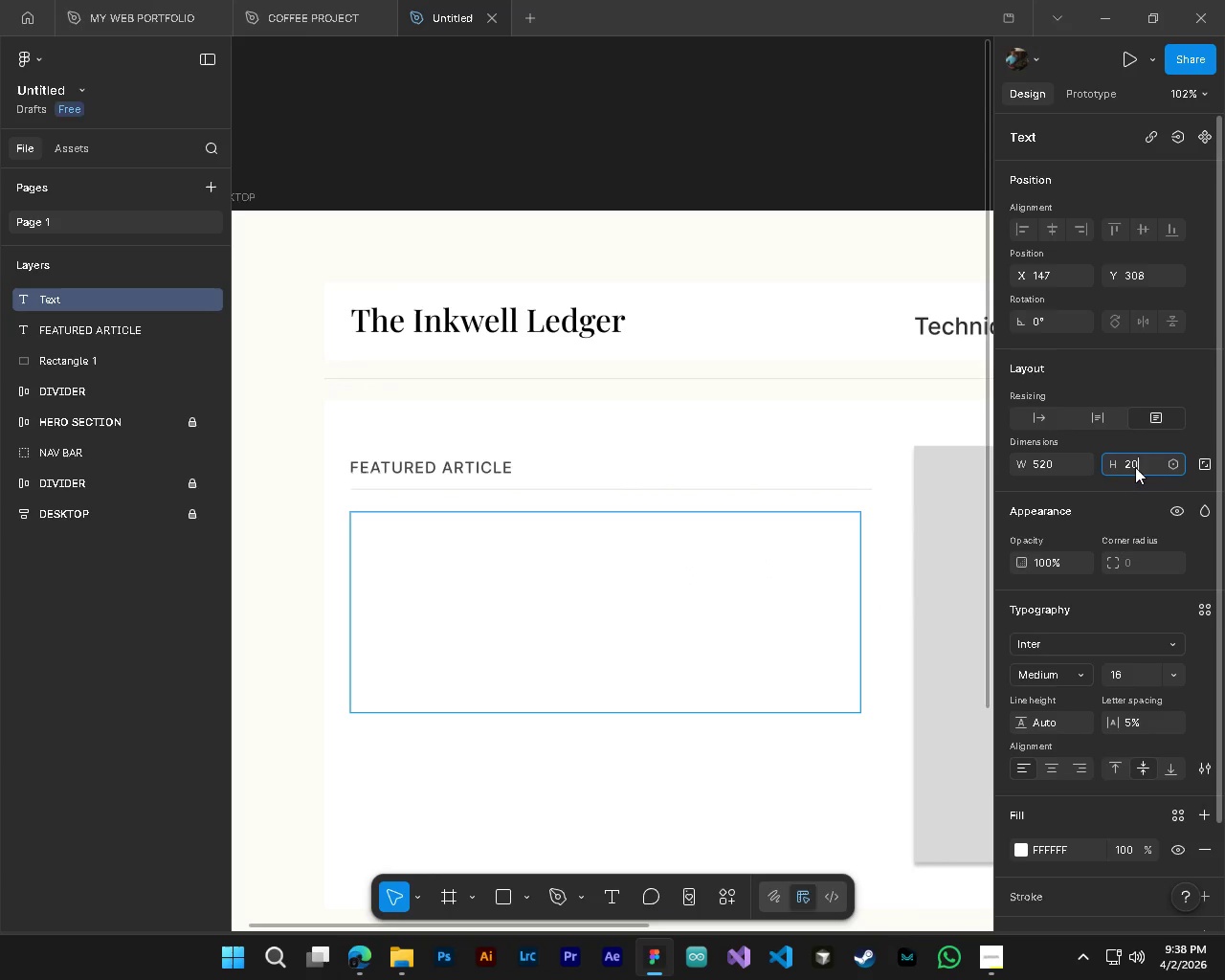 
key(Numpad2)
 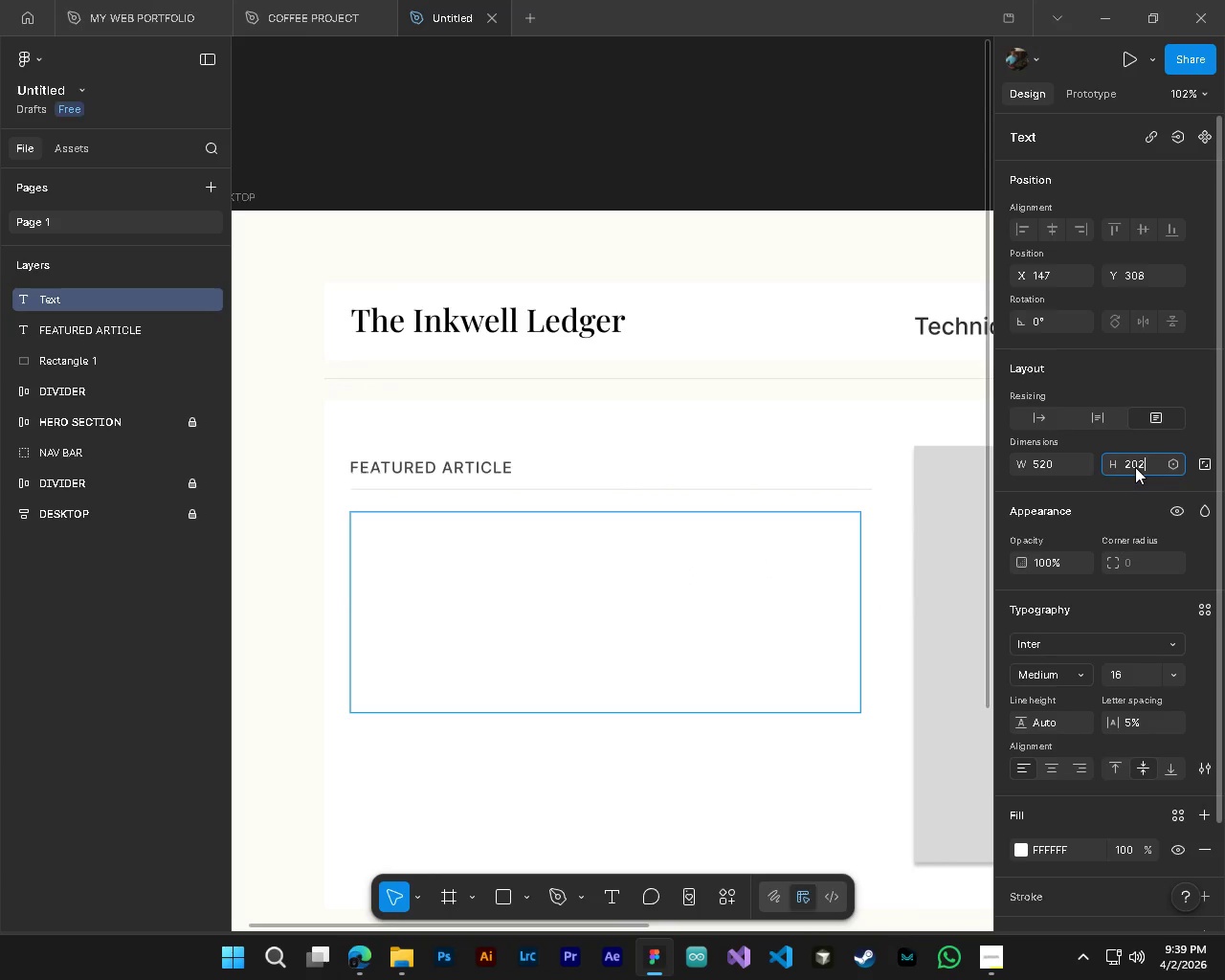 
key(NumpadEnter)
 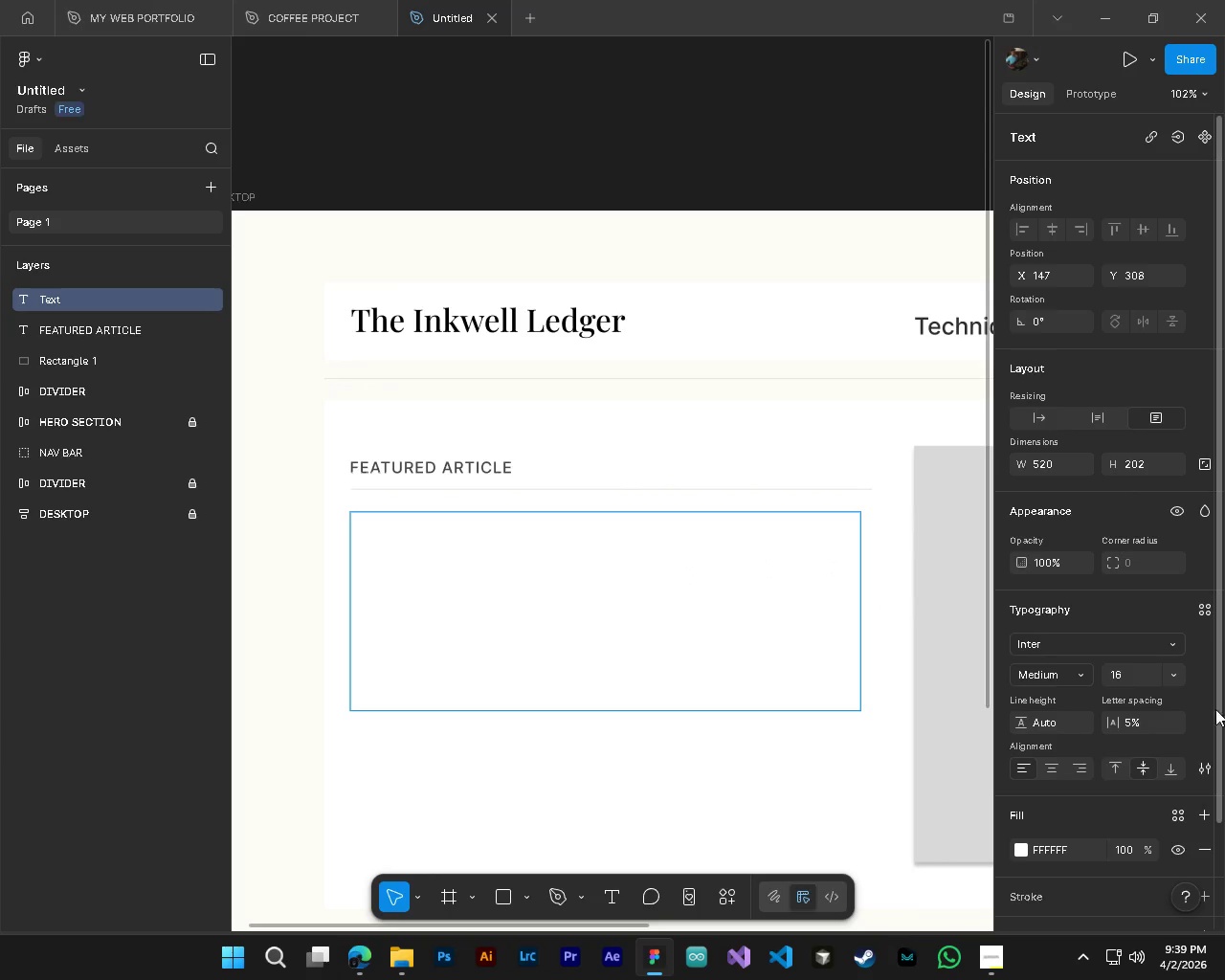 
left_click([1060, 639])
 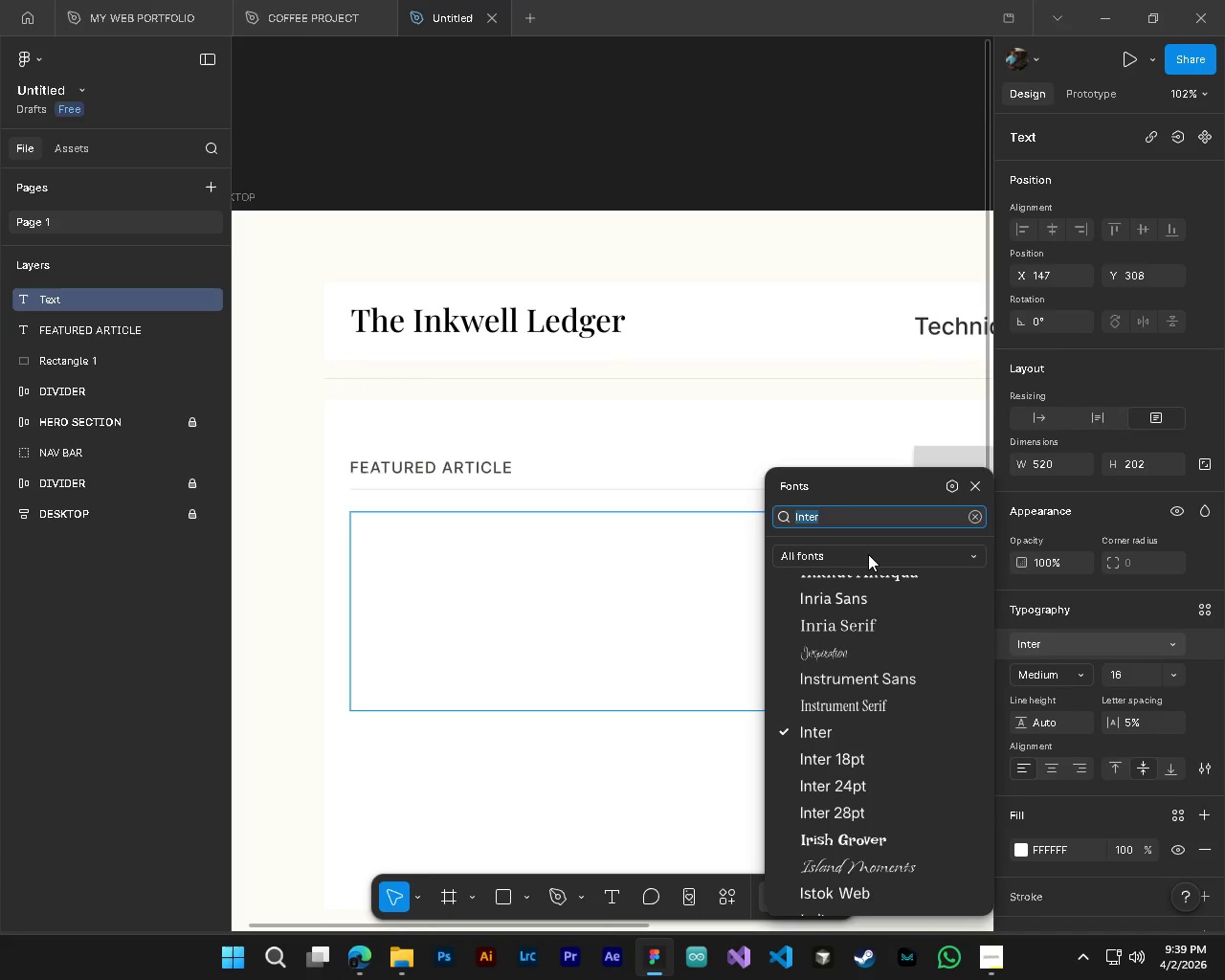 
type(f)
key(Backspace)
type(play)
 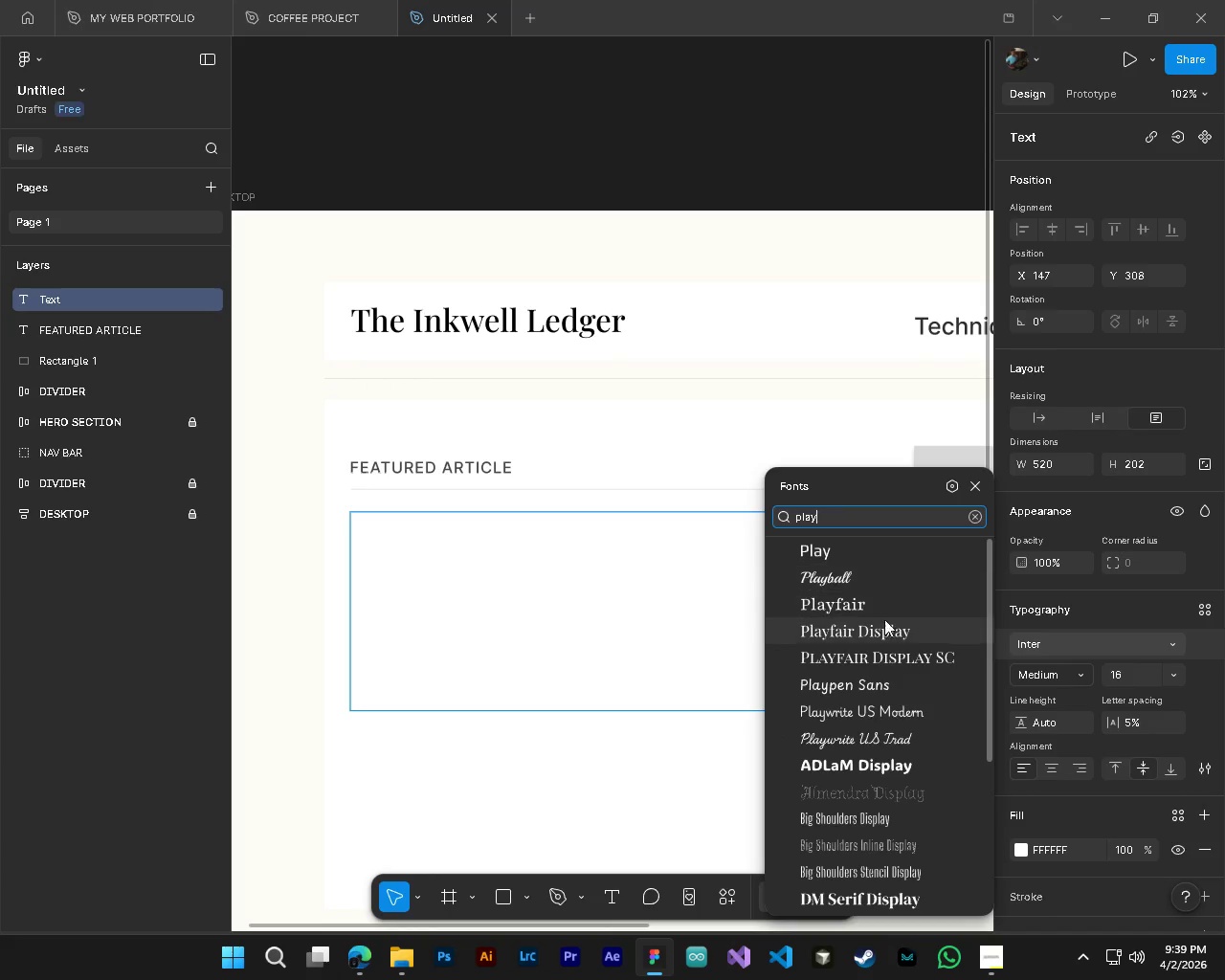 
left_click([889, 634])
 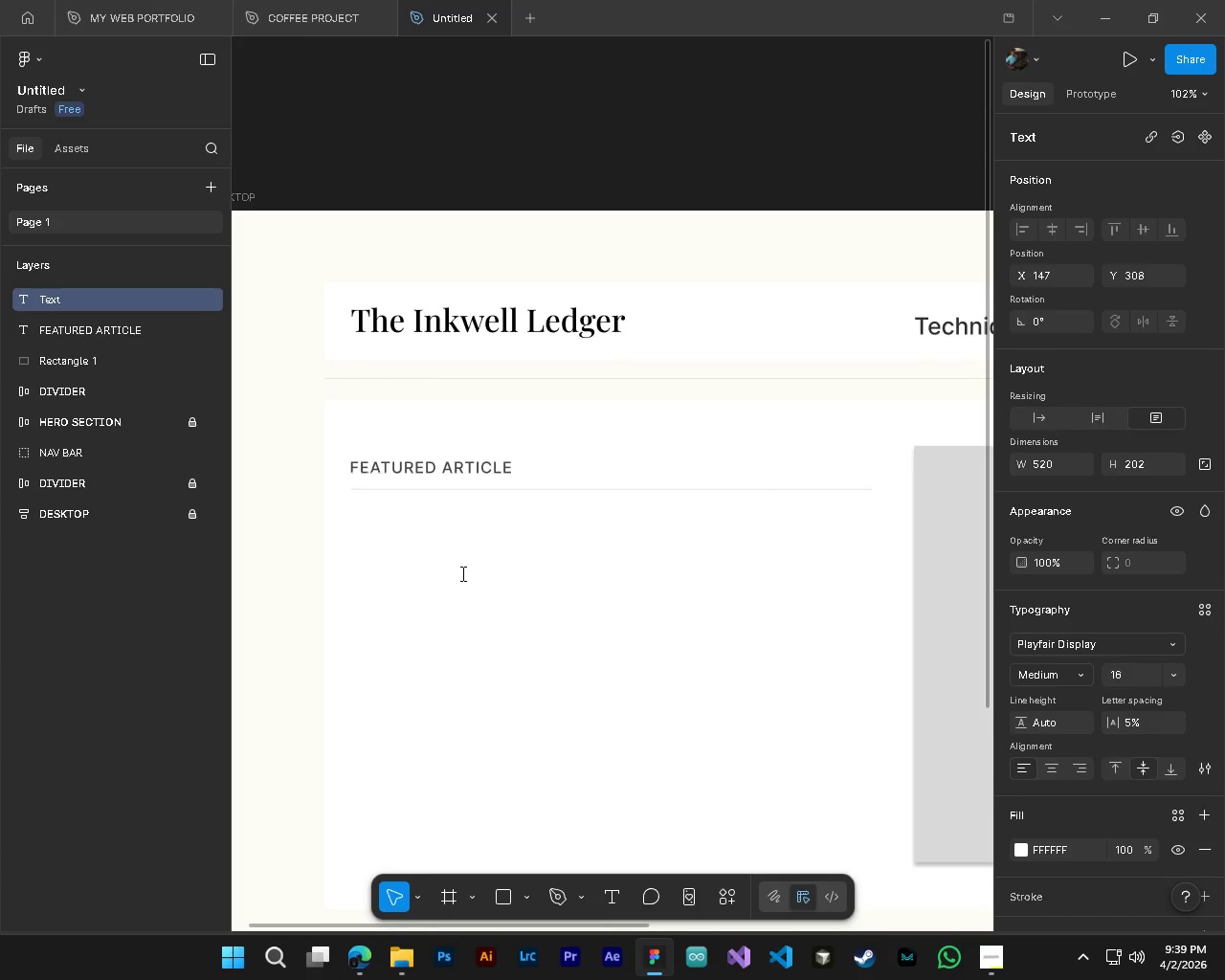 
left_click([461, 573])
 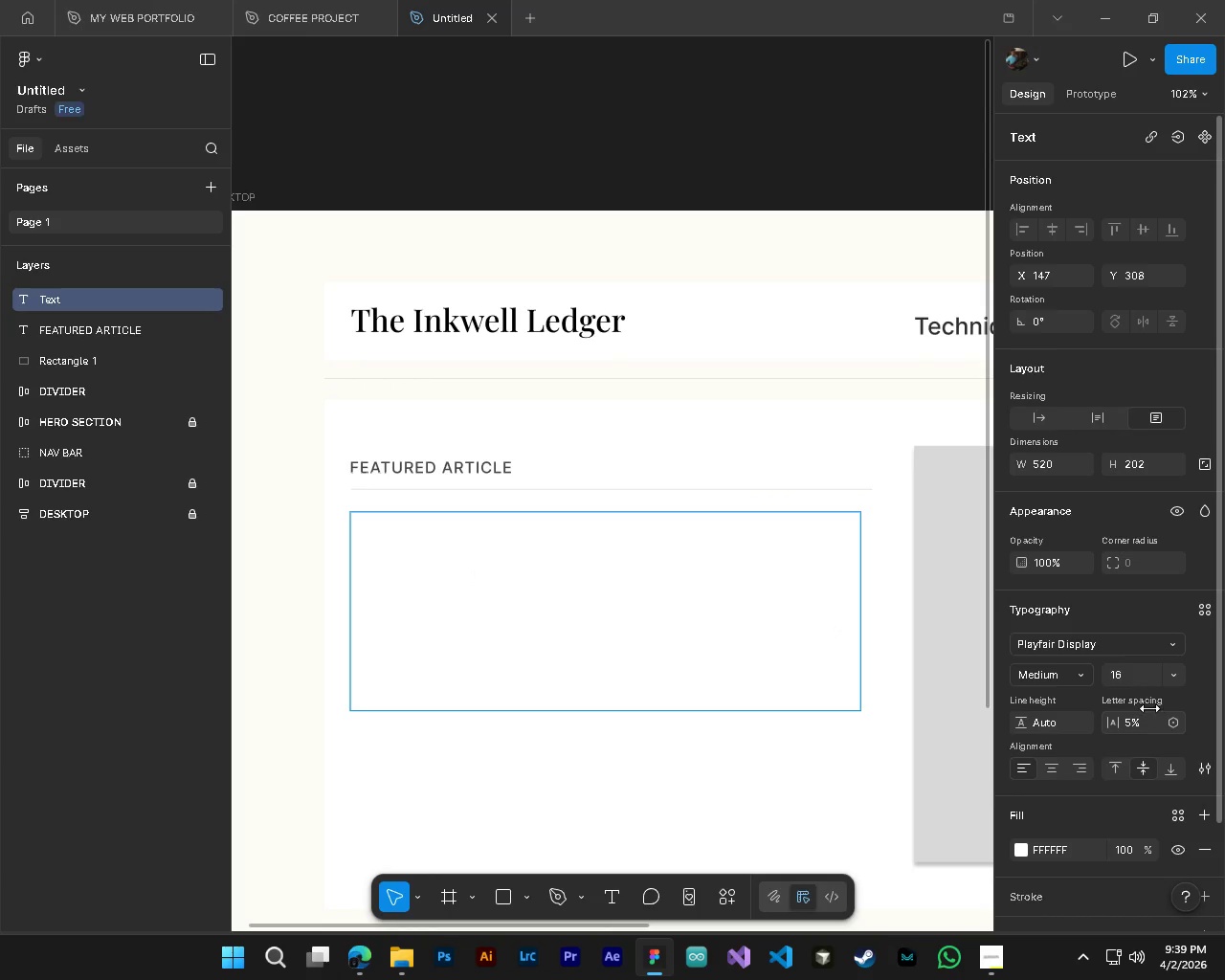 
double_click([1120, 679])
 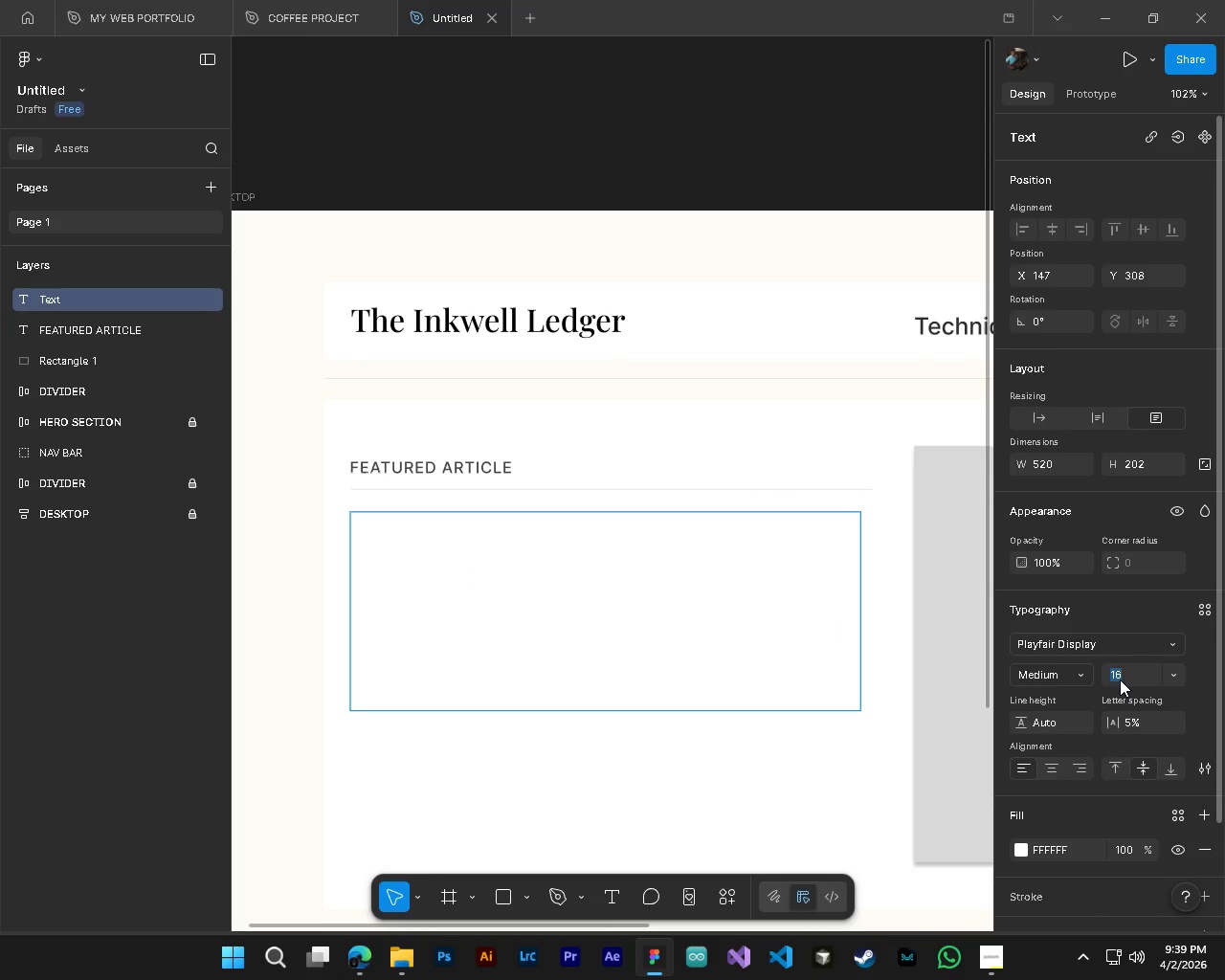 
key(Numpad5)
 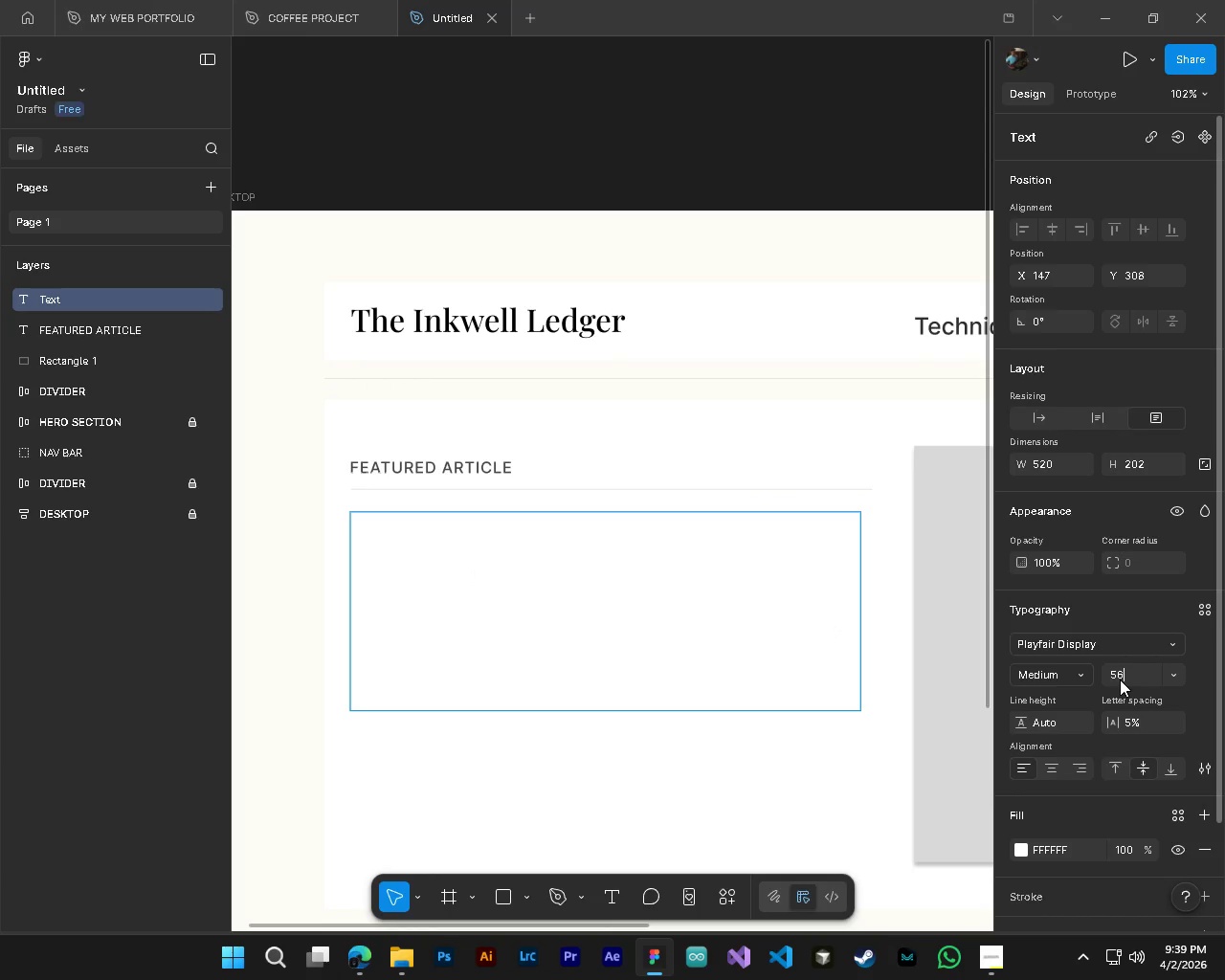 
key(Numpad6)
 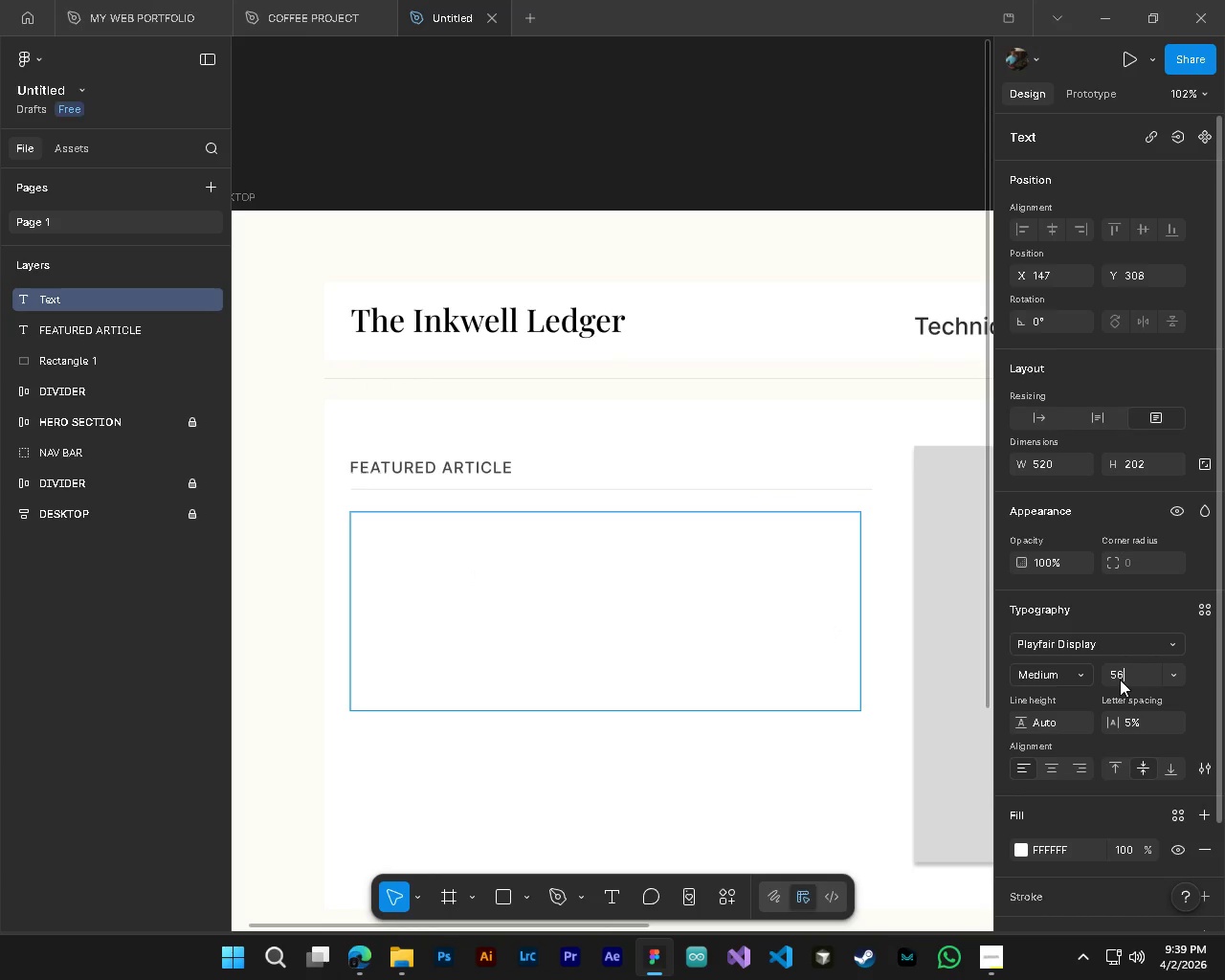 
key(NumpadEnter)
 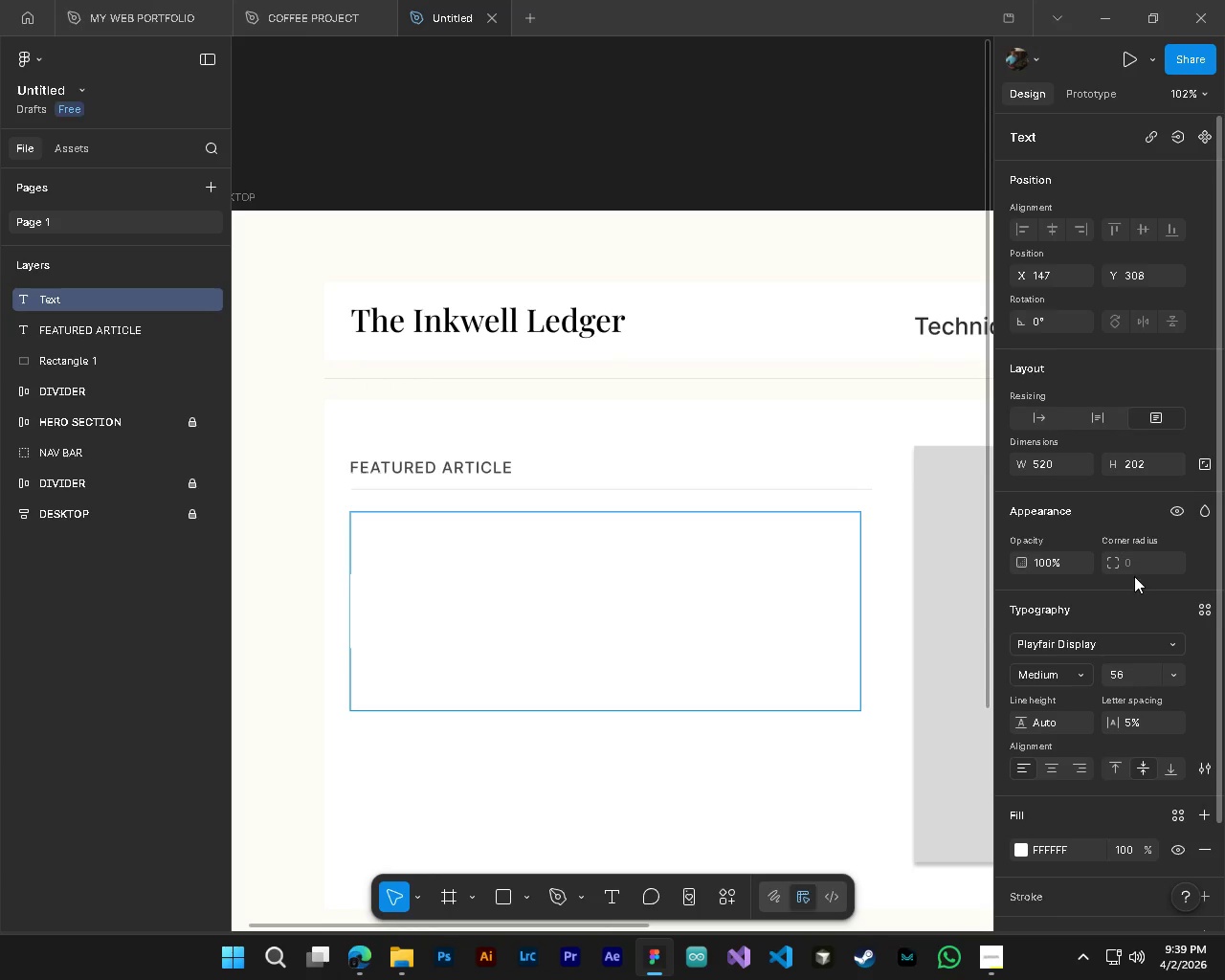 
double_click([1045, 722])
 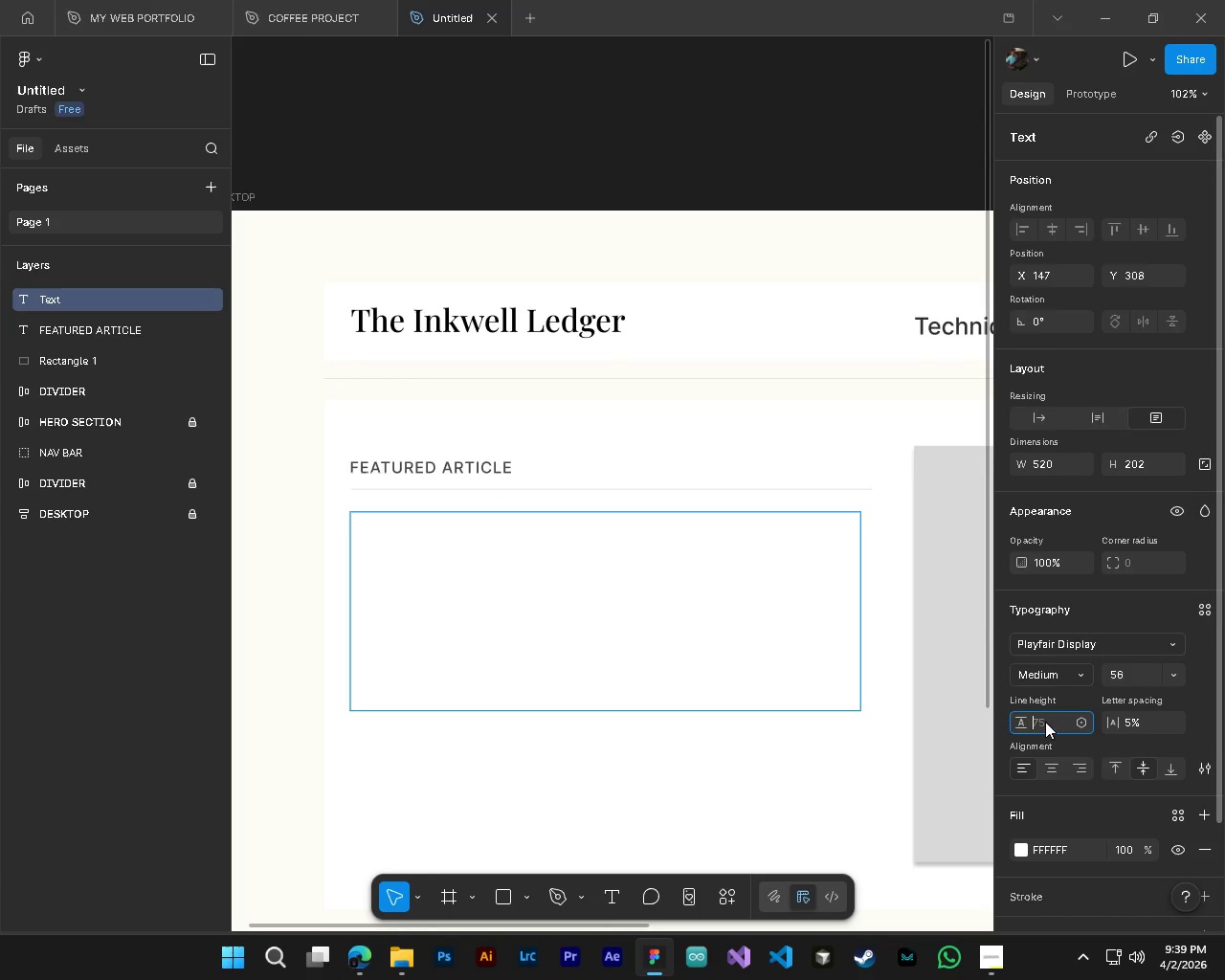 
key(Numpad1)
 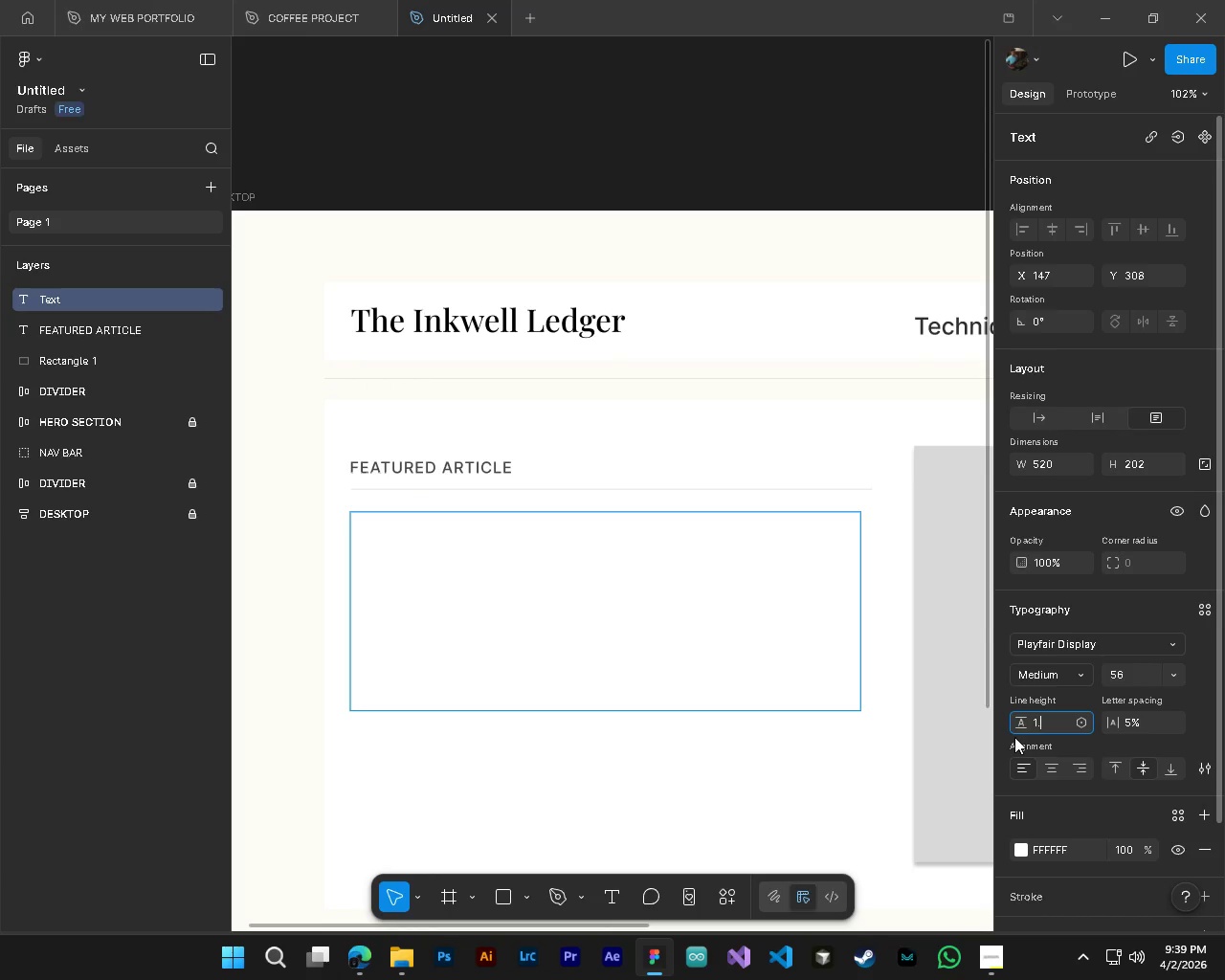 
key(NumpadDecimal)
 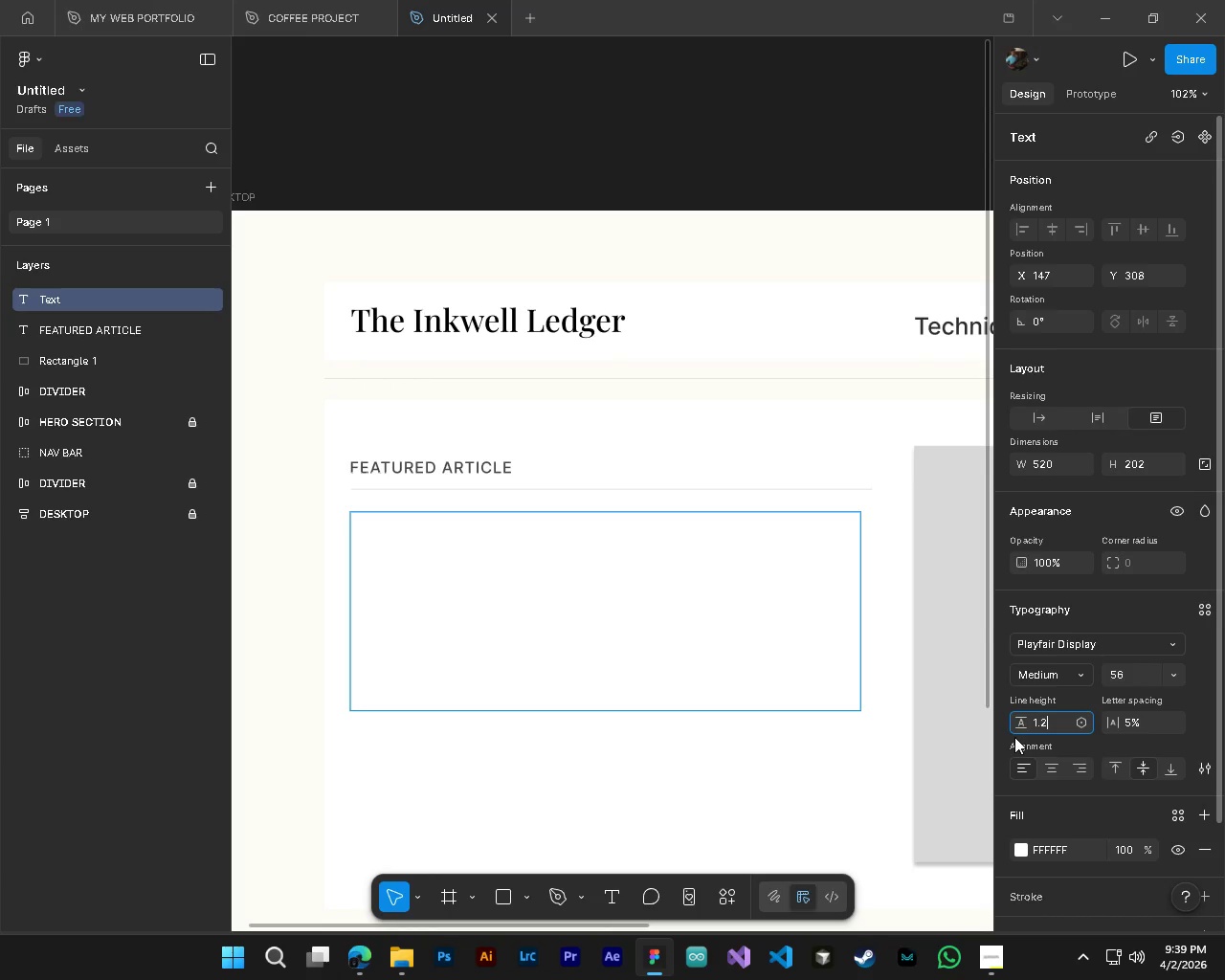 
key(Numpad2)
 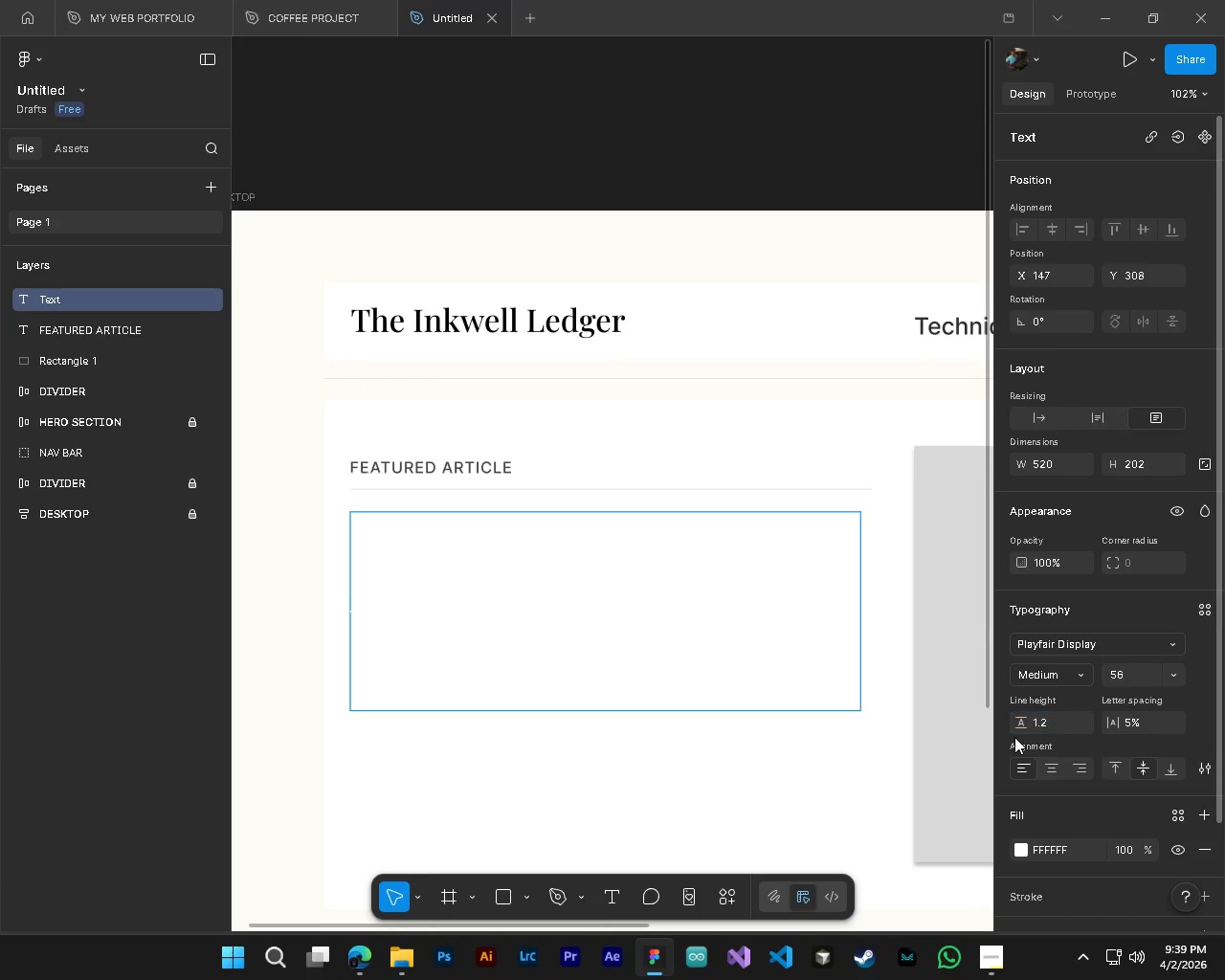 
key(NumpadEnter)
 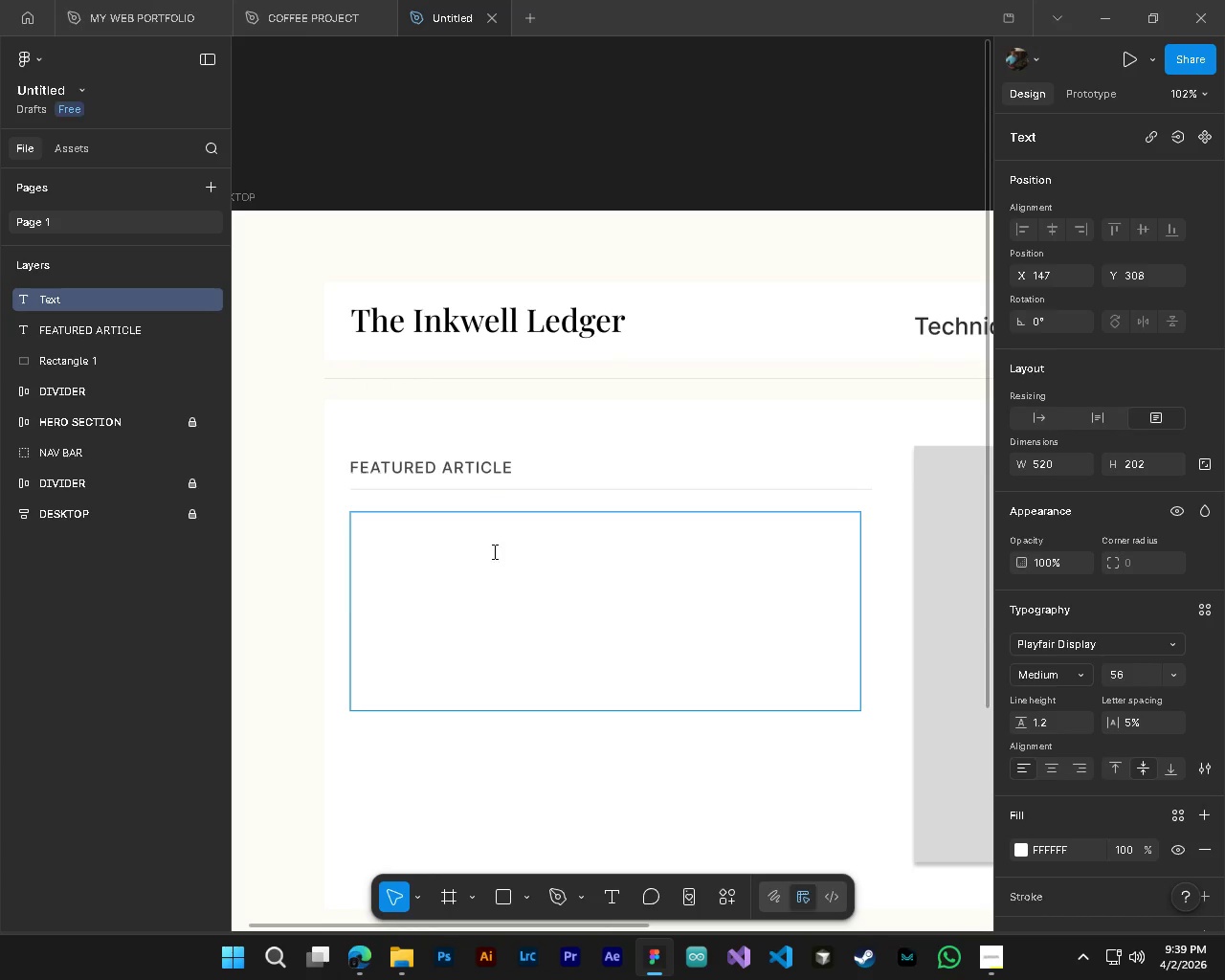 
left_click([480, 545])
 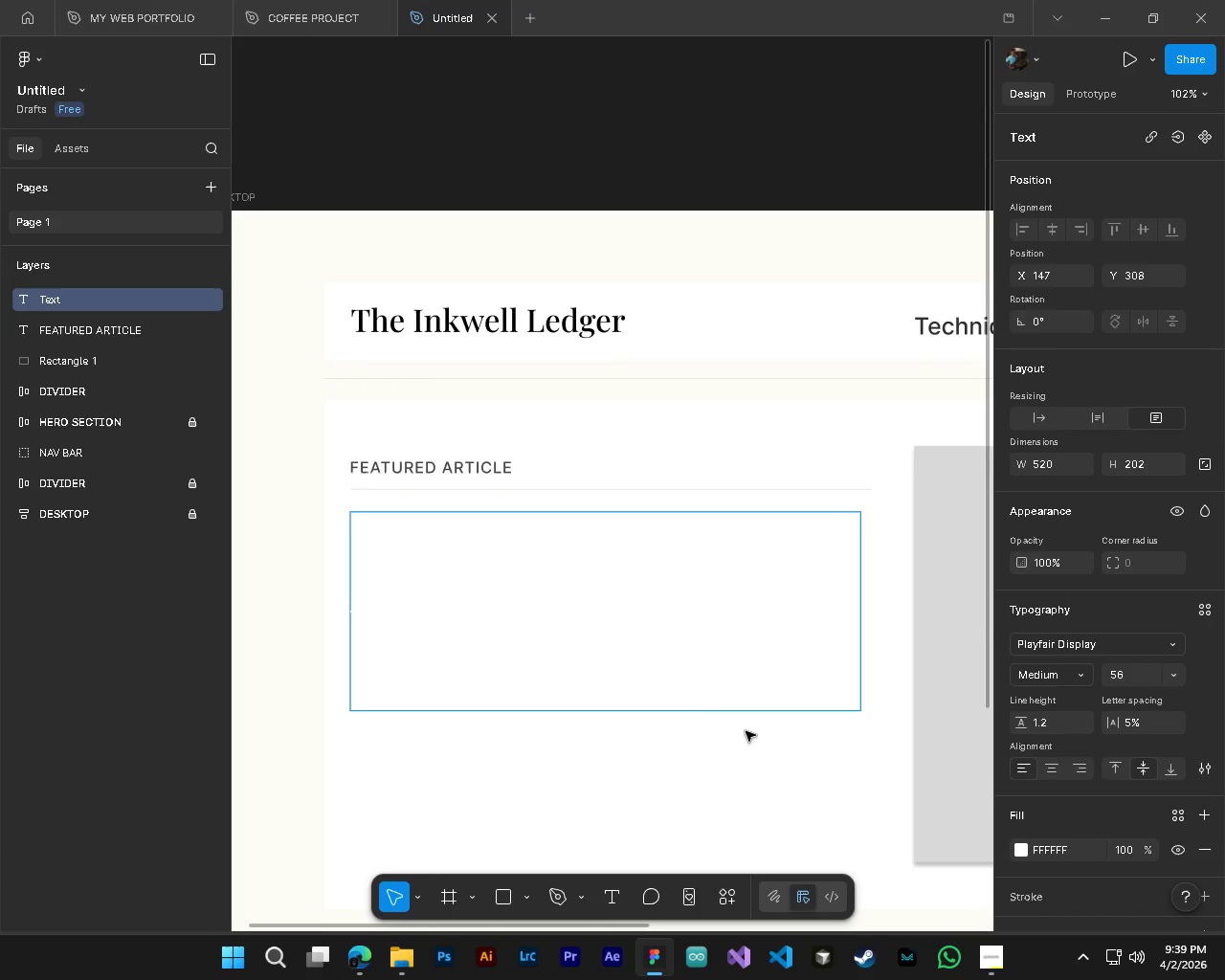 
left_click([437, 546])
 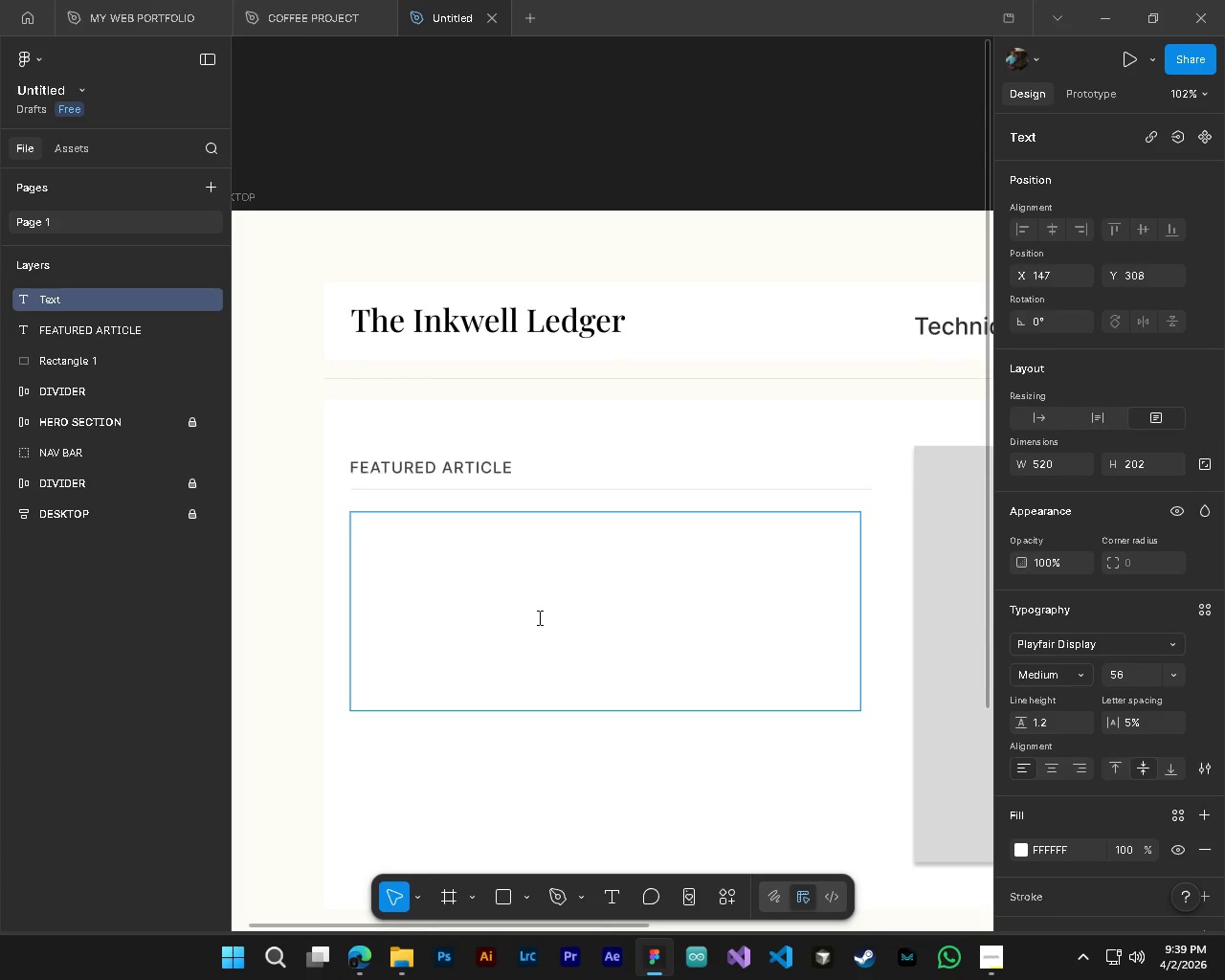 
key(CapsLock)
 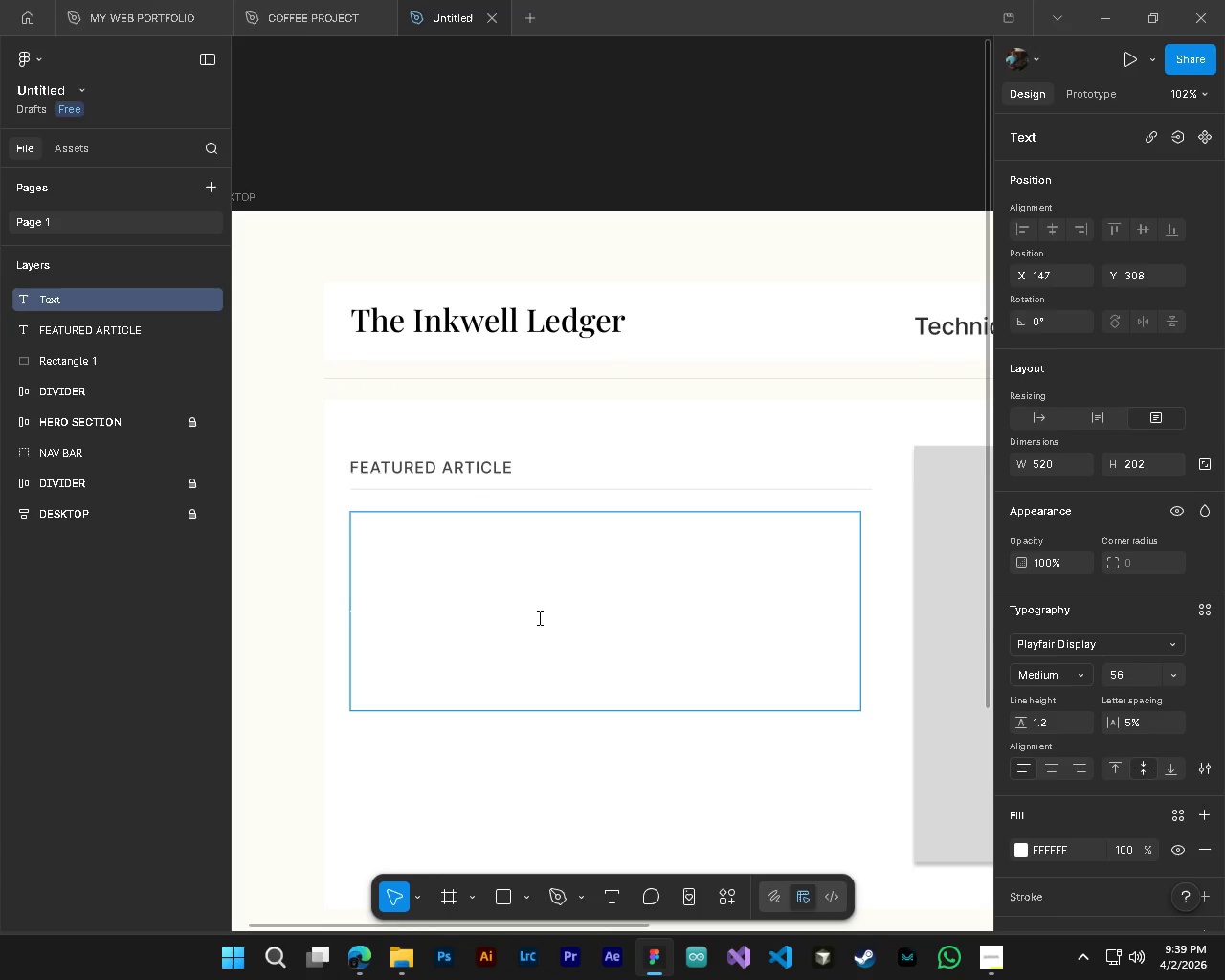 
key(M)
 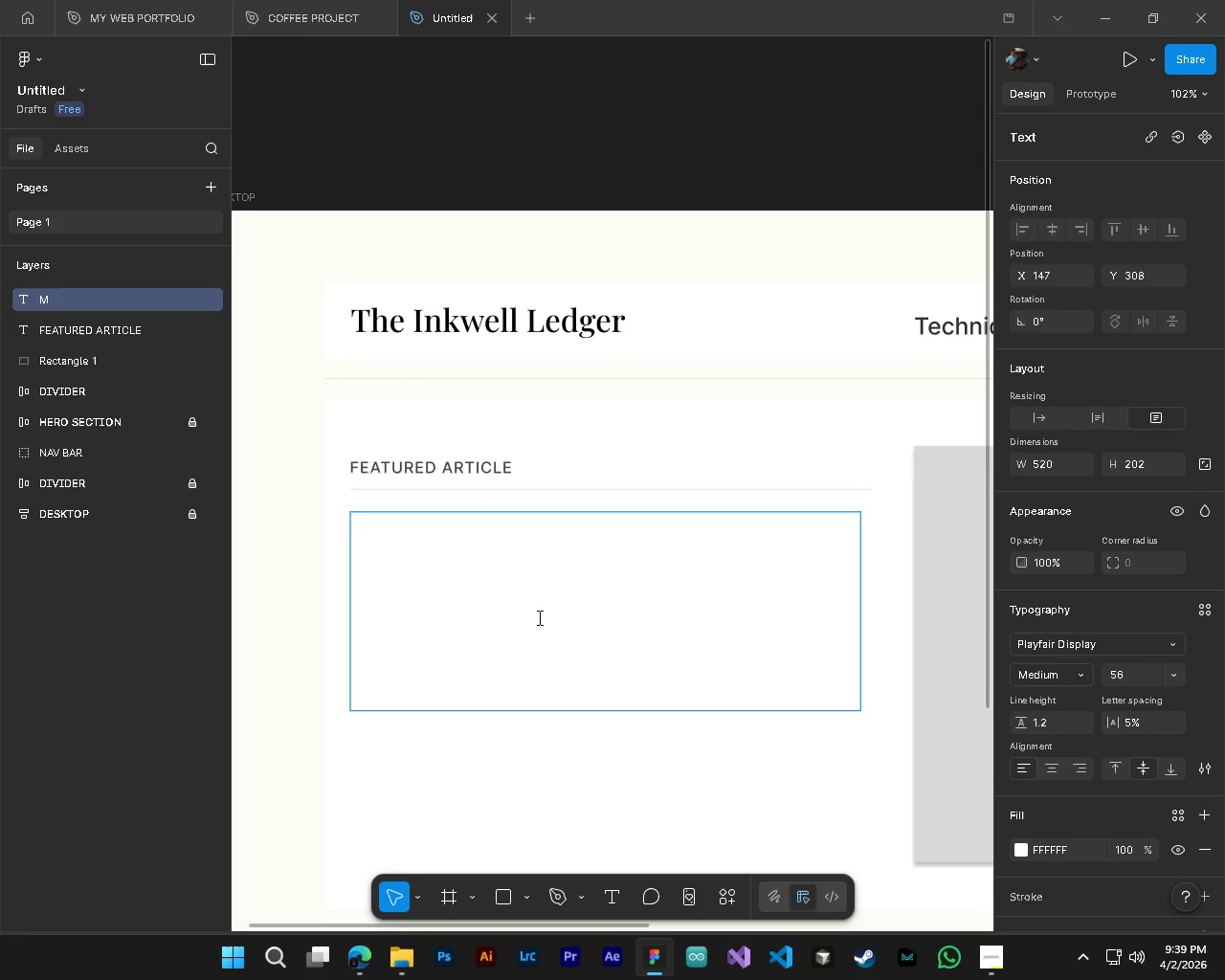 
key(Control+A)
 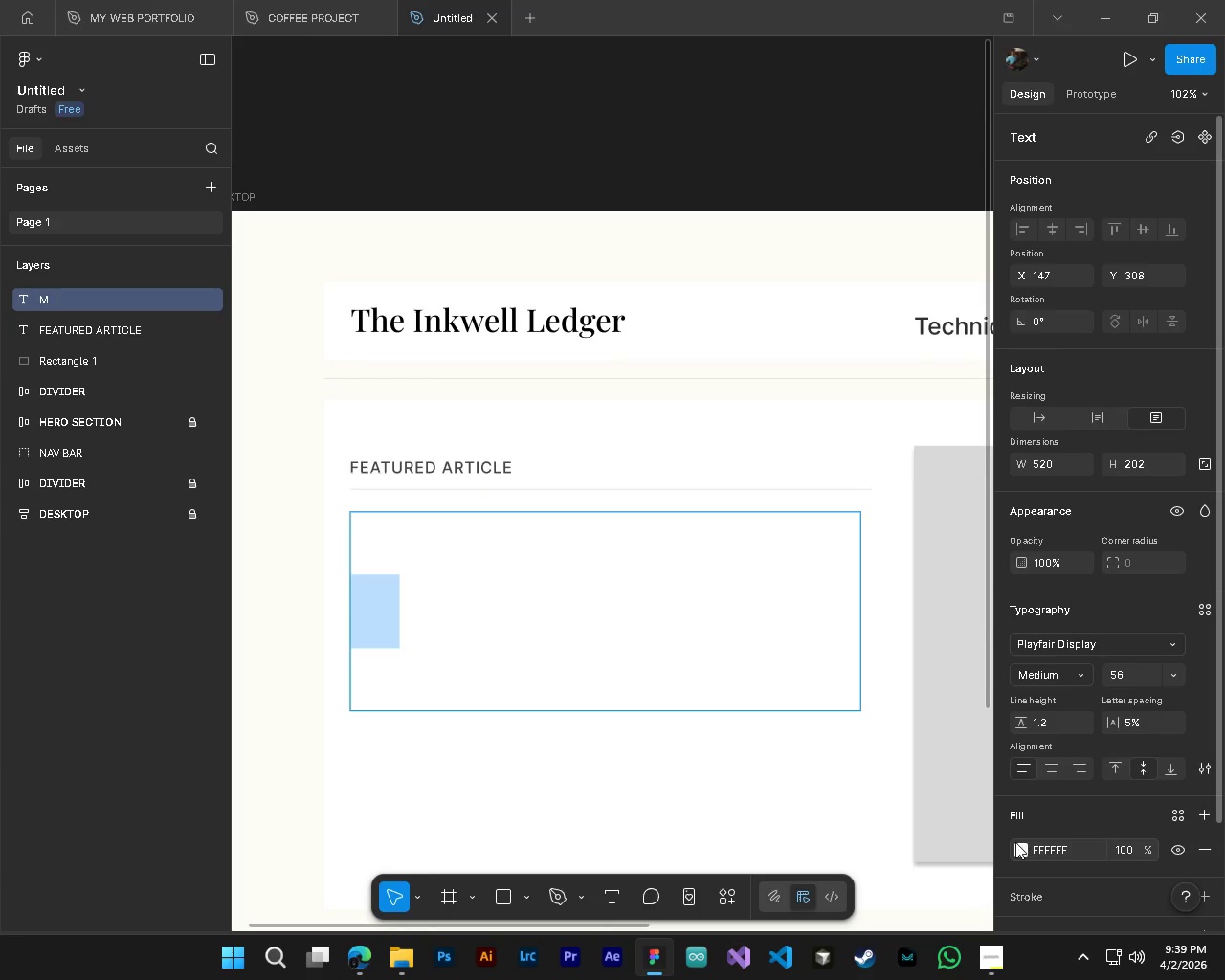 
left_click([1023, 846])
 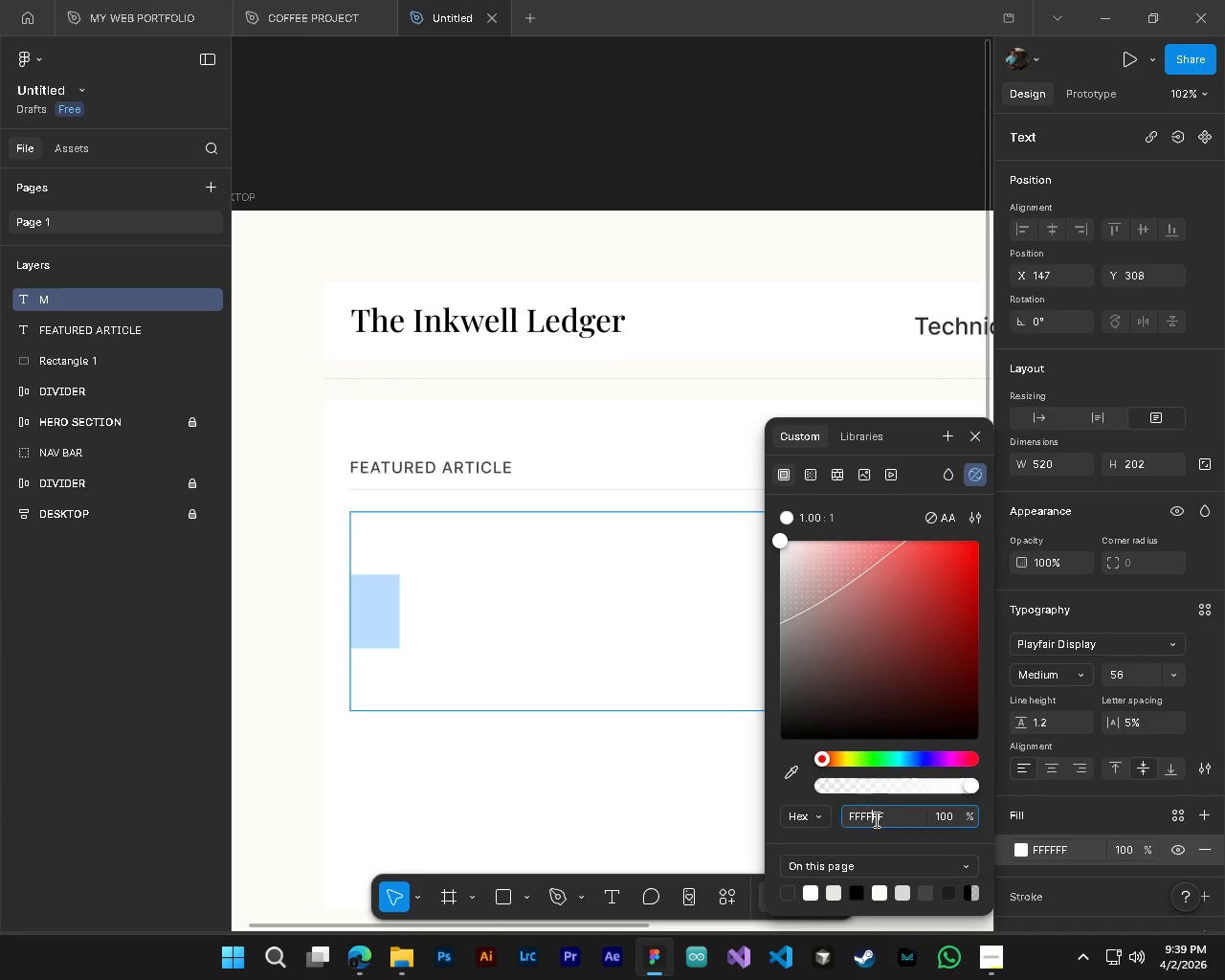 
double_click([875, 819])
 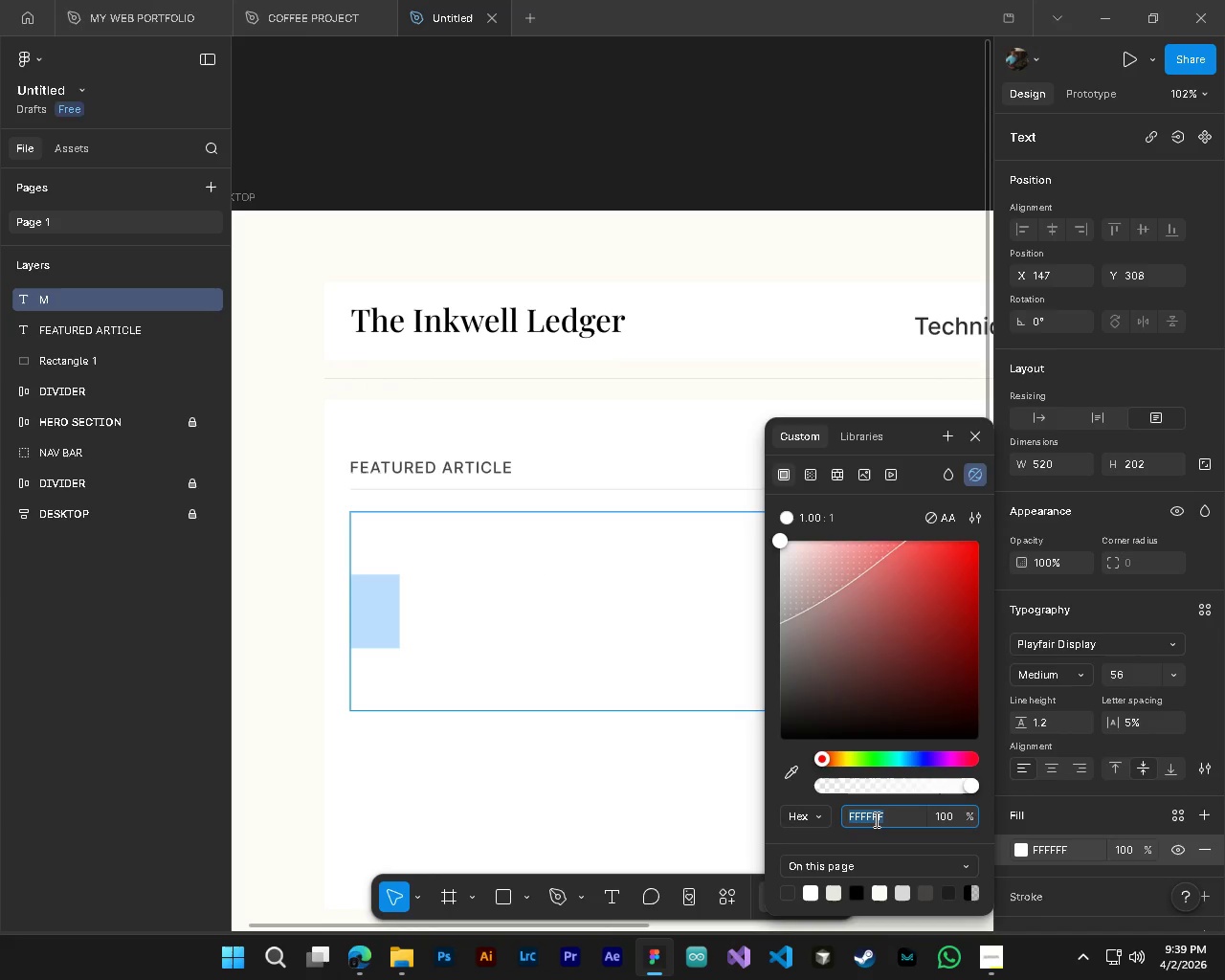 
key(Numpad2)
 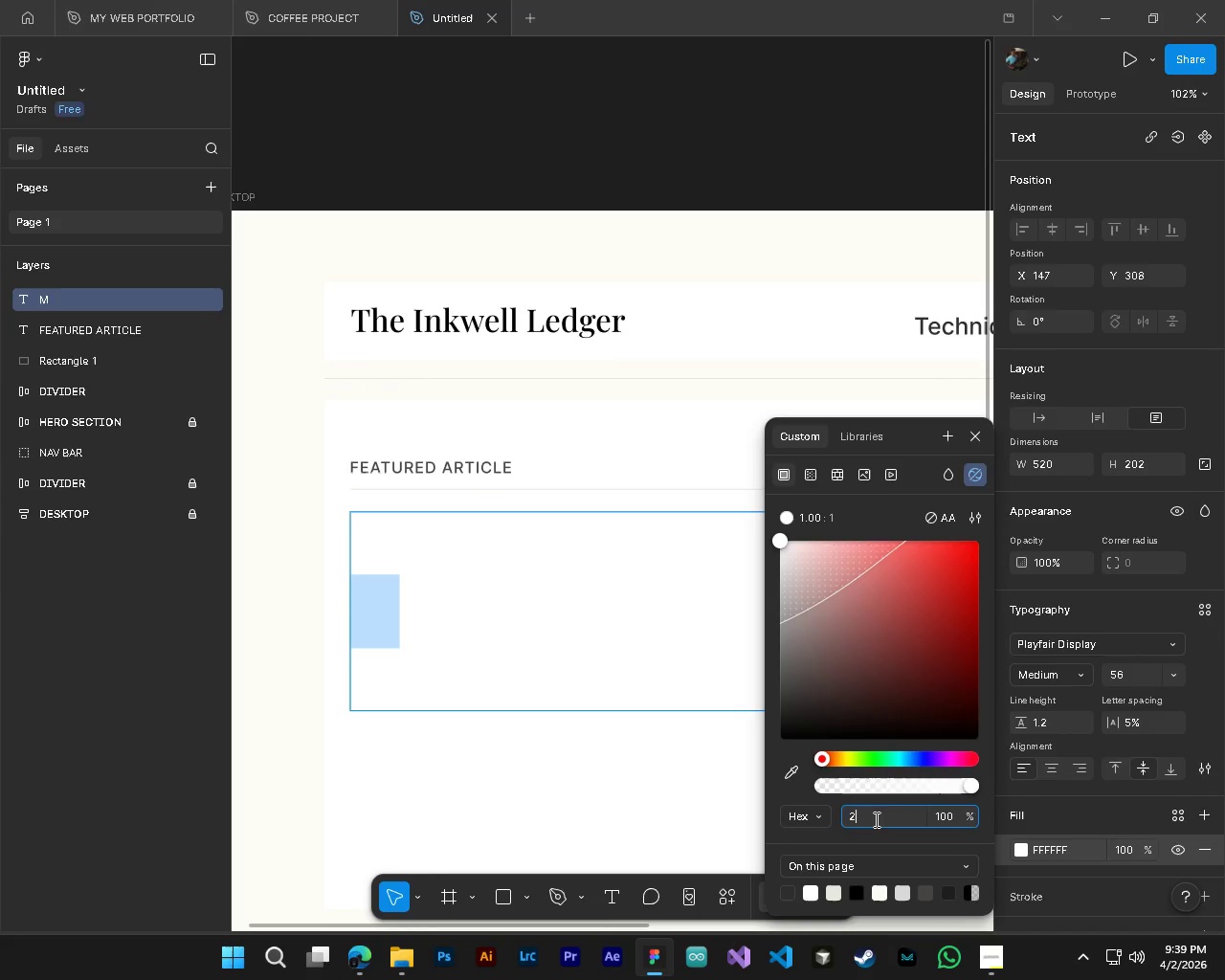 
key(D)
 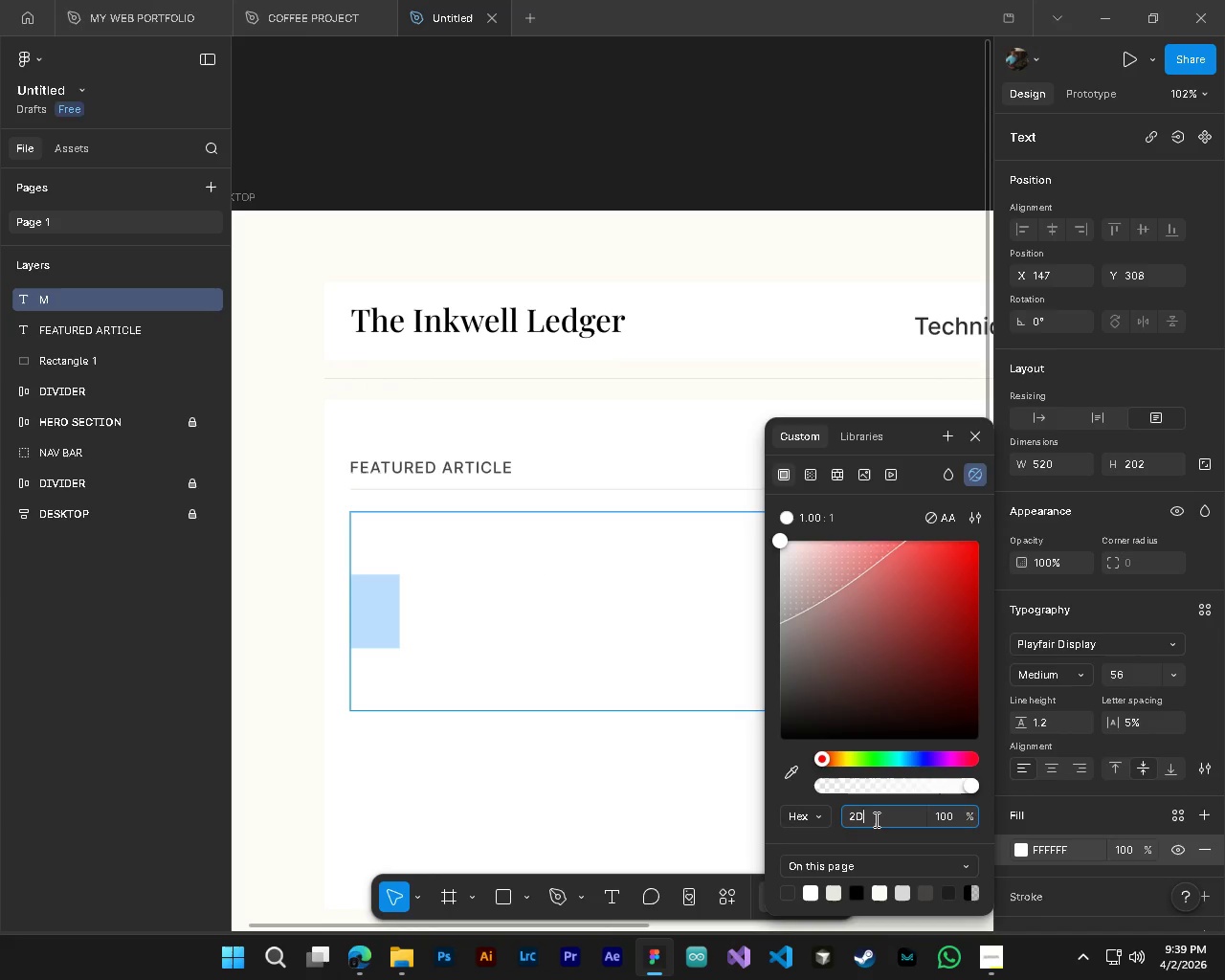 
key(Numpad2)
 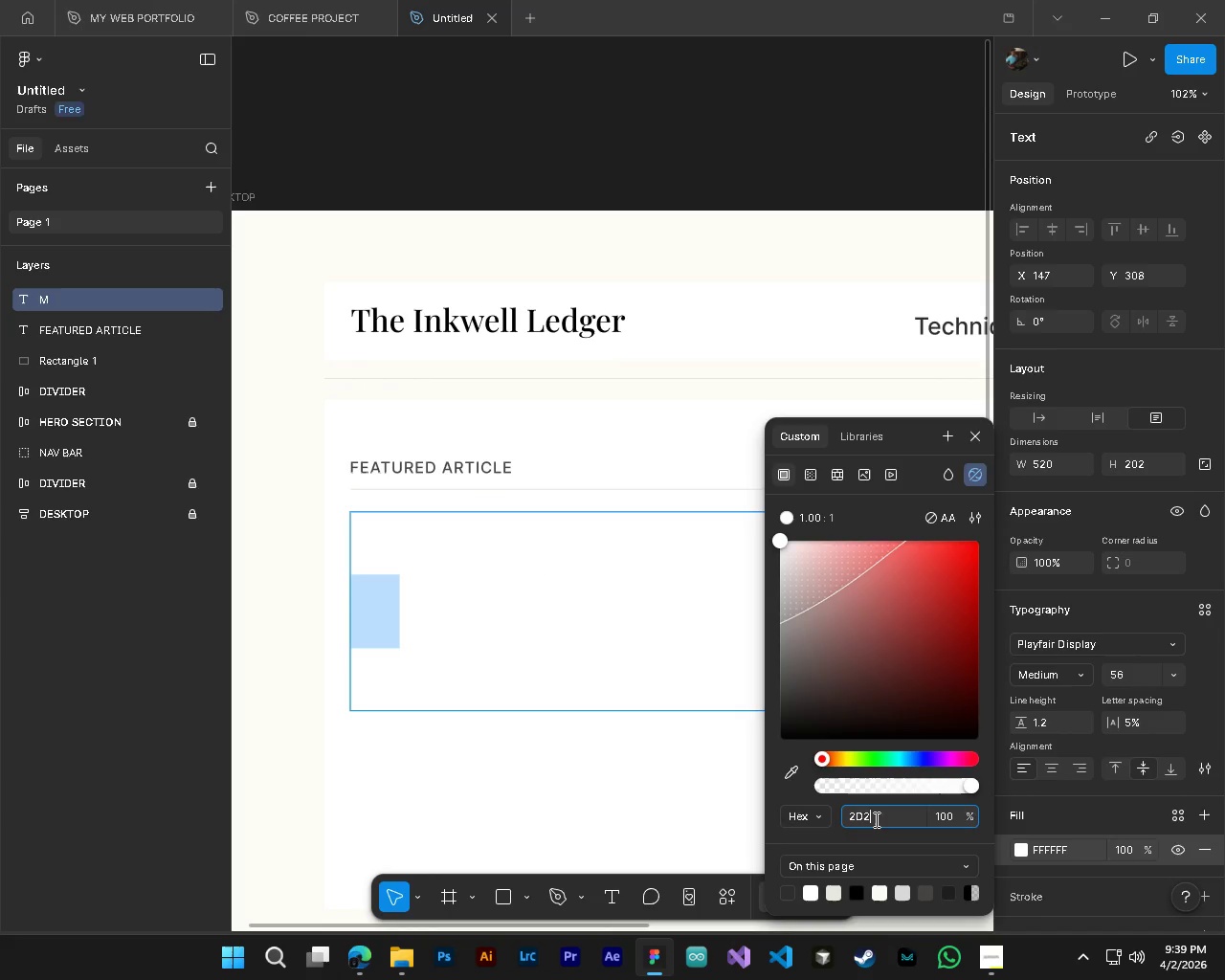 
key(D)
 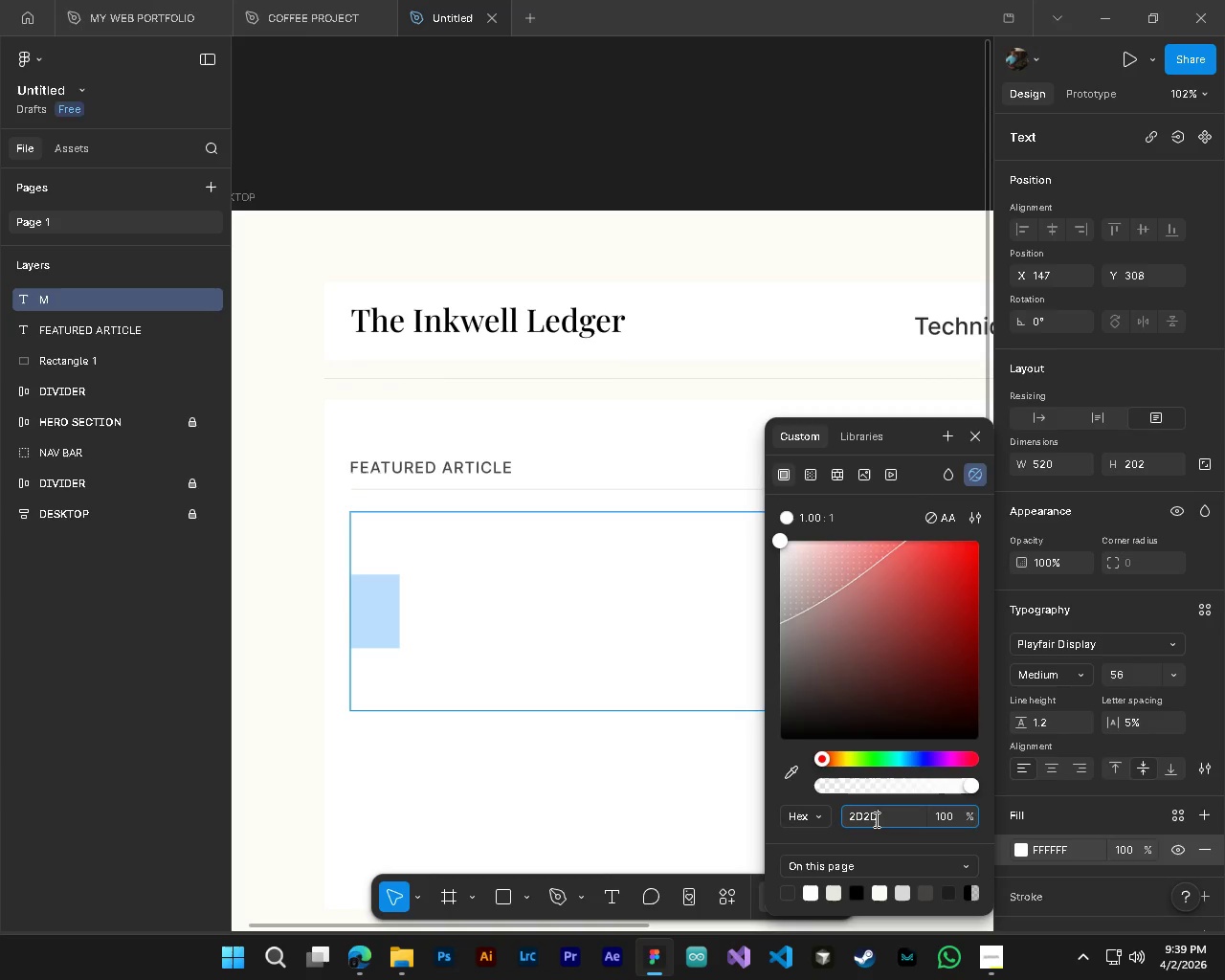 
key(Numpad2)
 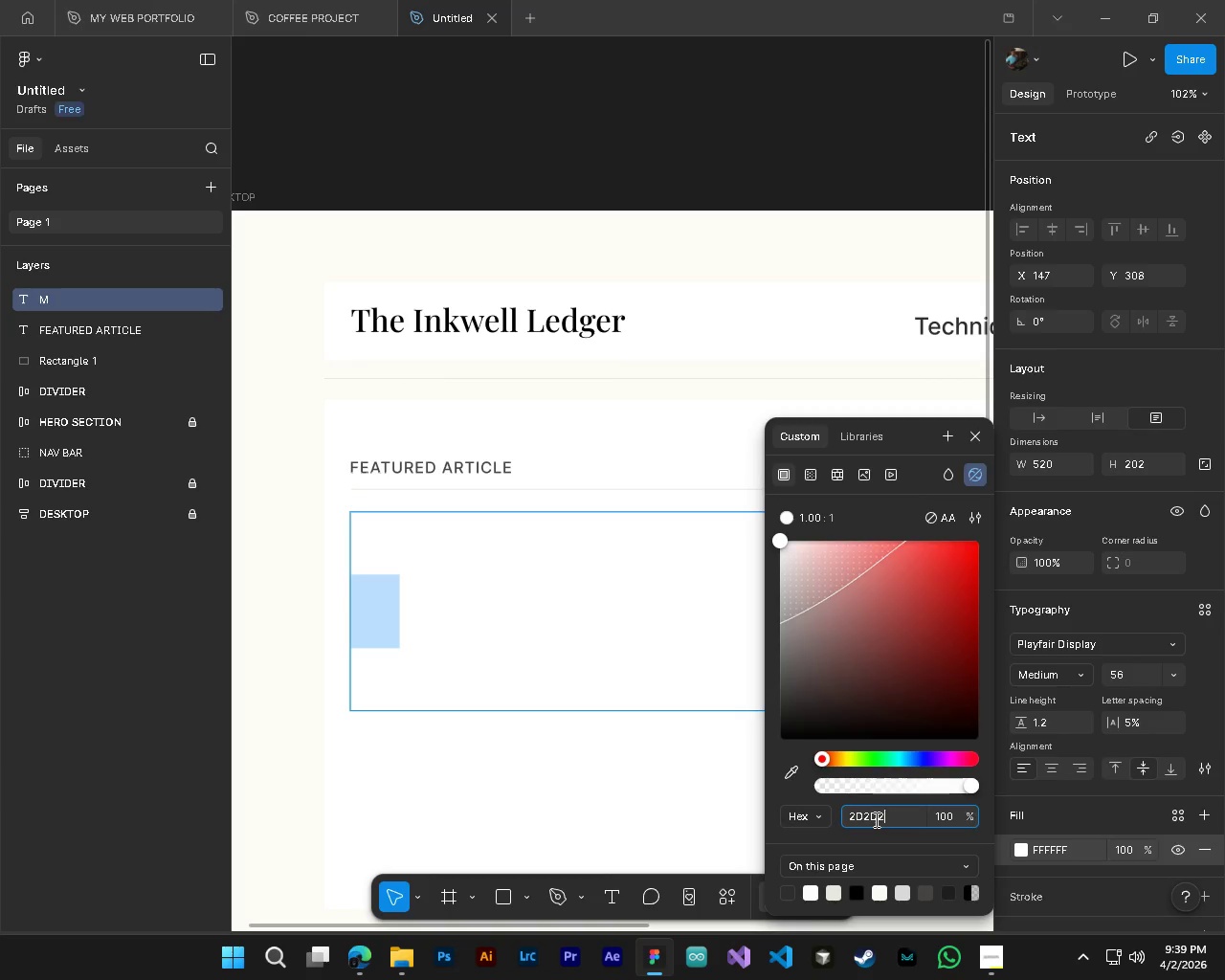 
key(D)
 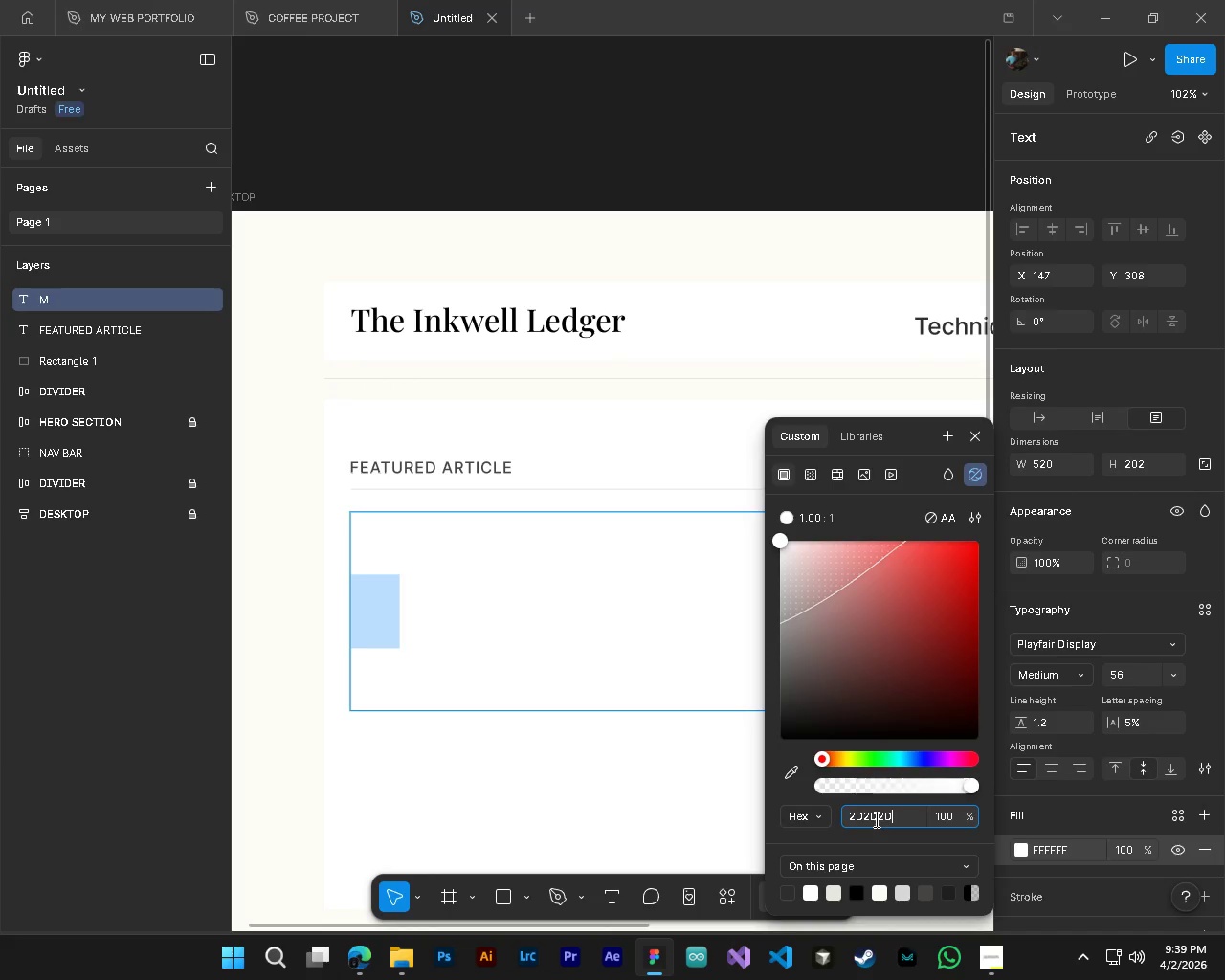 
key(NumpadEnter)
 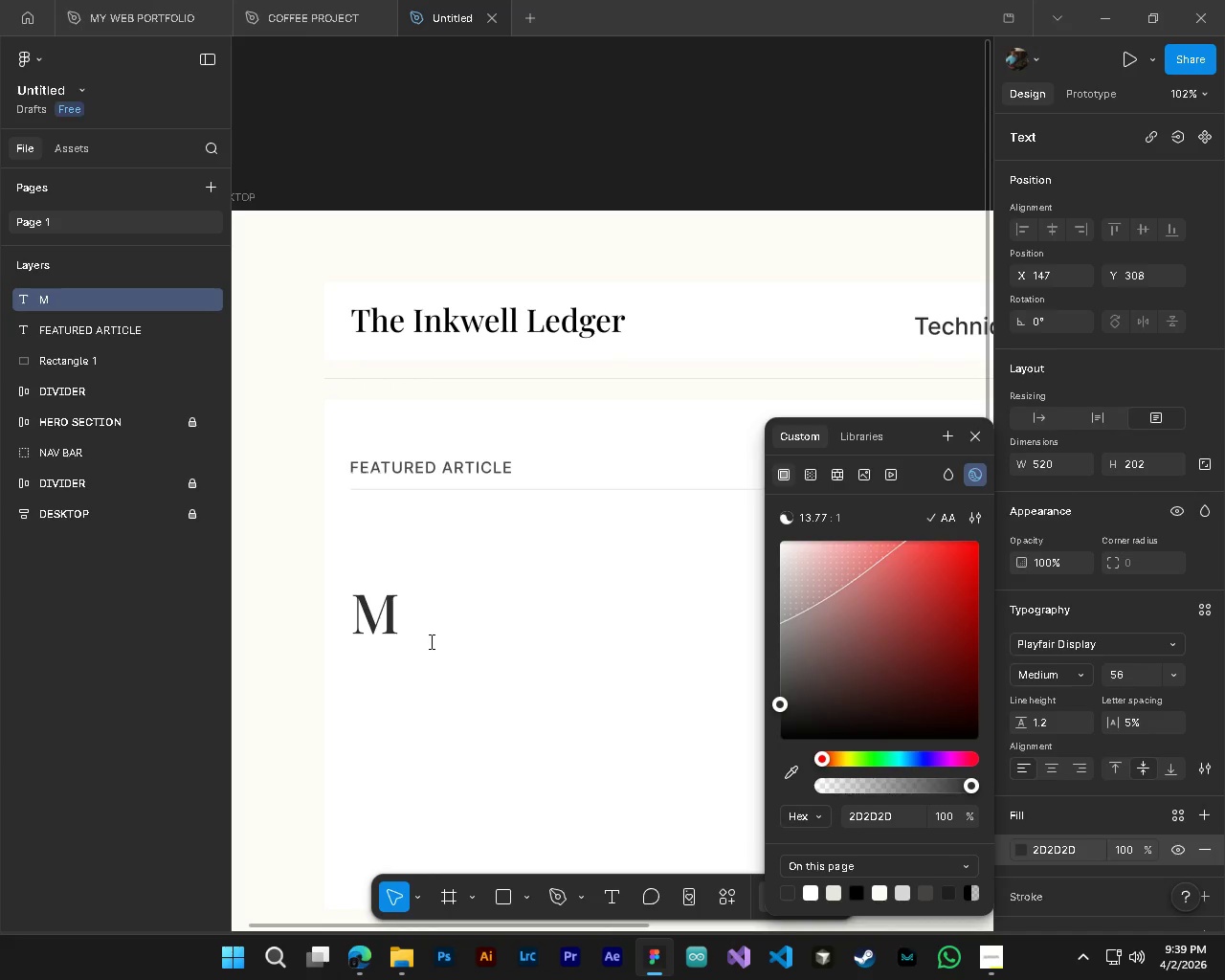 
left_click([407, 614])
 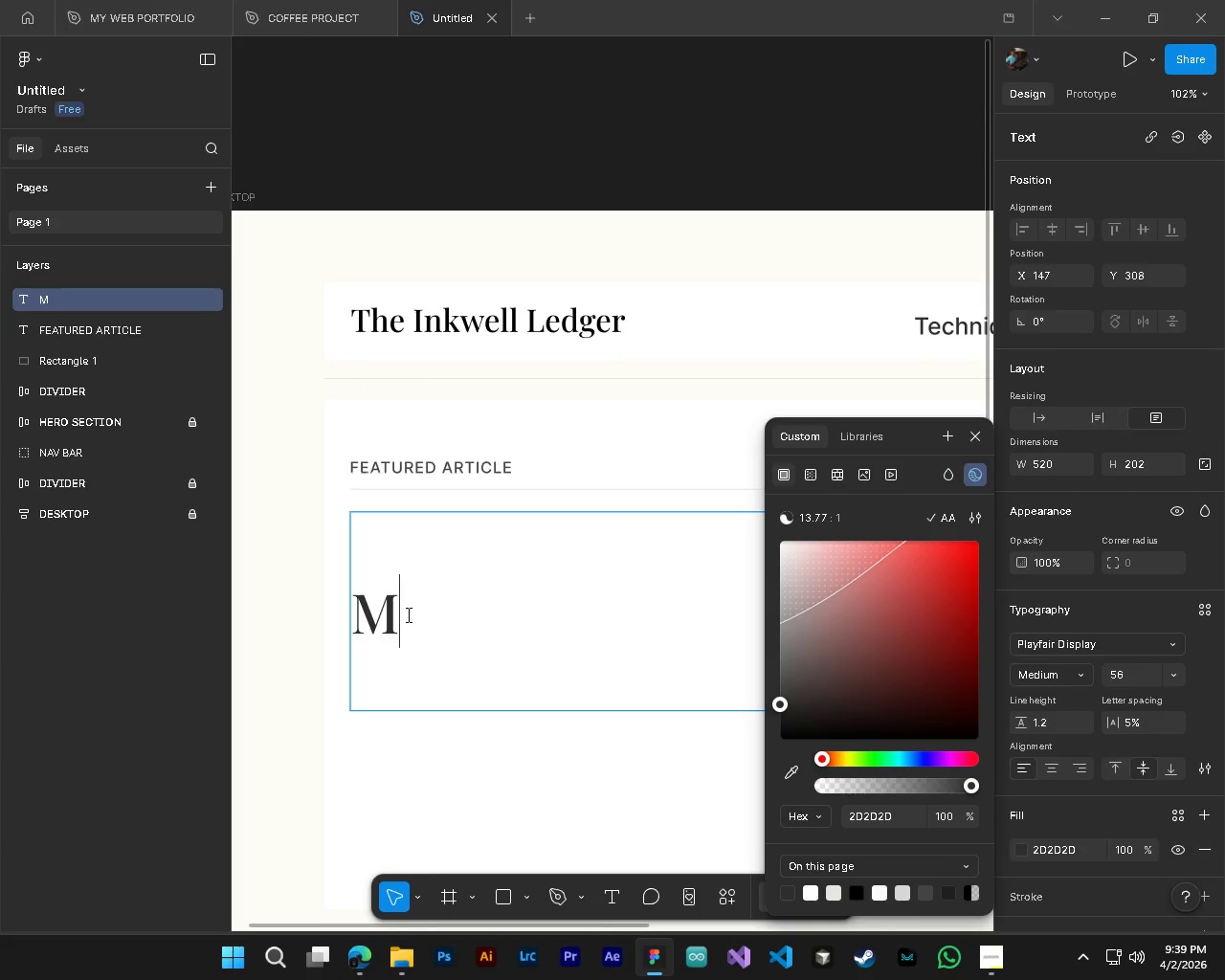 
type(A)
key(Backspace)
type(ass)
key(Backspace)
type(tering the )
 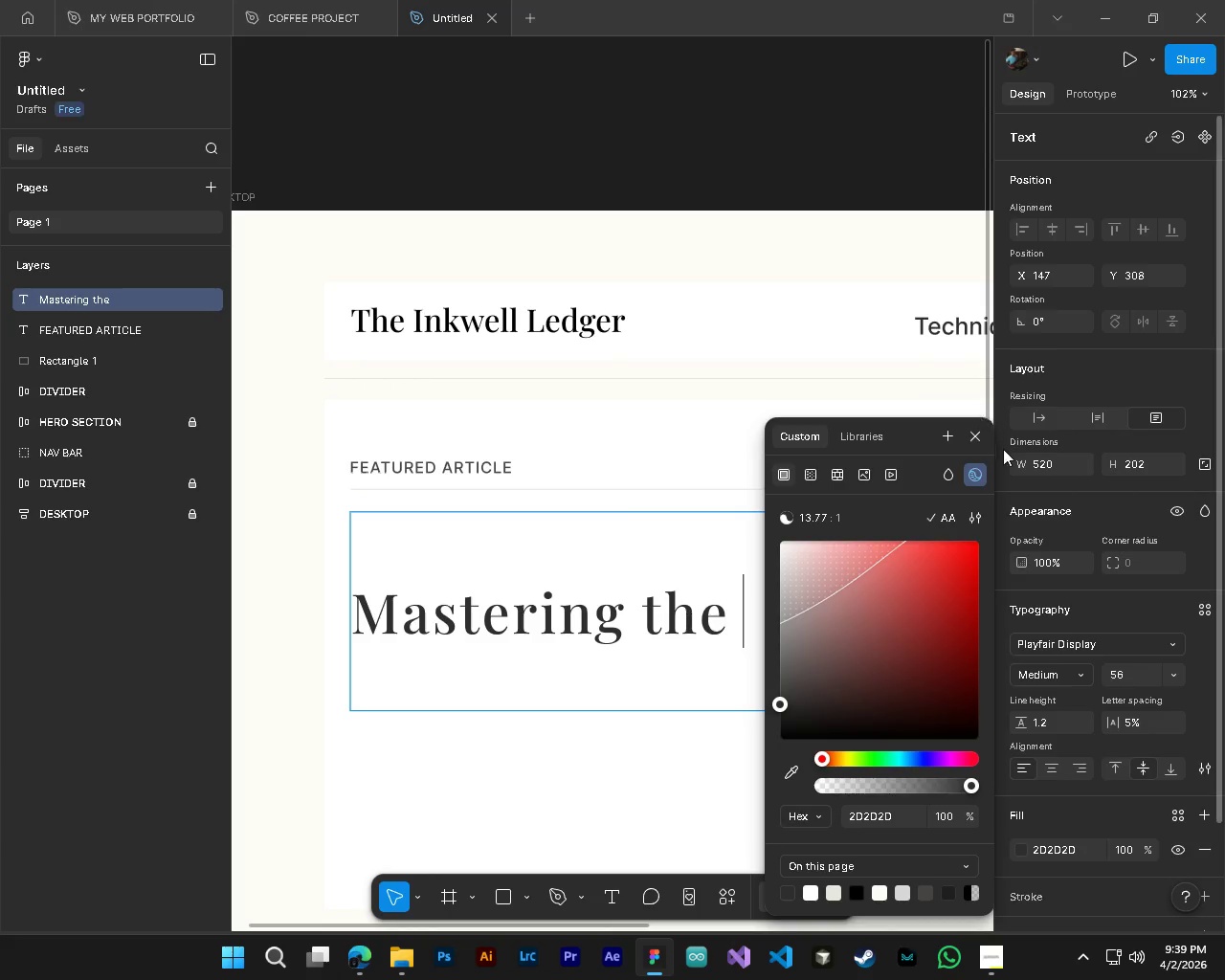 
left_click([980, 442])
 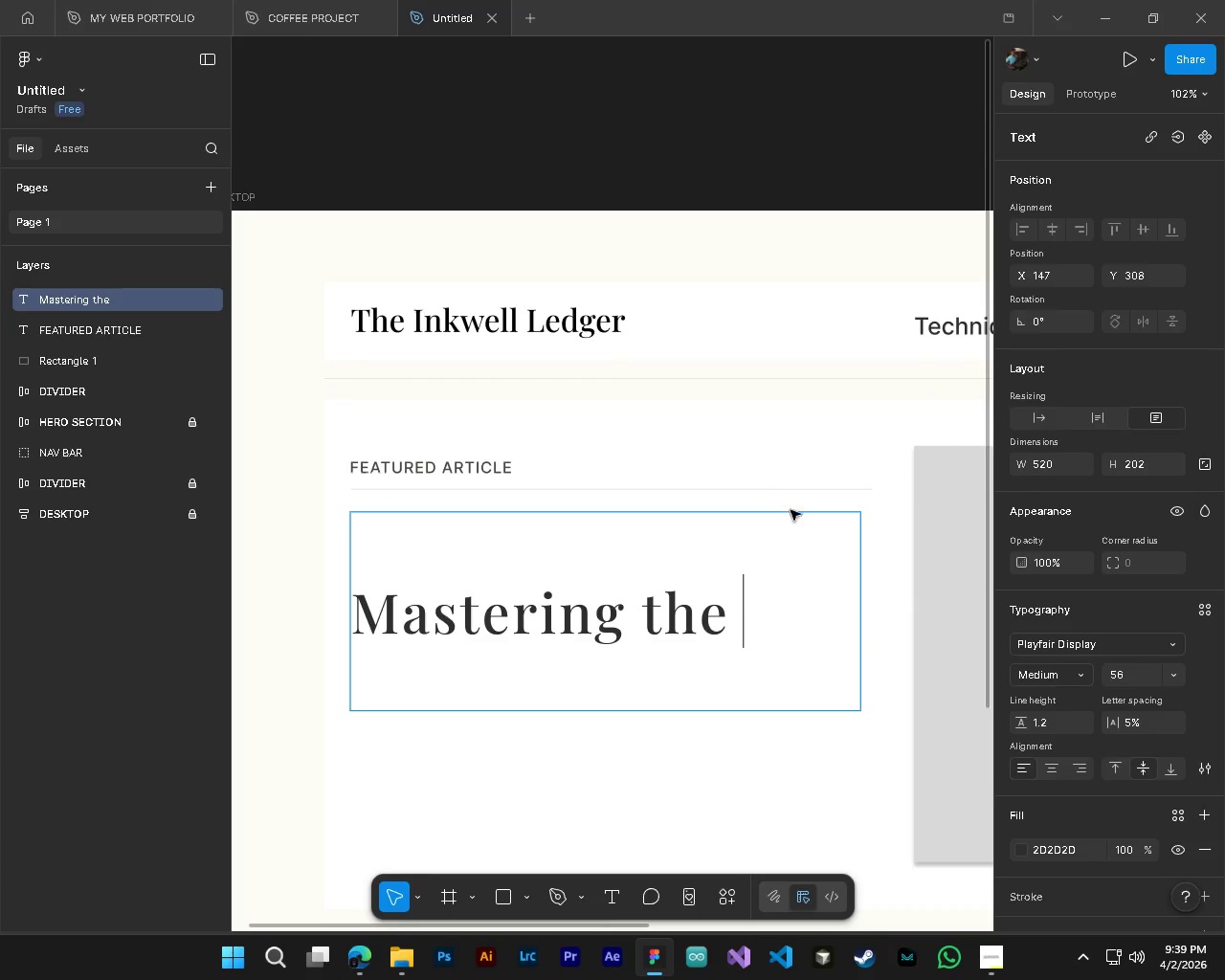 
key(Alt+Control+ControlLeft)
 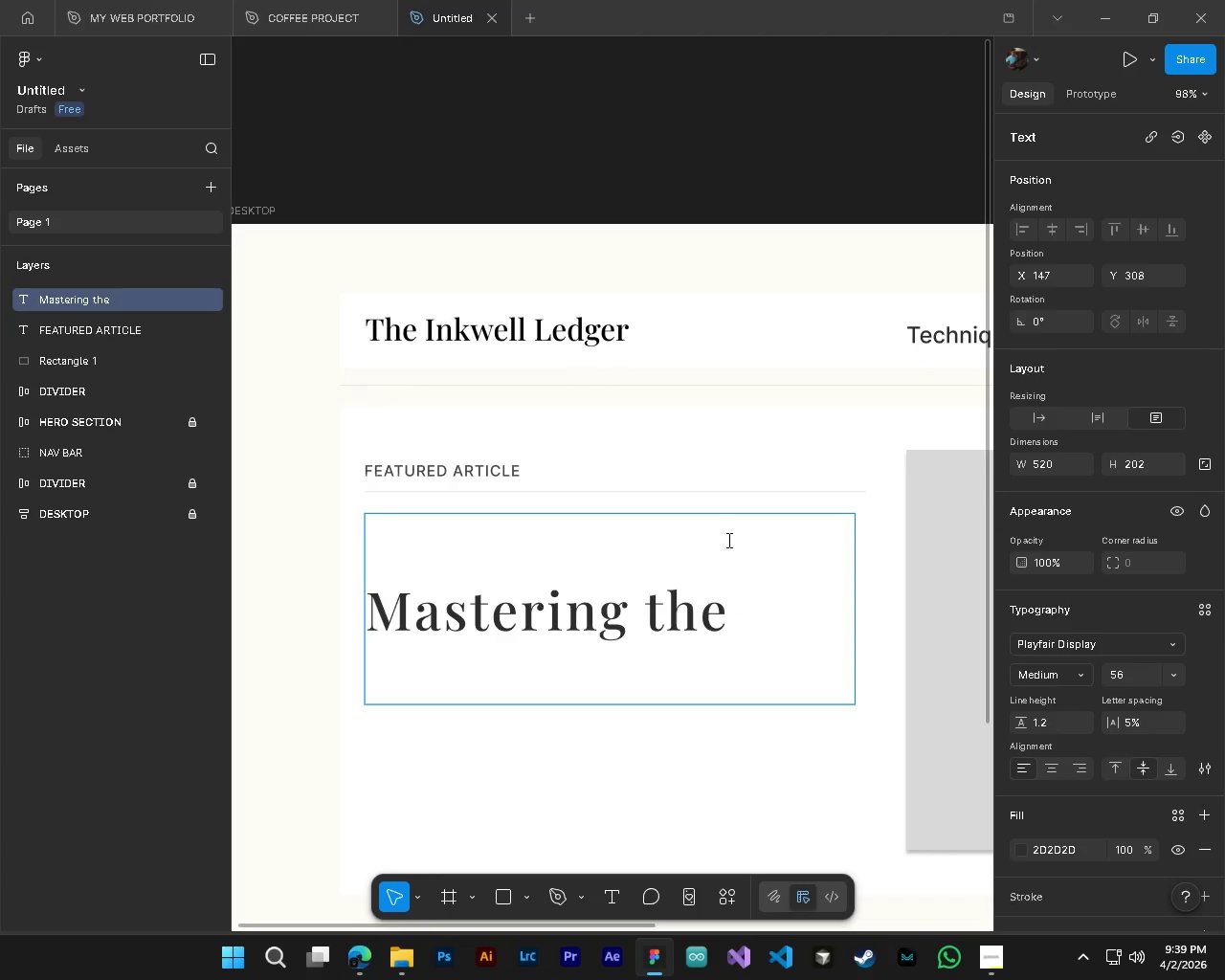 
key(Alt+AltLeft)
 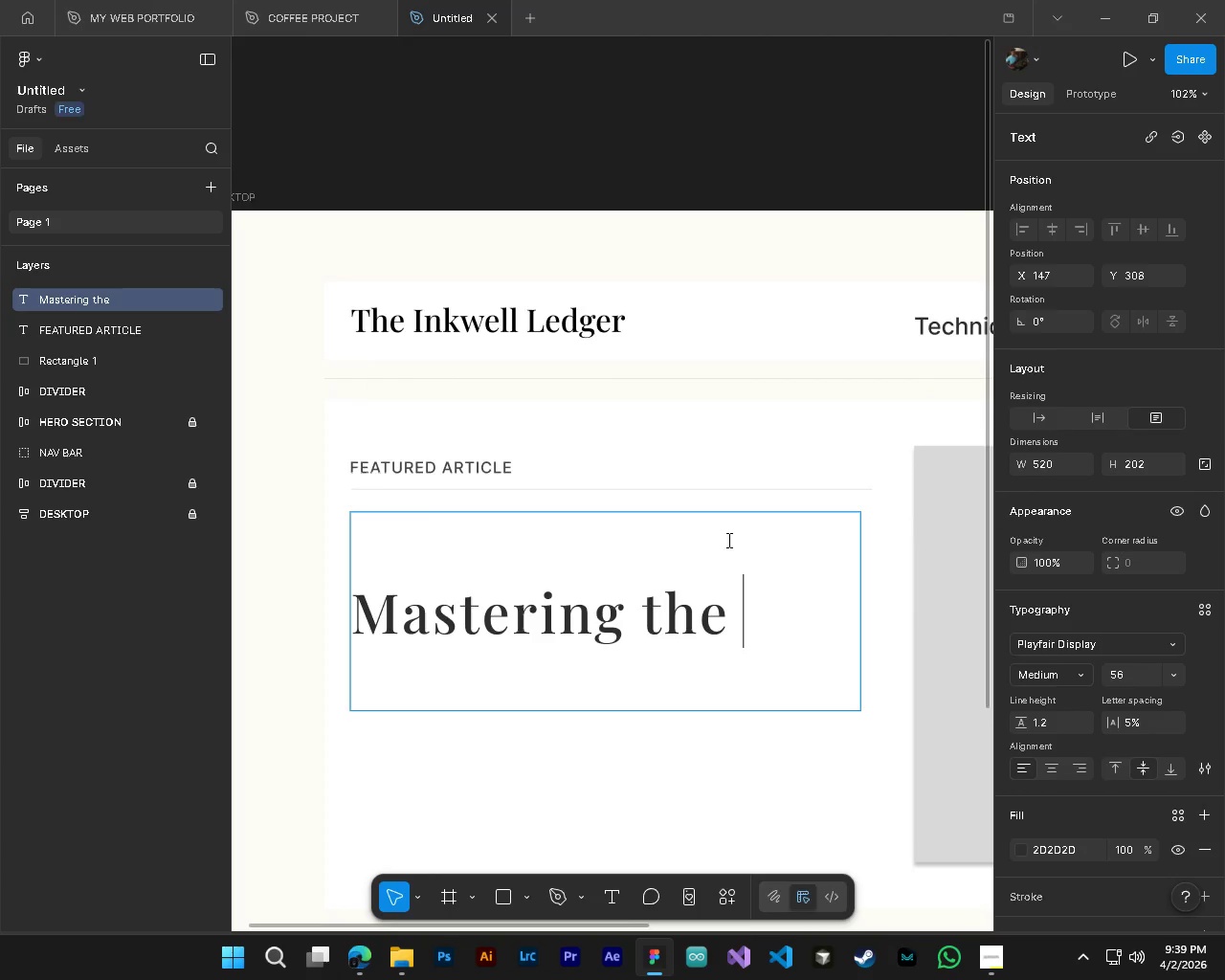 
hold_key(key=ShiftLeft, duration=0.36)
scroll: coordinate [727, 540], scroll_direction: down, amount: 3.0
 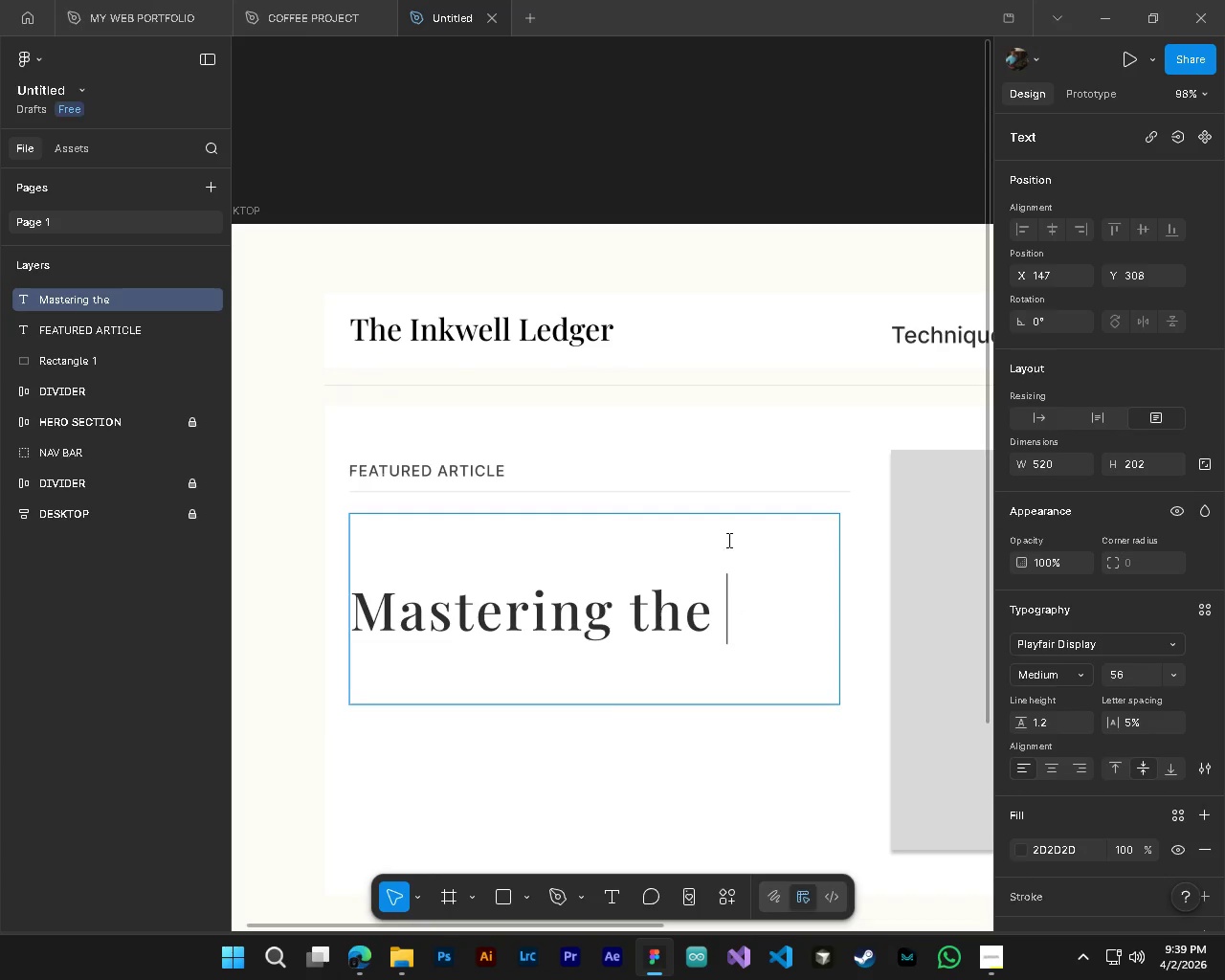 
type(Art of)
 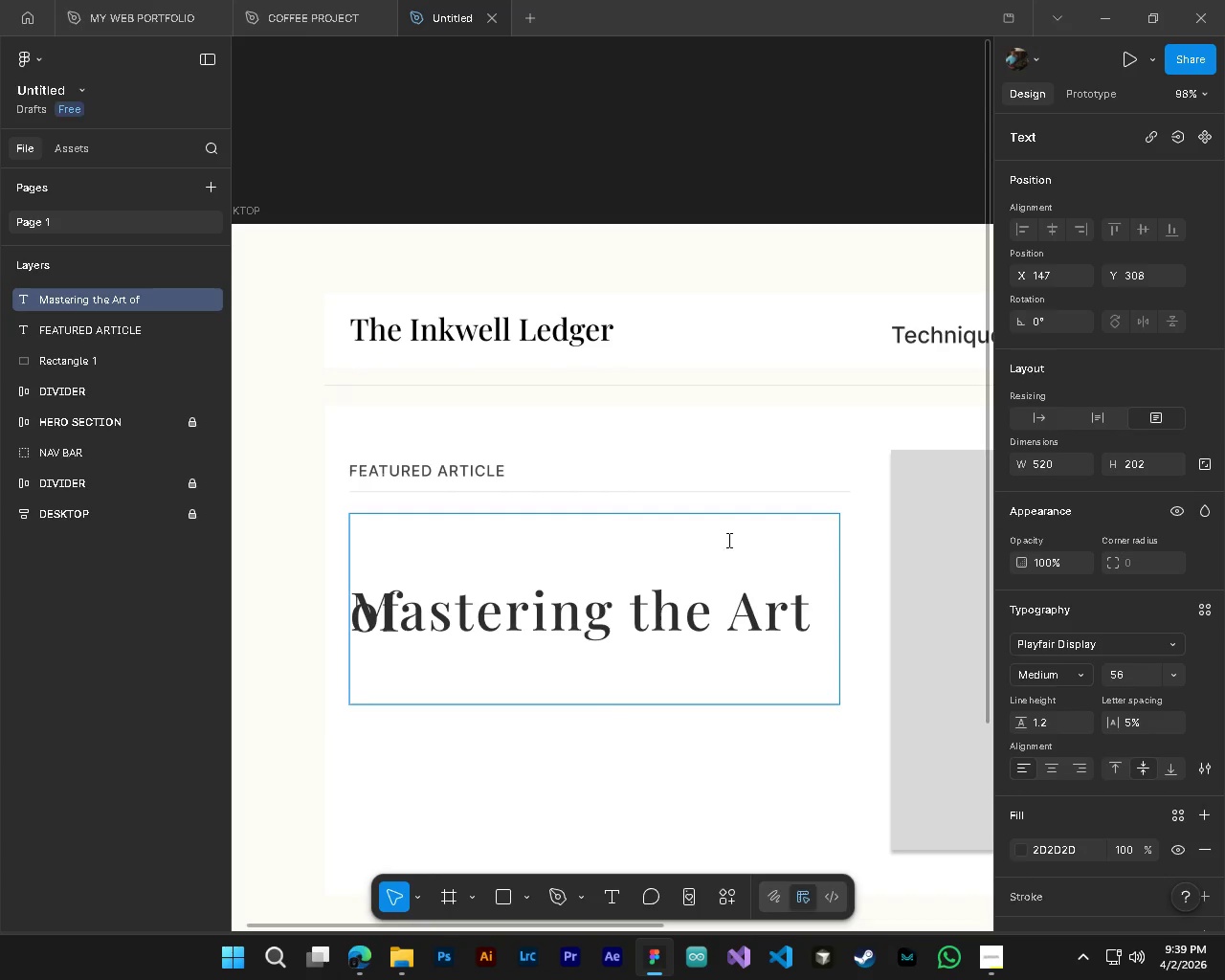 
hold_key(key=ControlLeft, duration=1.5)
 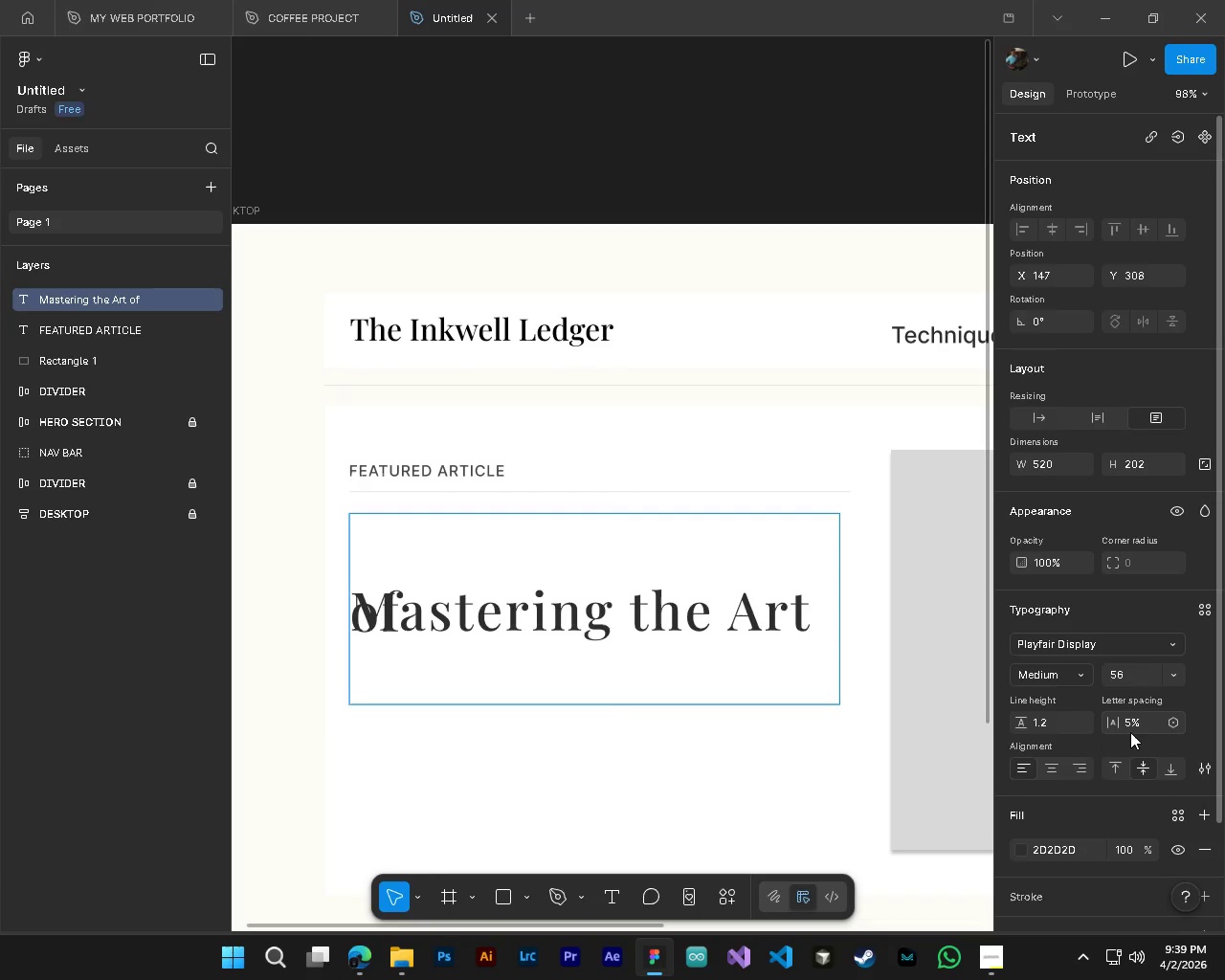 
key(Control+ControlLeft)
 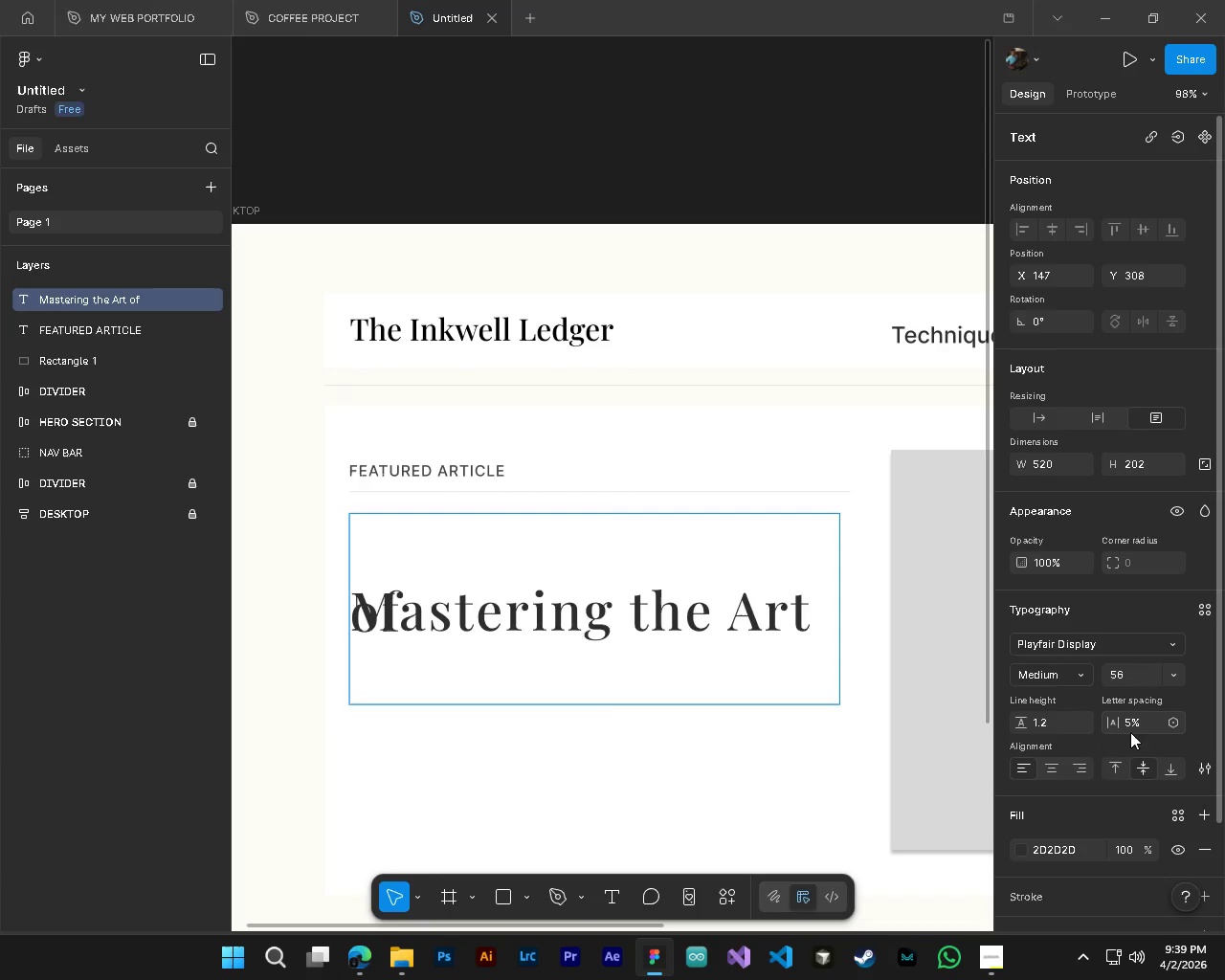 
key(Control+ControlLeft)
 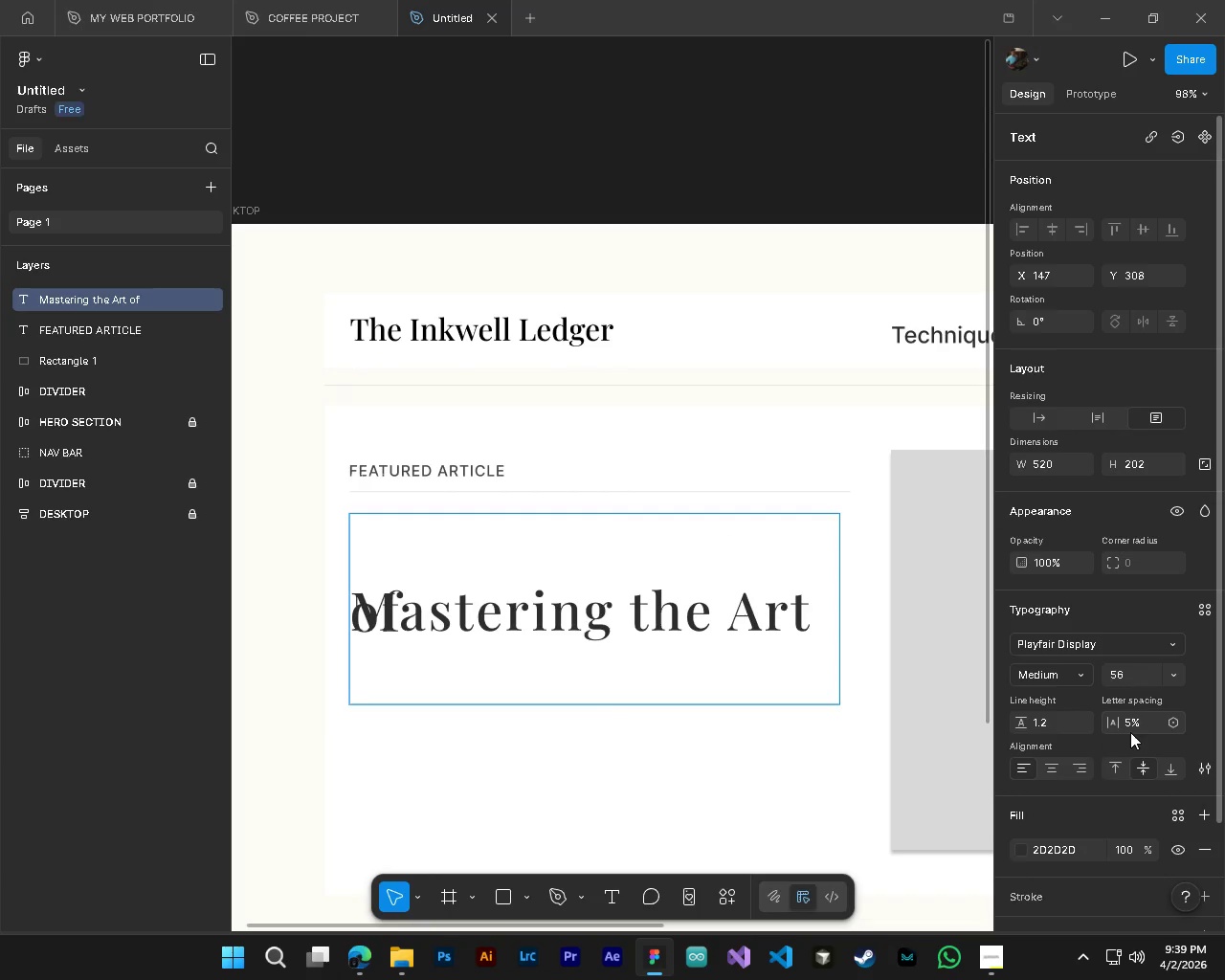 
key(Control+ControlLeft)
 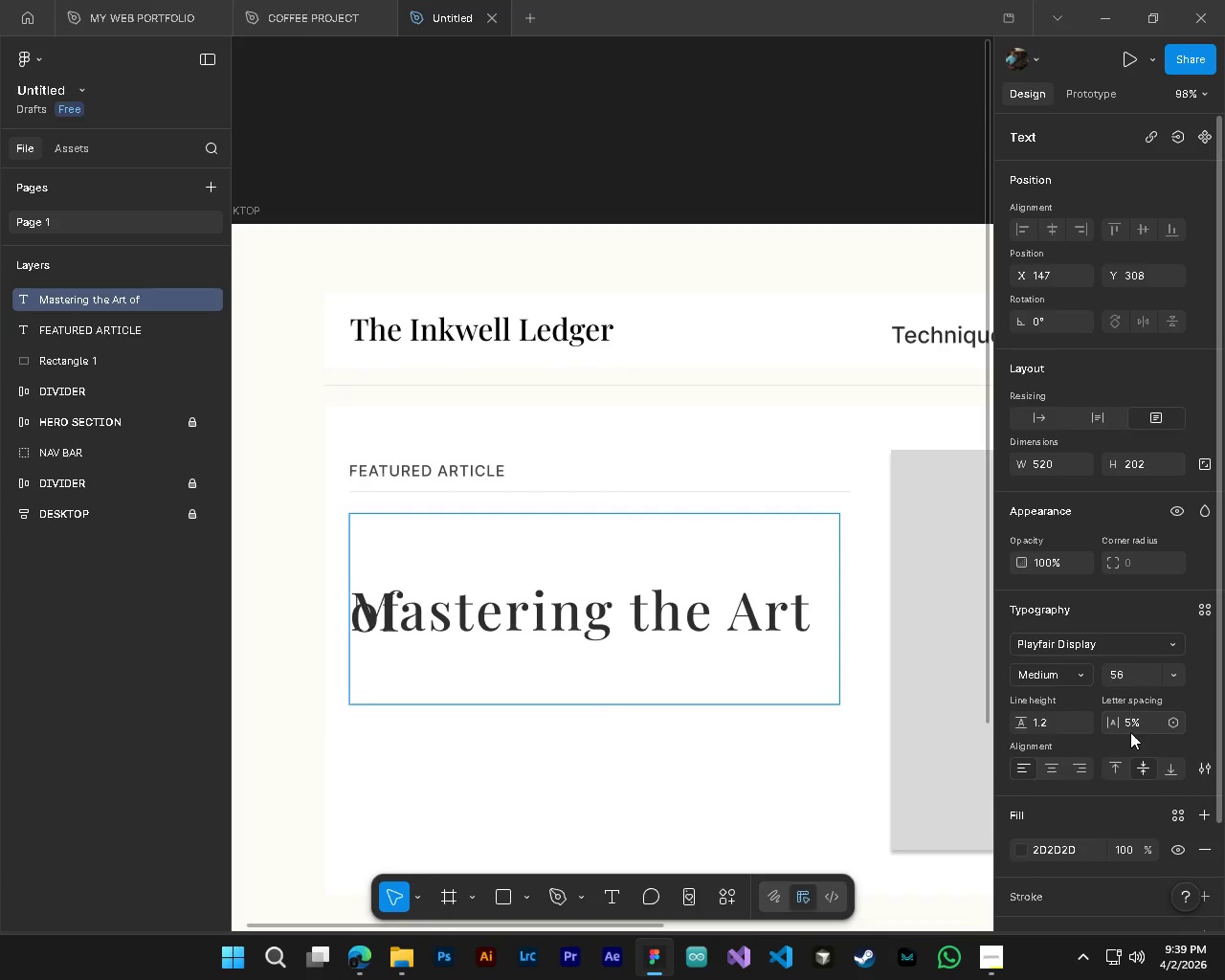 
key(Control+ControlLeft)
 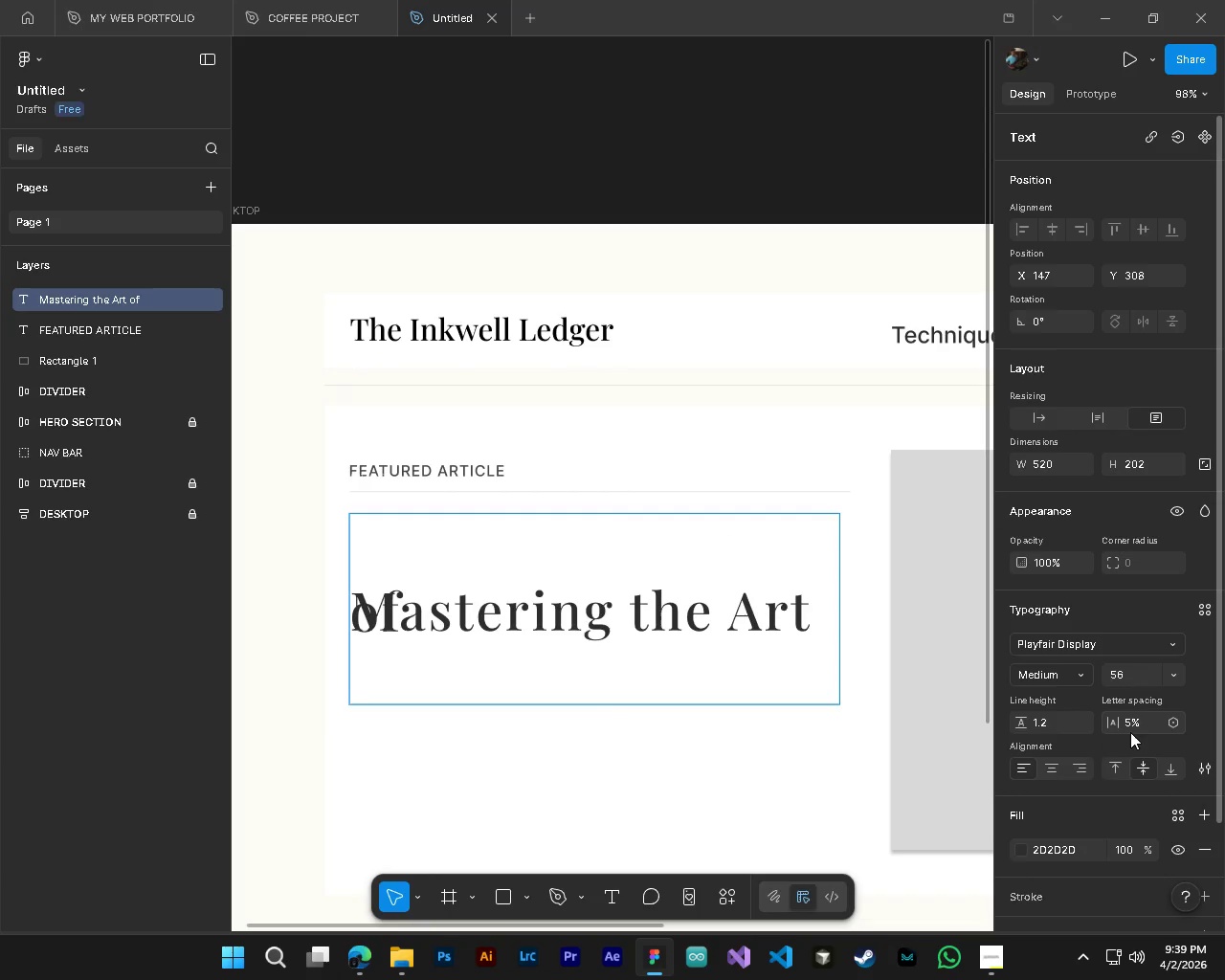 
key(Control+ControlLeft)
 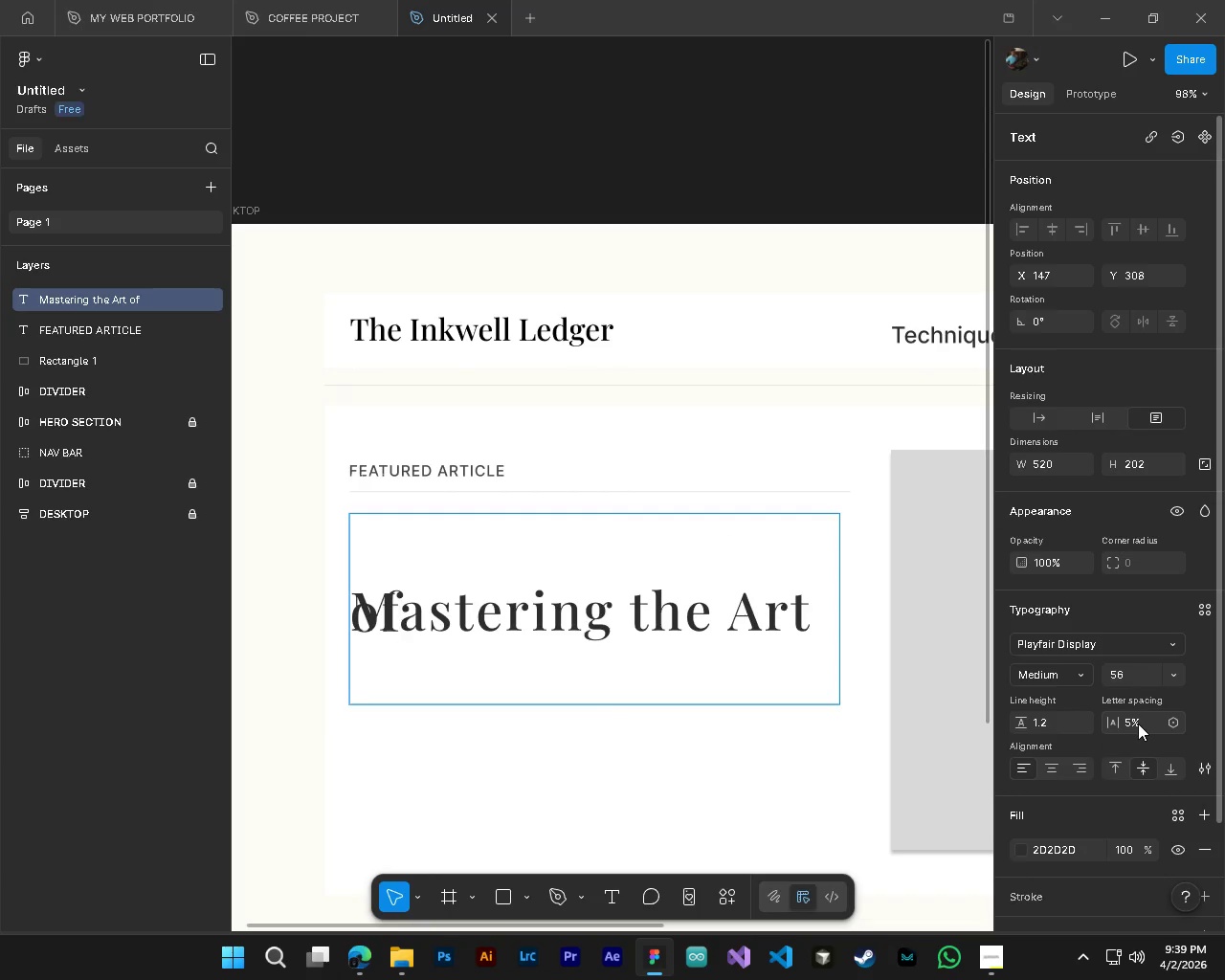 
left_click([1138, 724])
 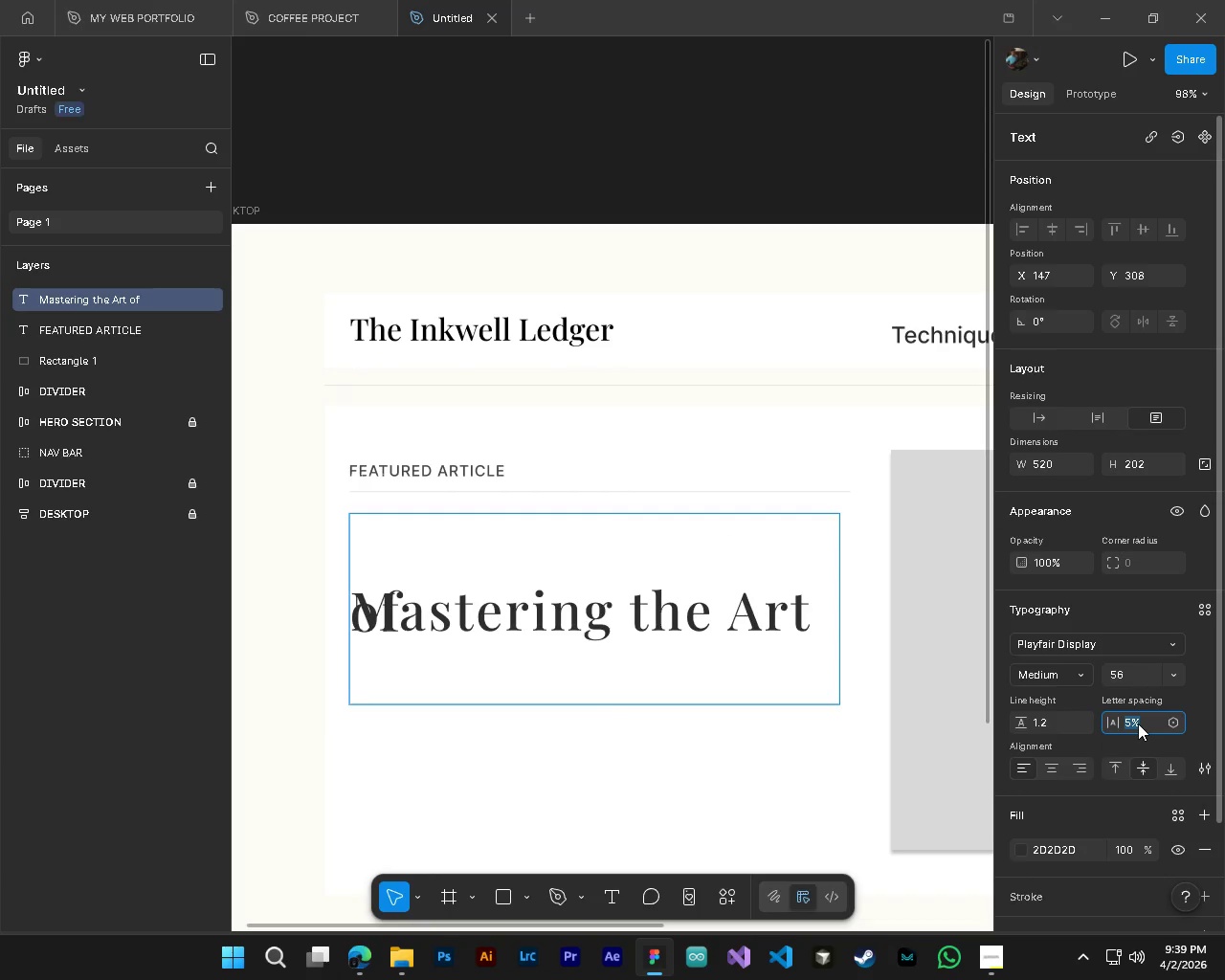 
scroll: coordinate [1138, 724], scroll_direction: up, amount: 3.0
 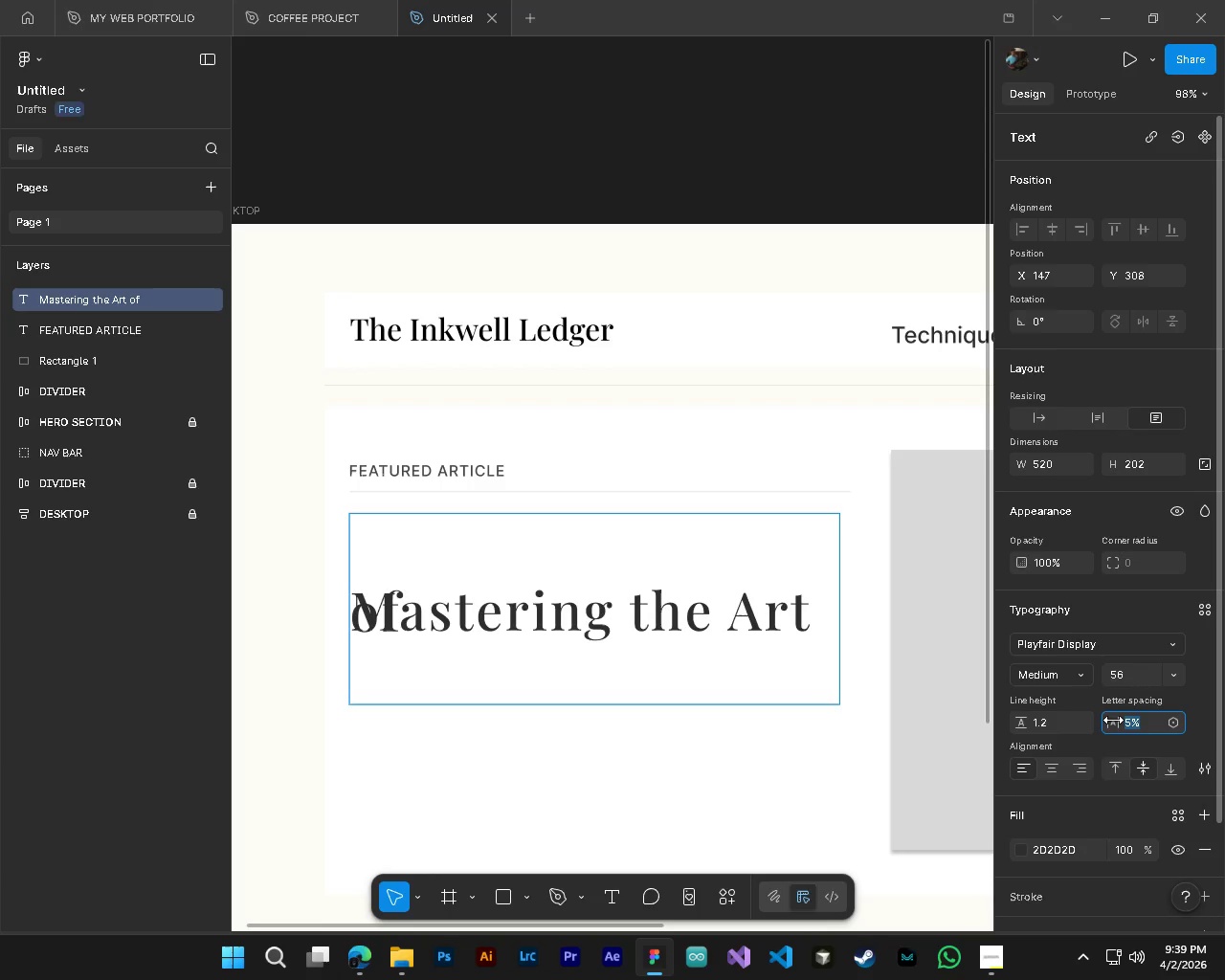 
left_click_drag(start_coordinate=[1113, 720], to_coordinate=[617, 496])
 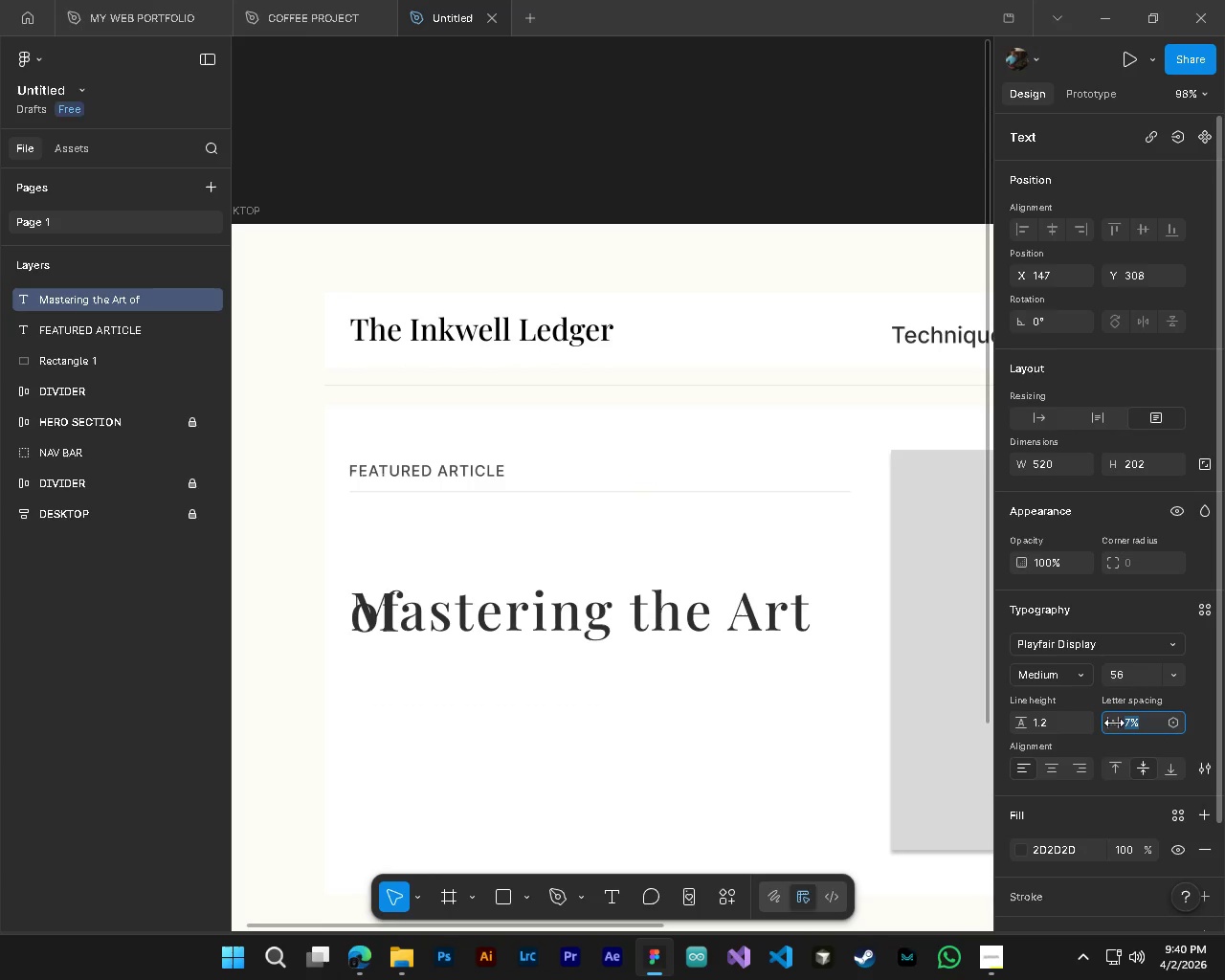 
left_click_drag(start_coordinate=[1115, 724], to_coordinate=[650, 491])
 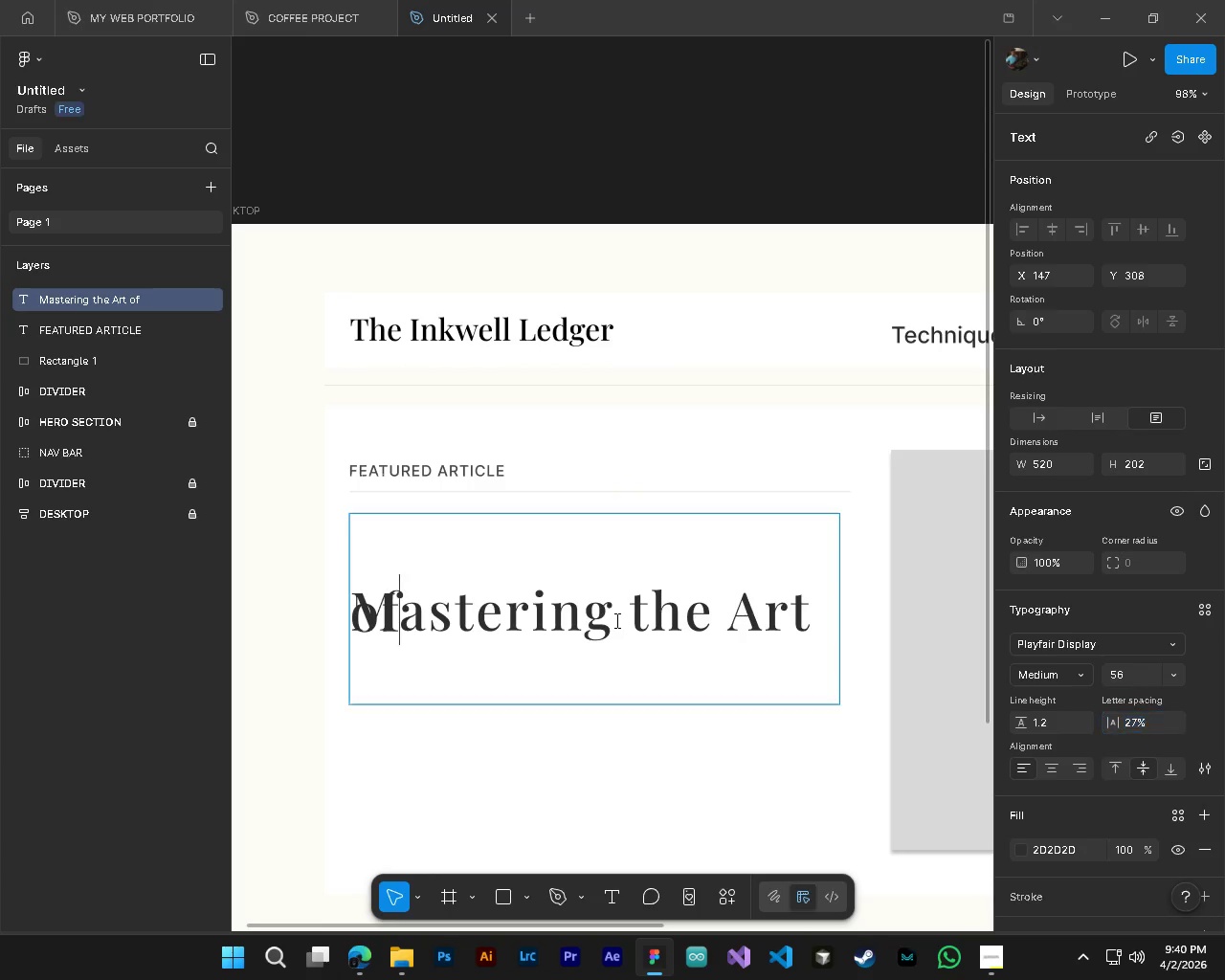 
double_click([615, 620])
 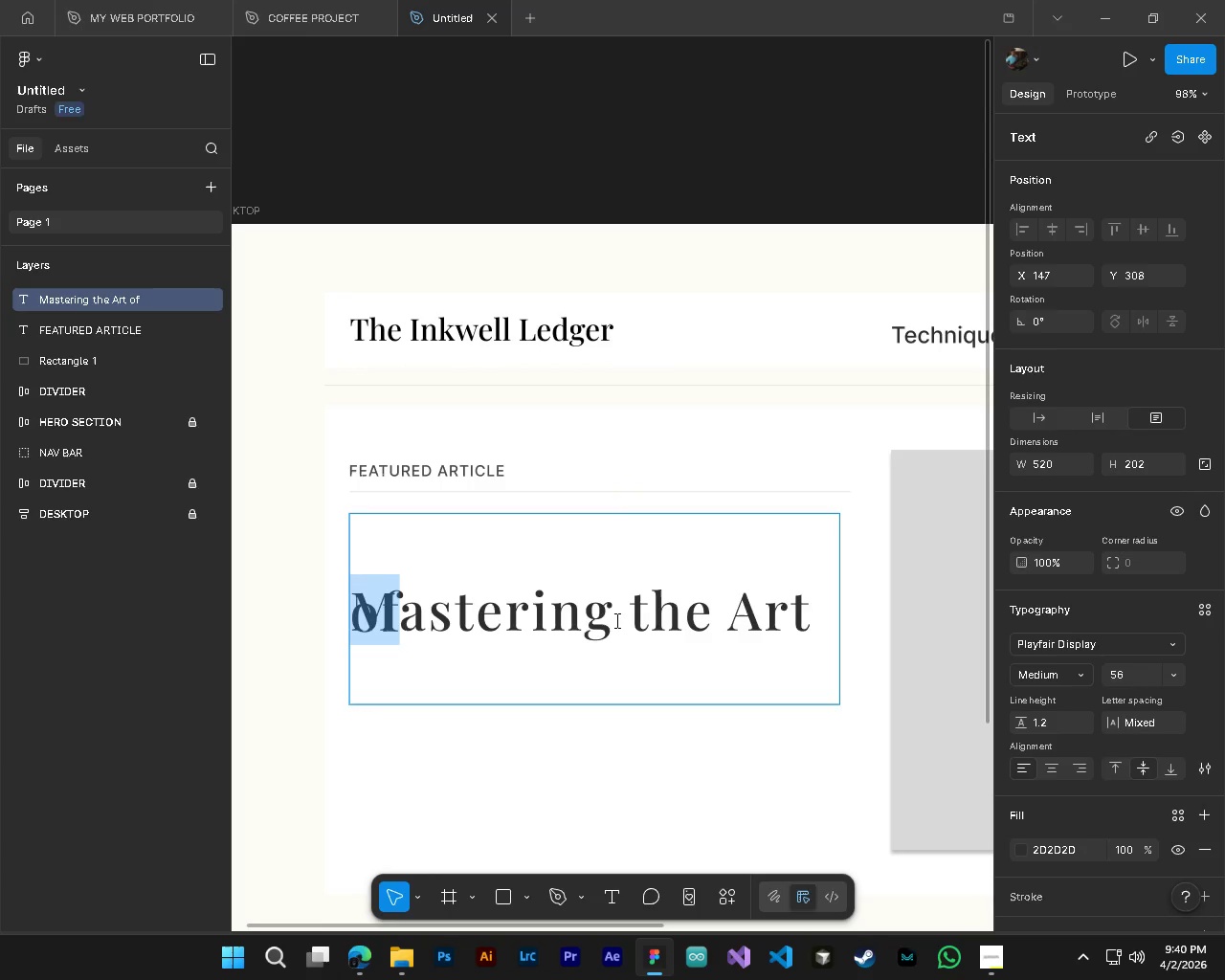 
key(Control+ControlLeft)
 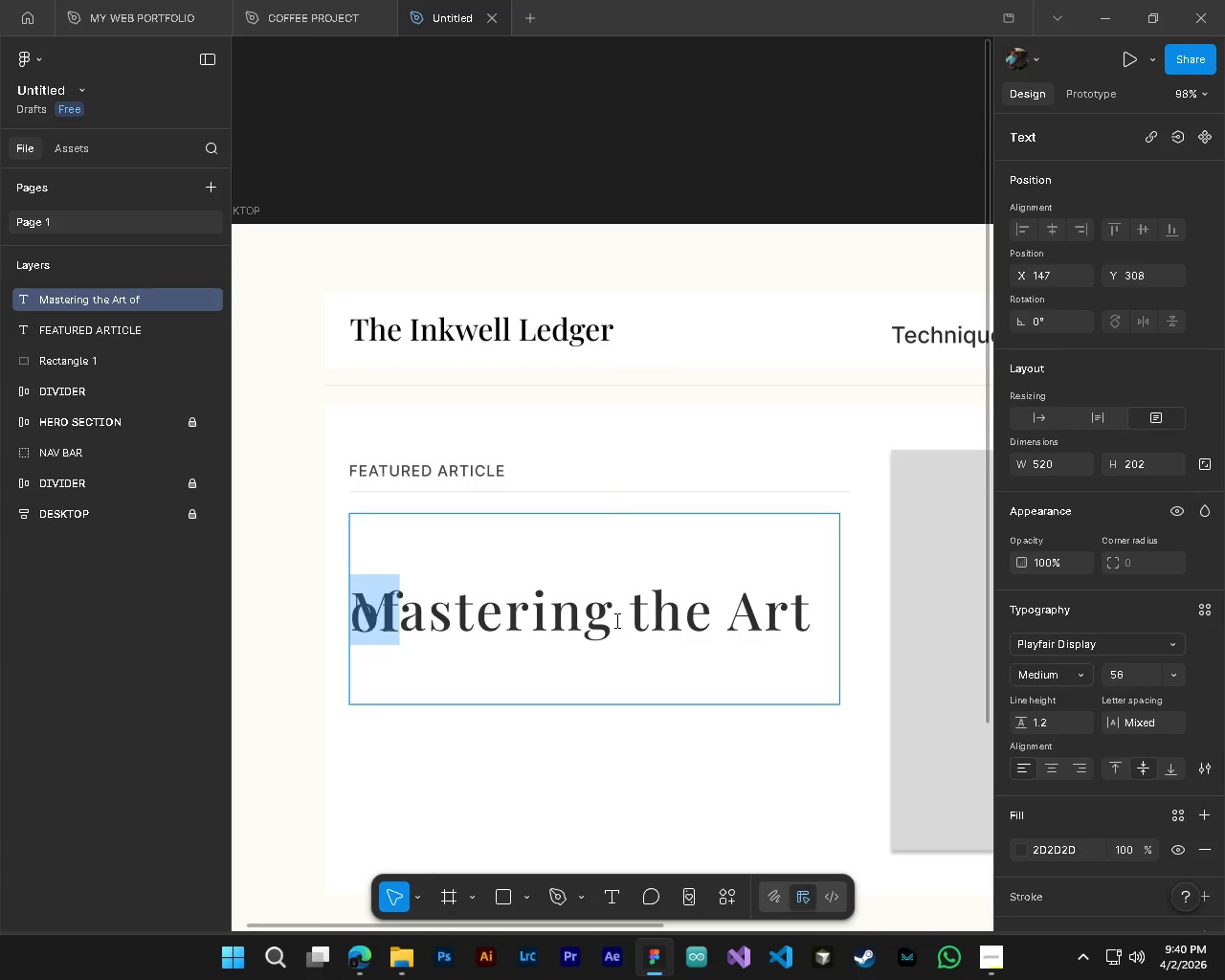 
key(Control+A)
 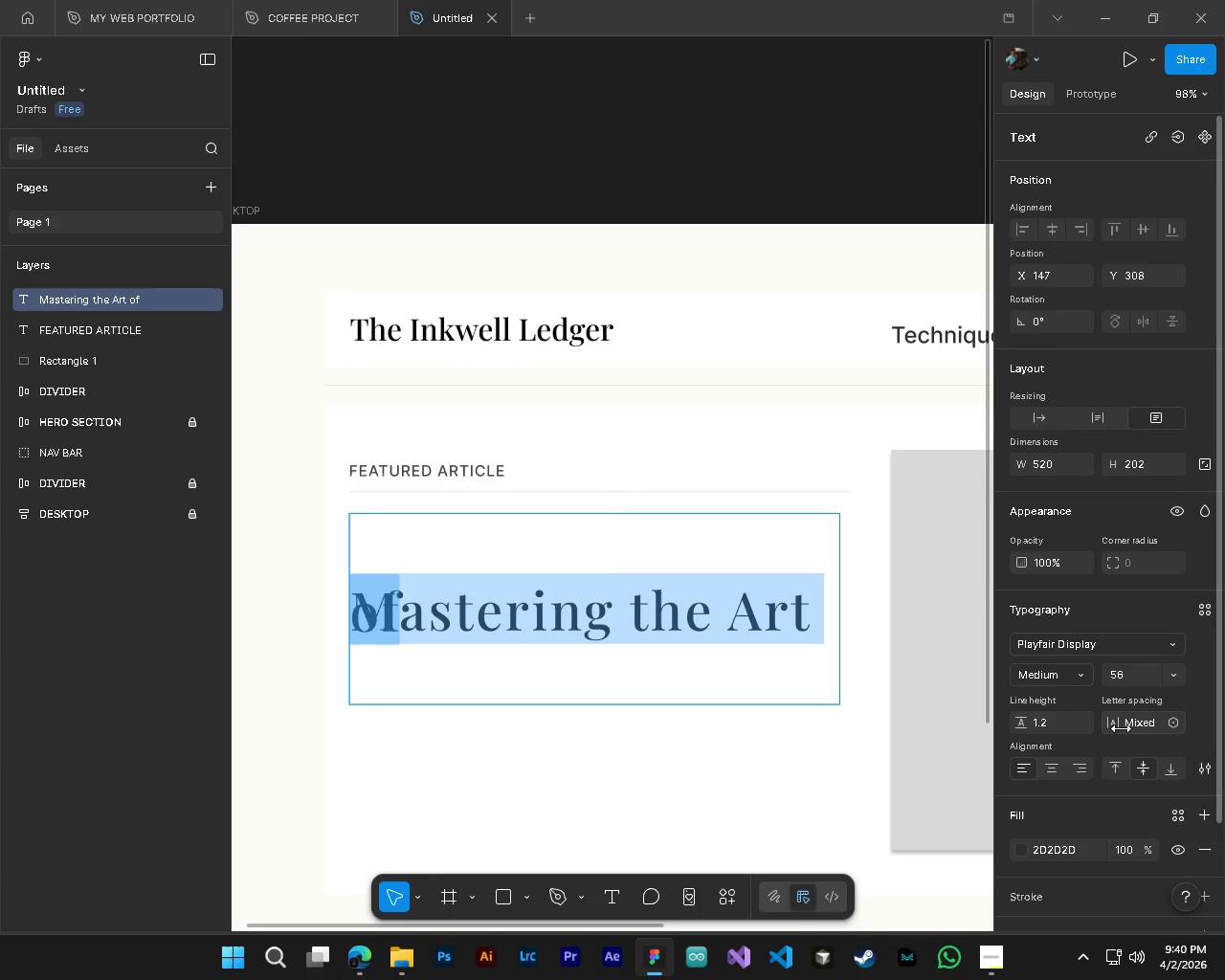 
left_click_drag(start_coordinate=[1119, 728], to_coordinate=[1136, 728])
 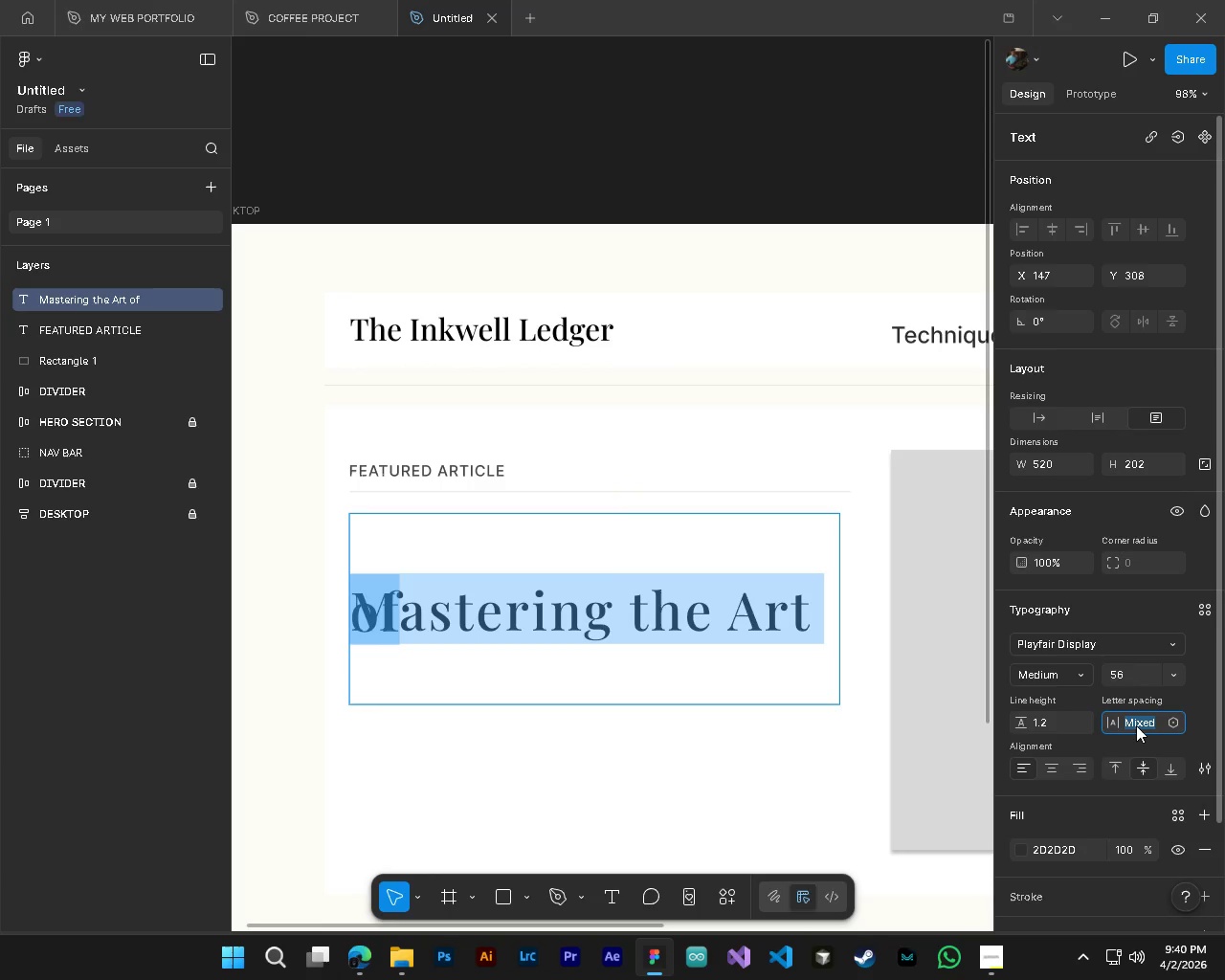 
double_click([1136, 725])
 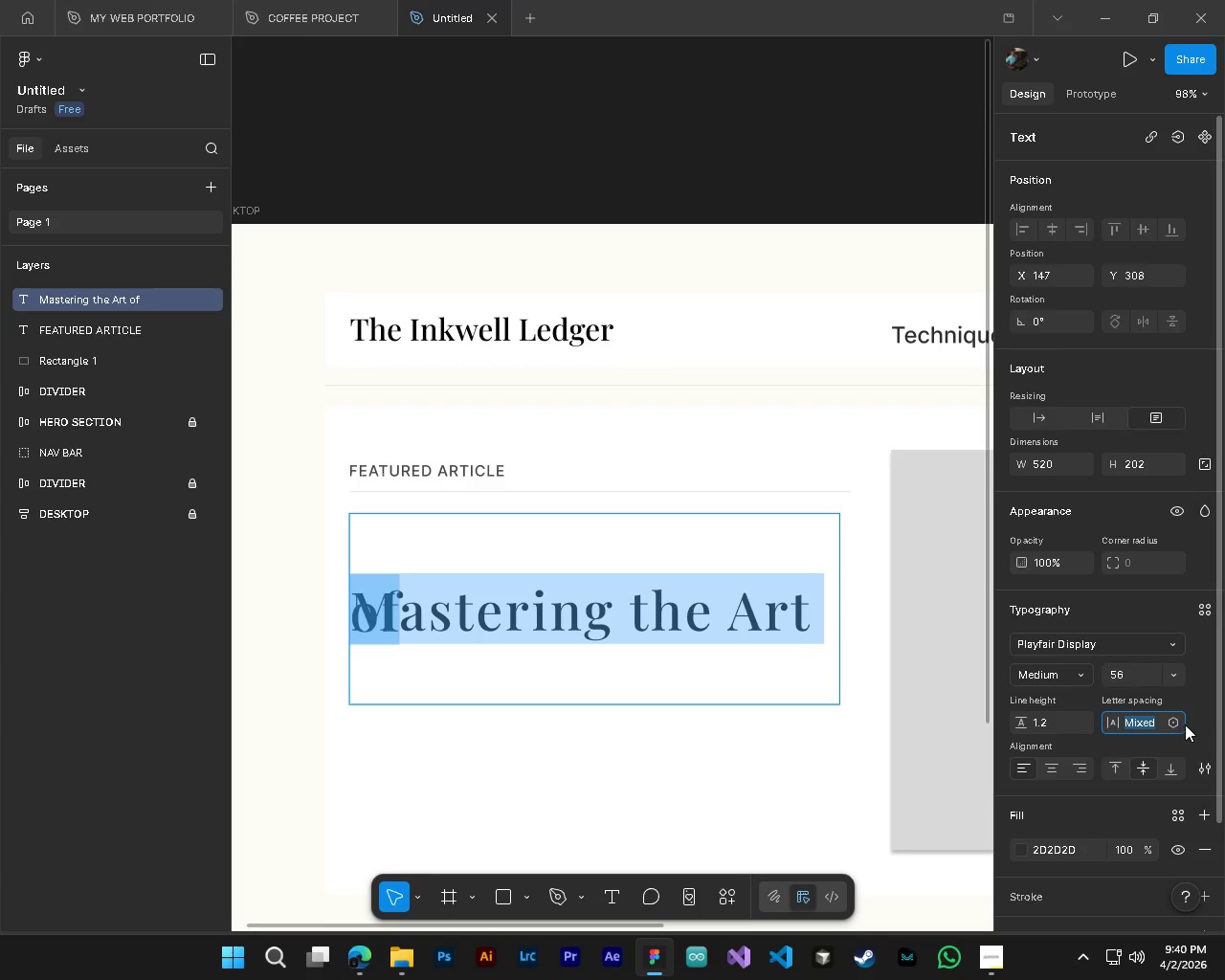 
left_click([1178, 724])
 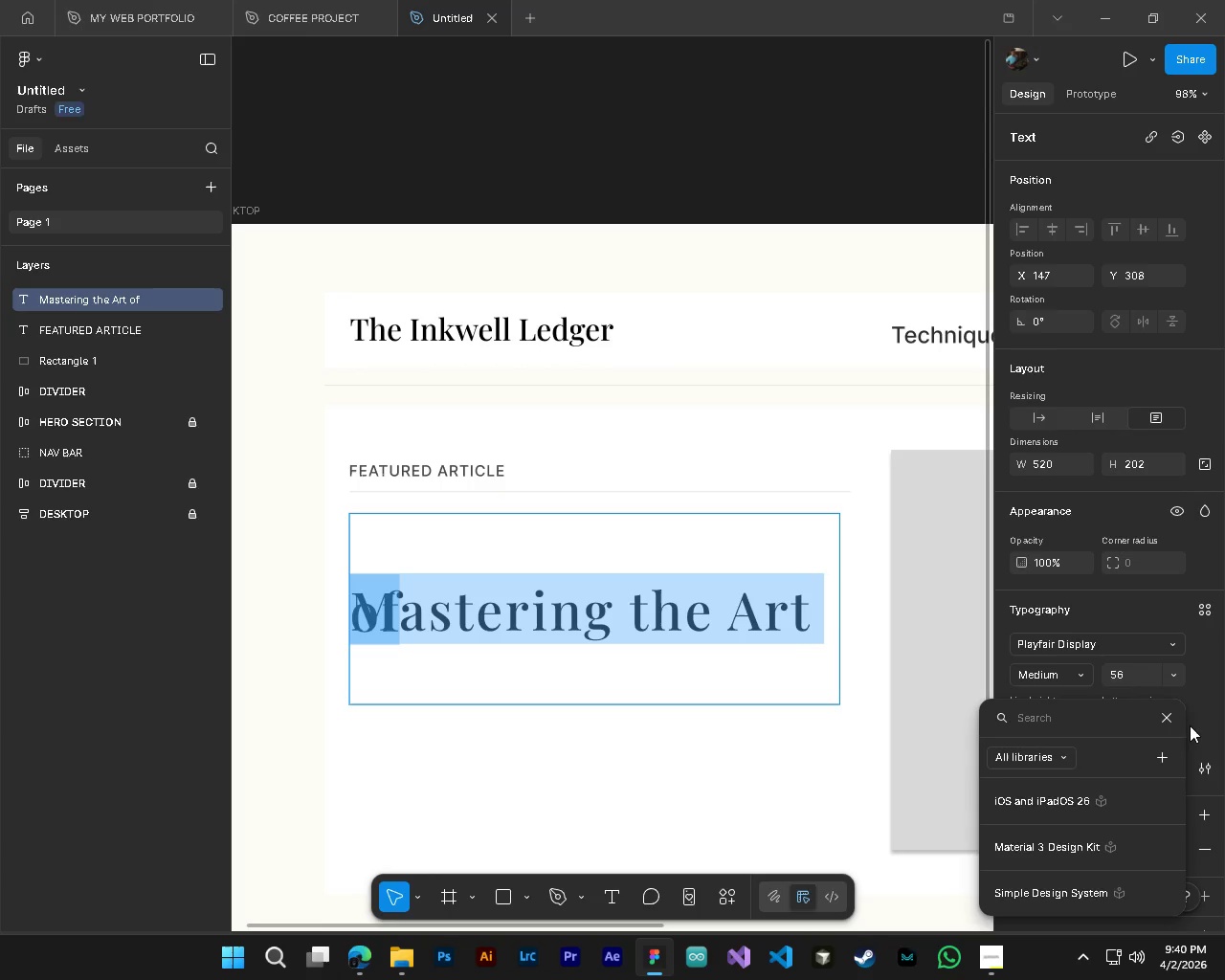 
left_click([1205, 723])
 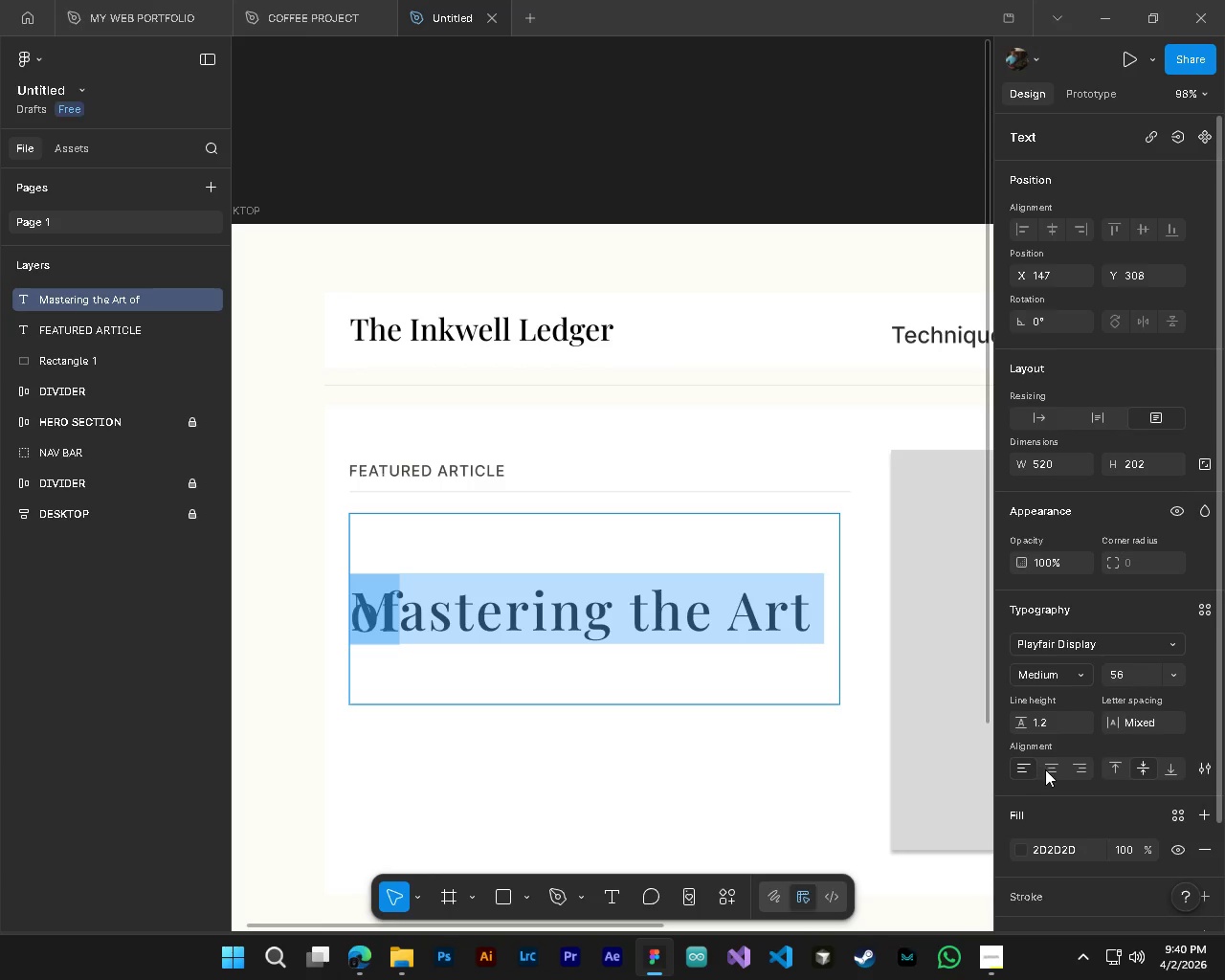 
left_click([1049, 769])
 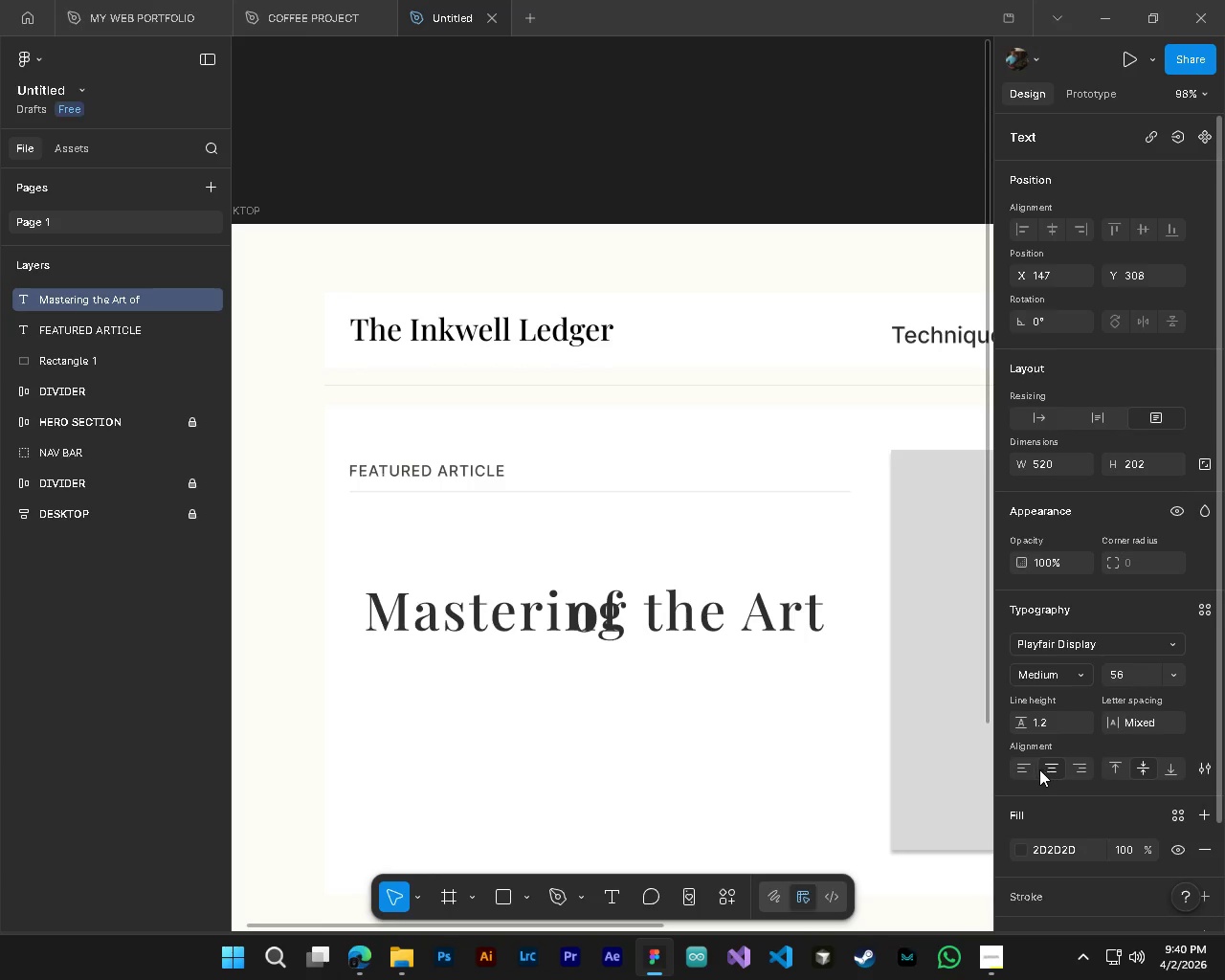 
left_click([1032, 769])
 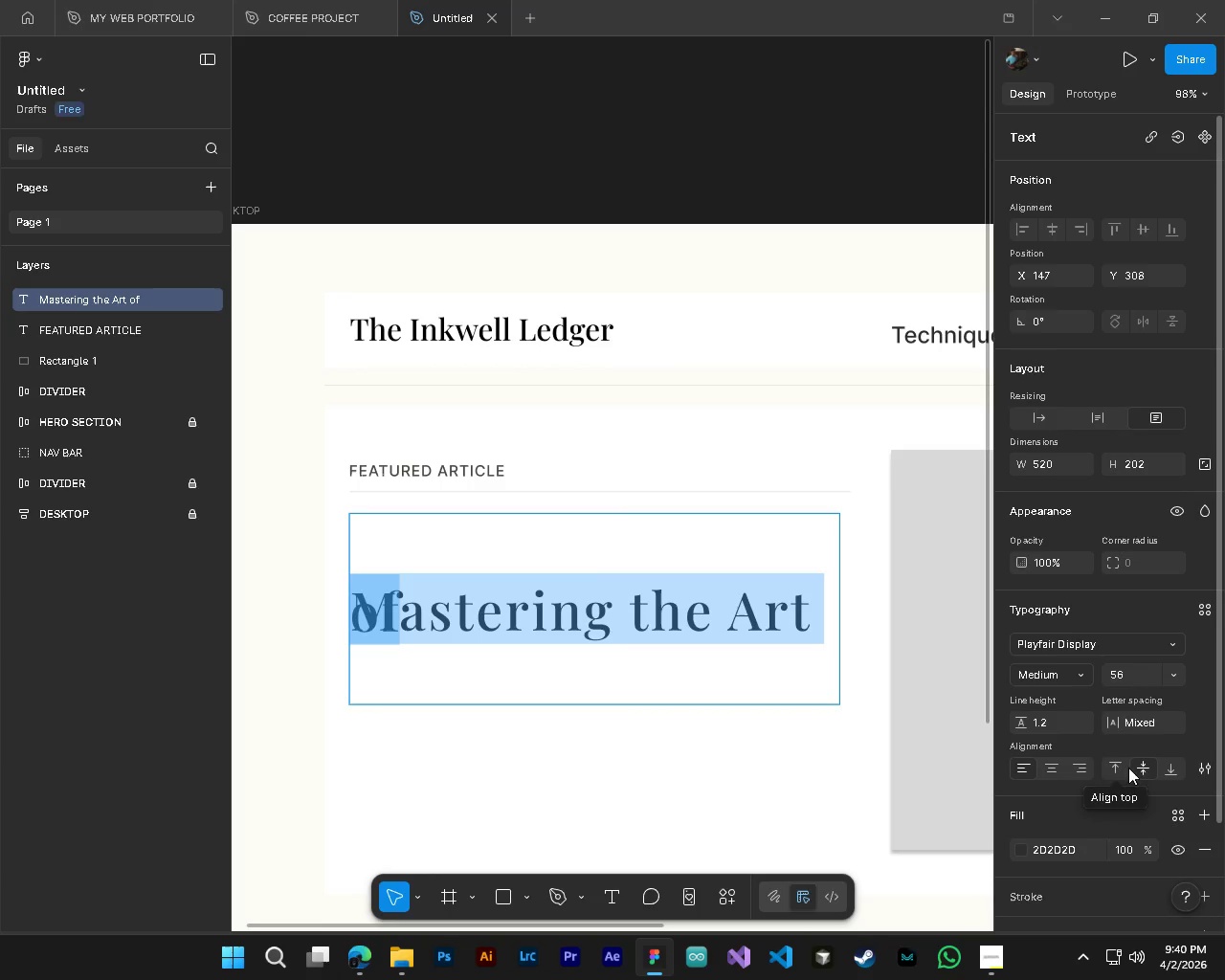 
left_click([1115, 768])
 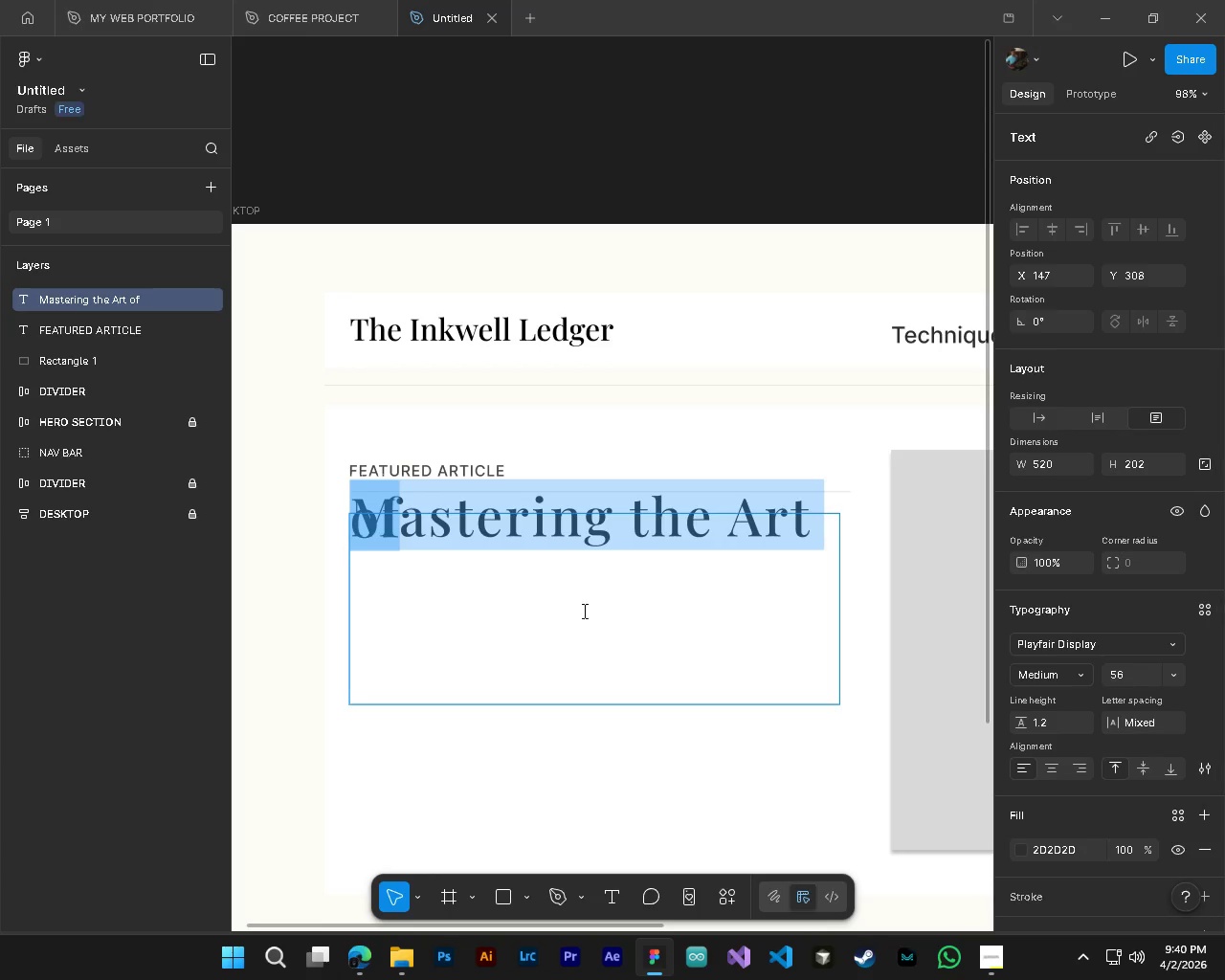 
left_click([440, 540])
 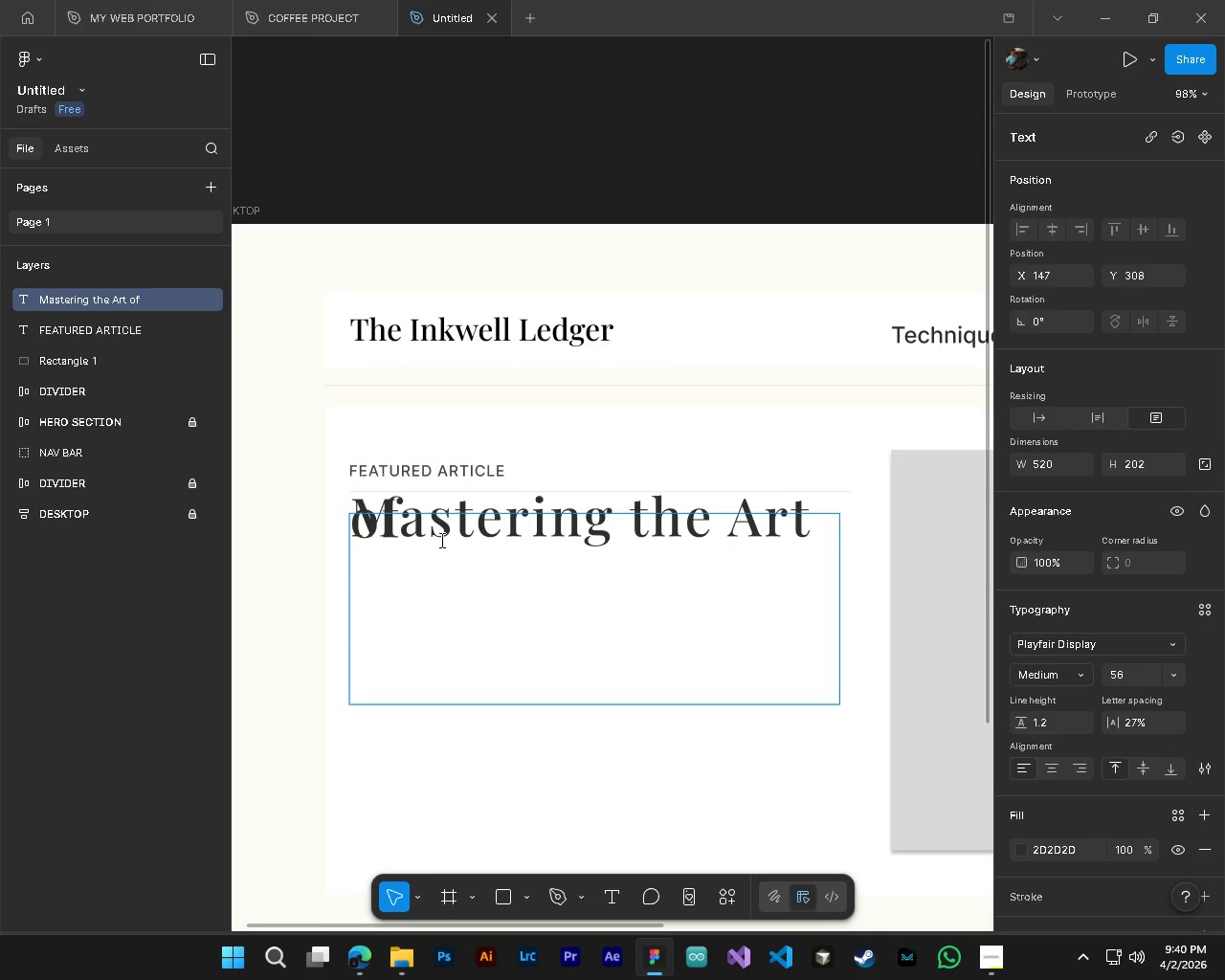 
key(Enter)
 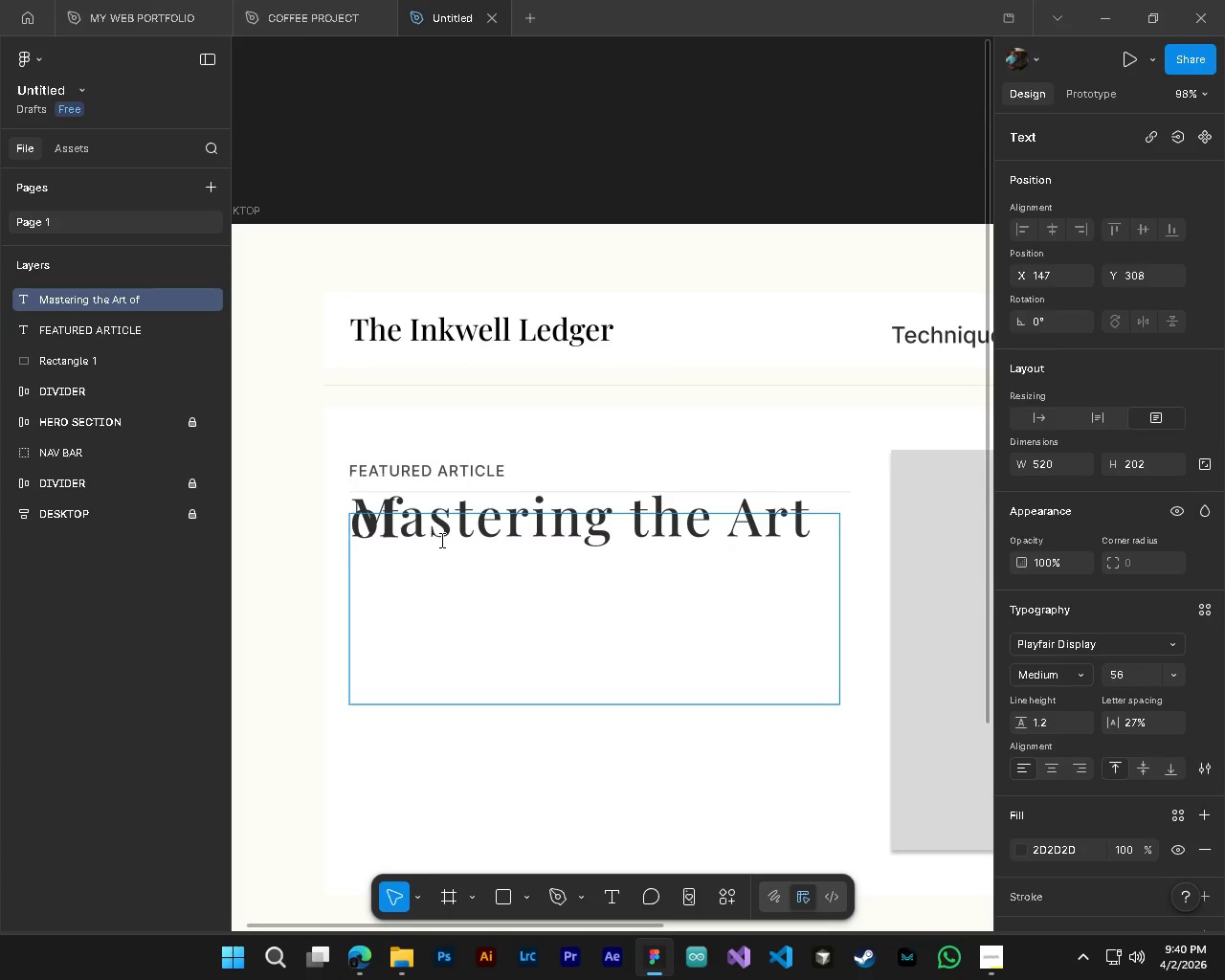 
key(Enter)
 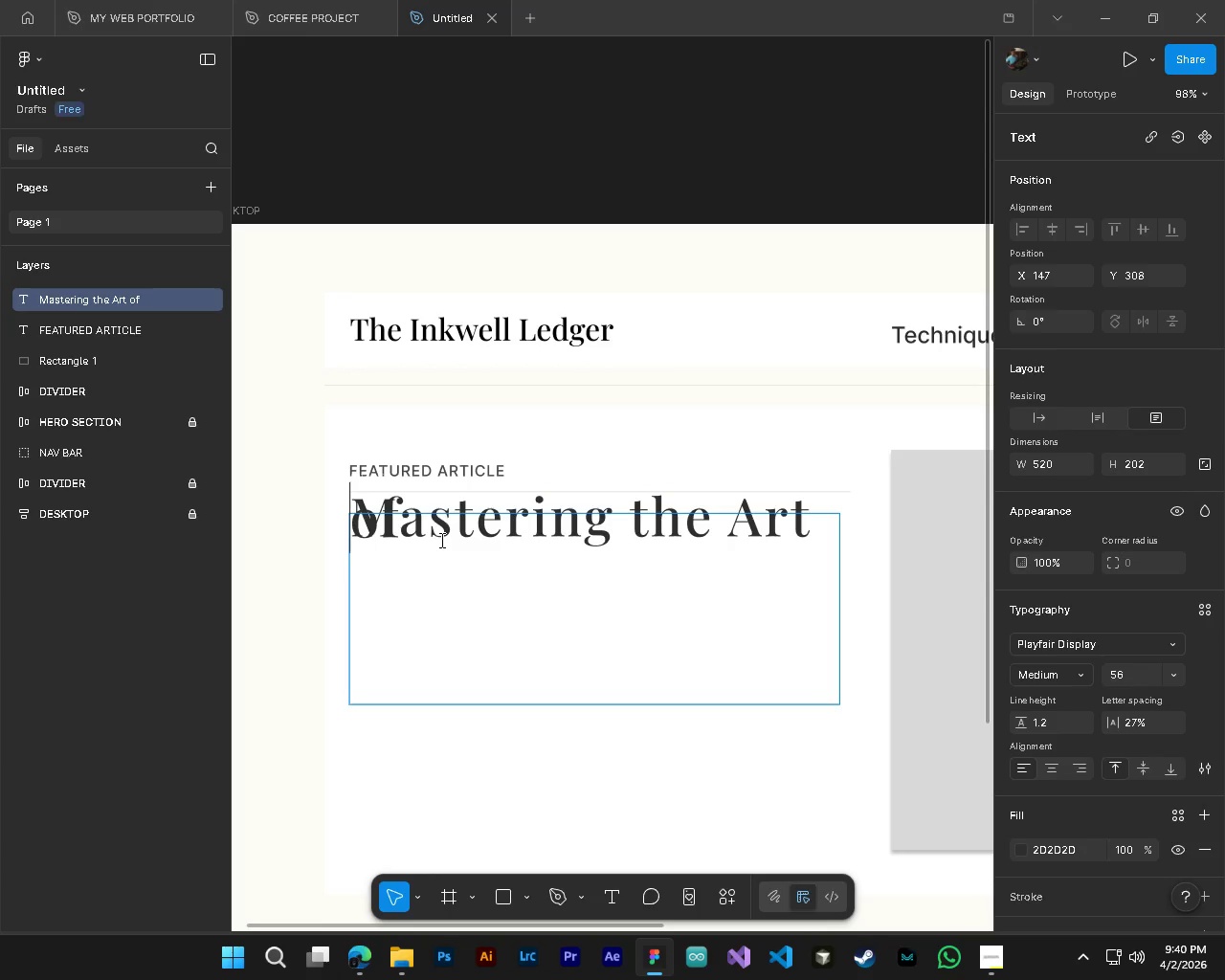 
key(Enter)
 